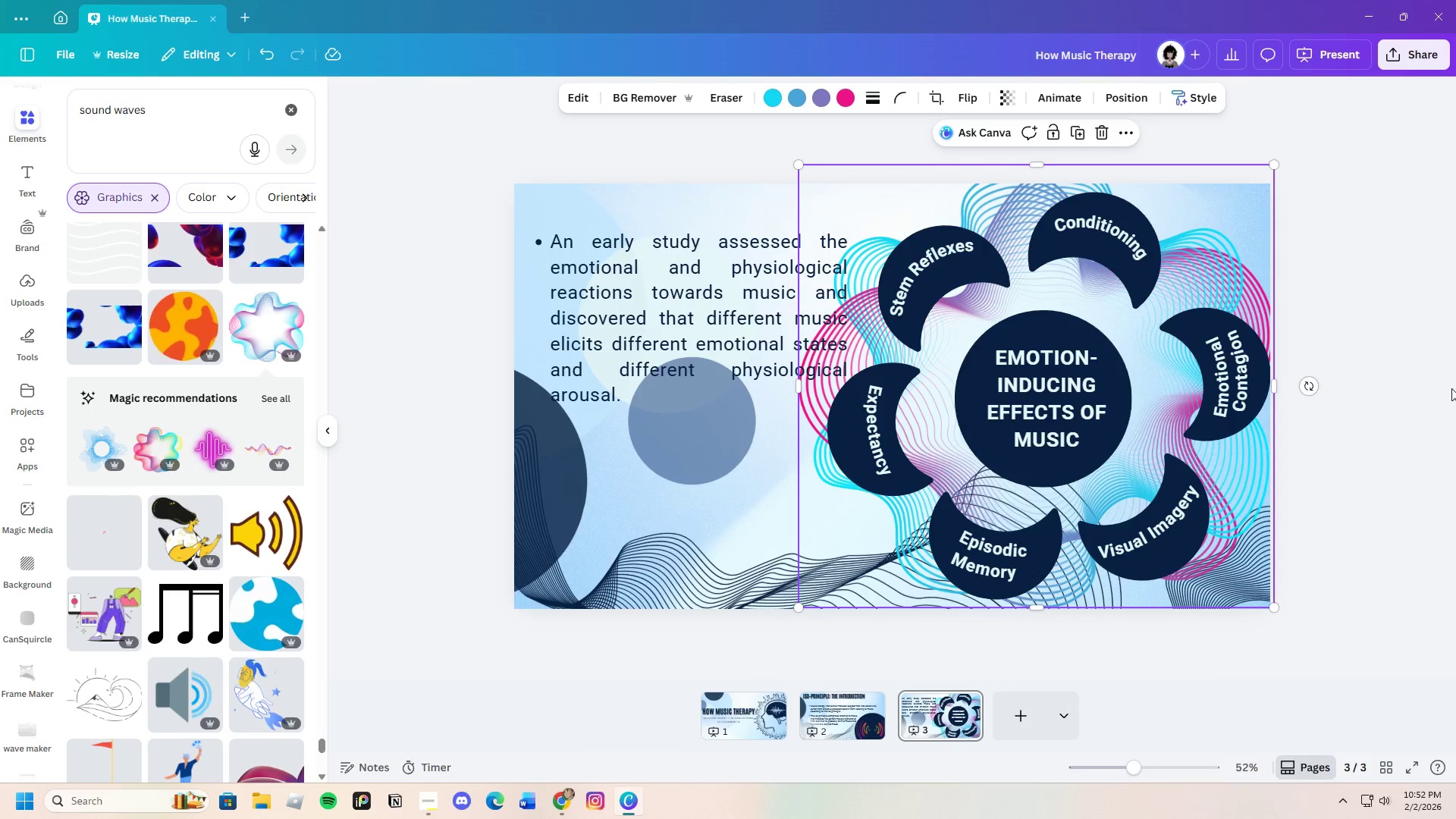 
left_click([1200, 206])
 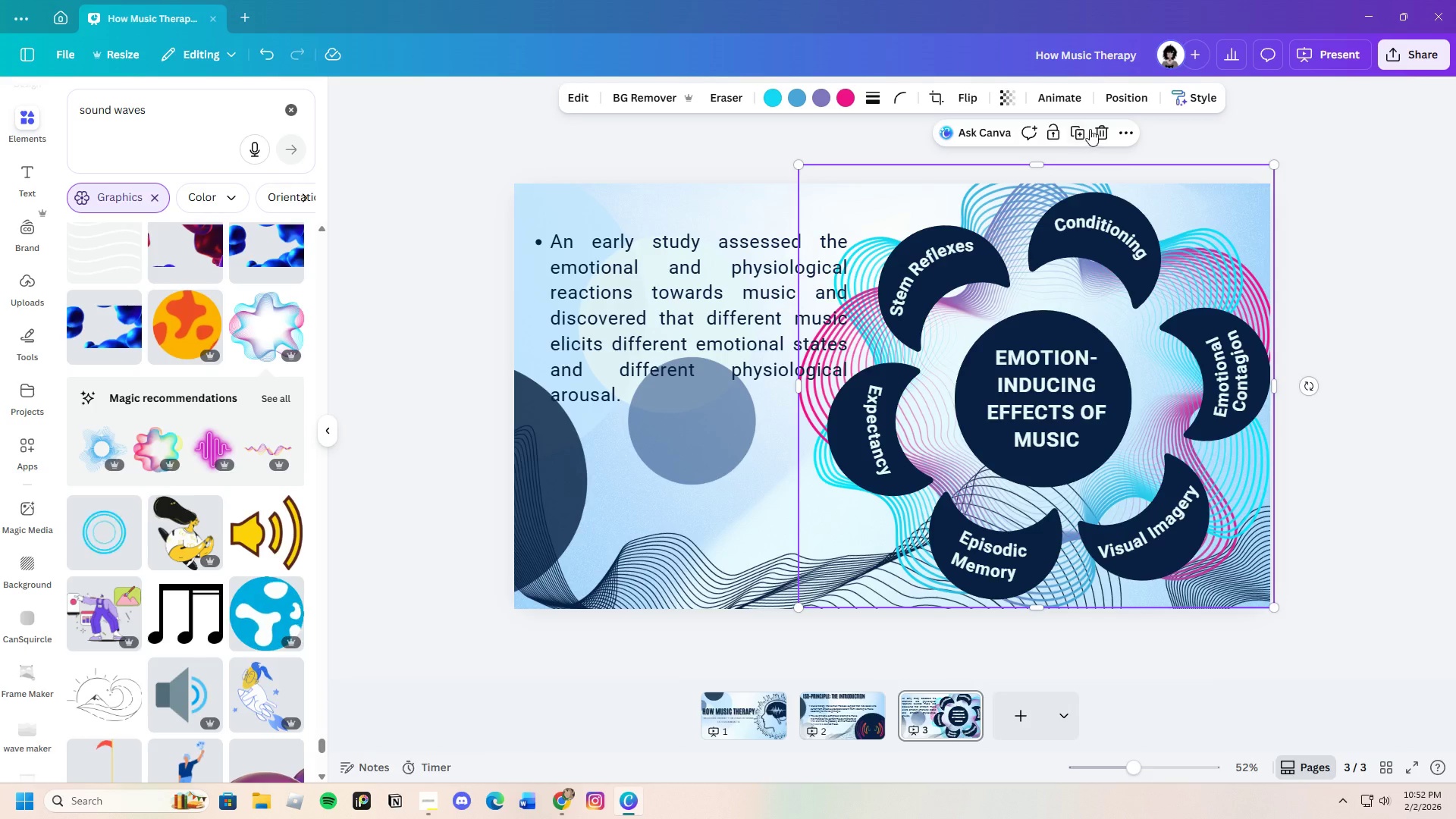 
left_click([1098, 127])
 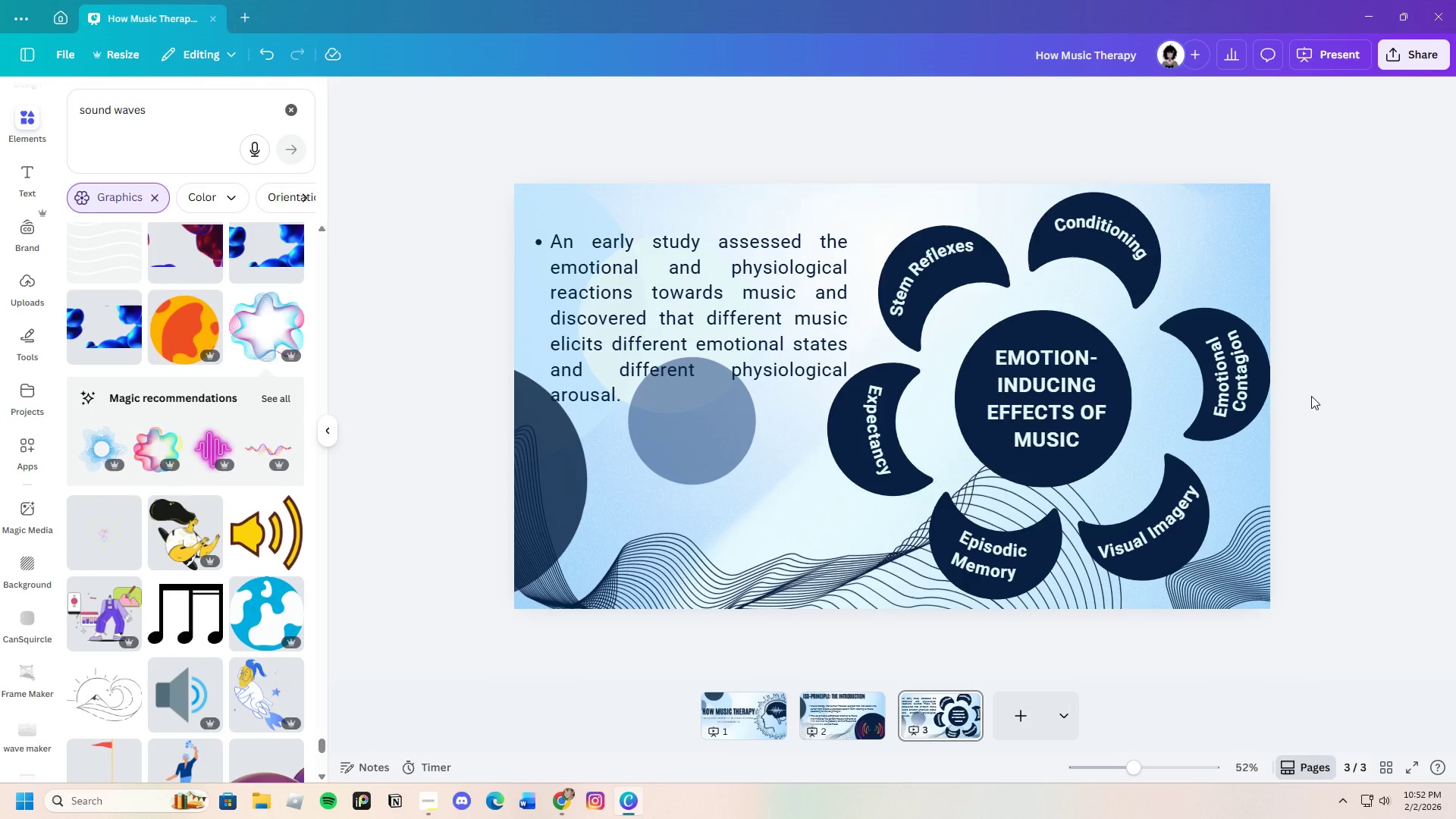 
wait(26.09)
 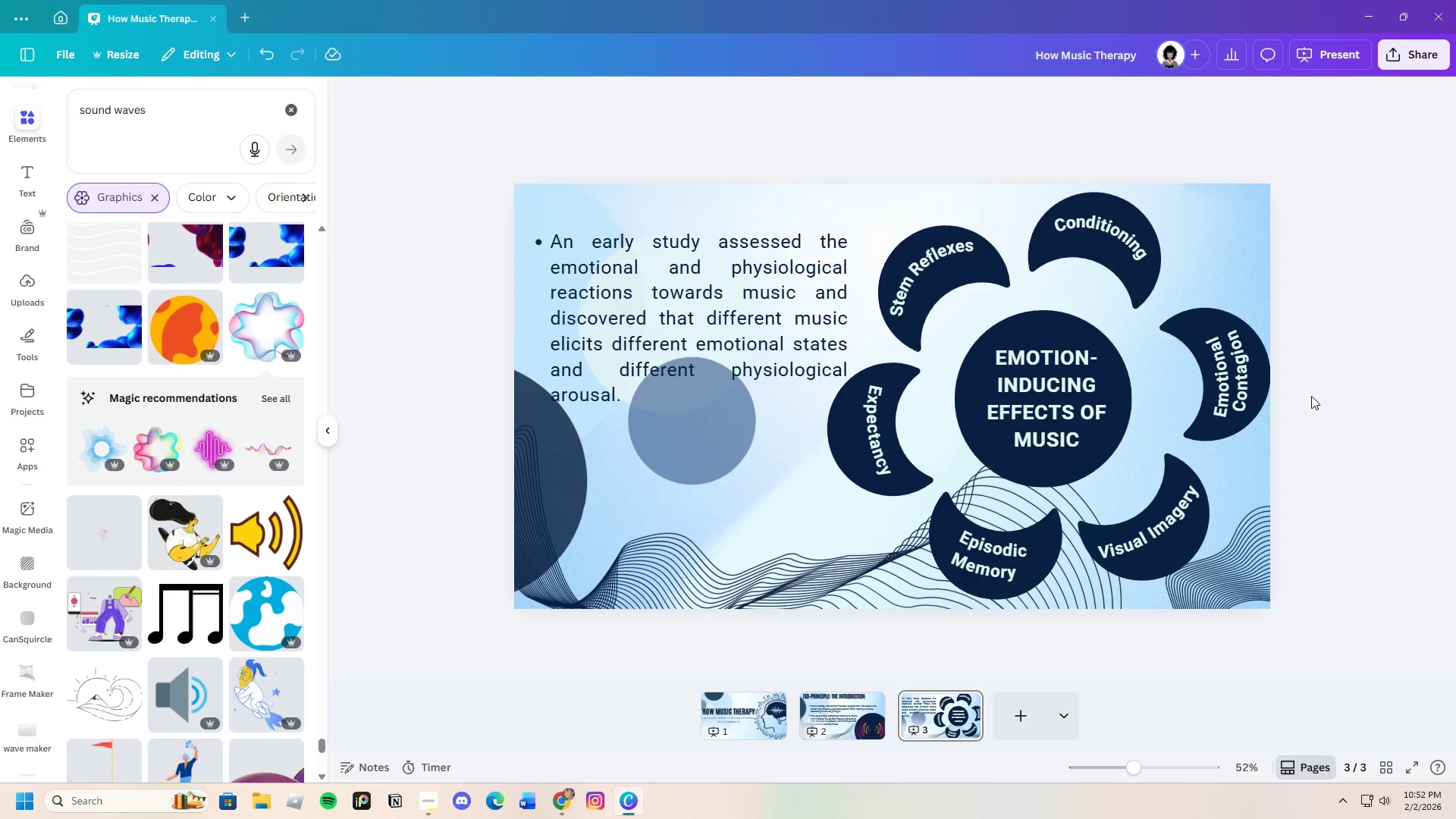 
left_click([880, 451])
 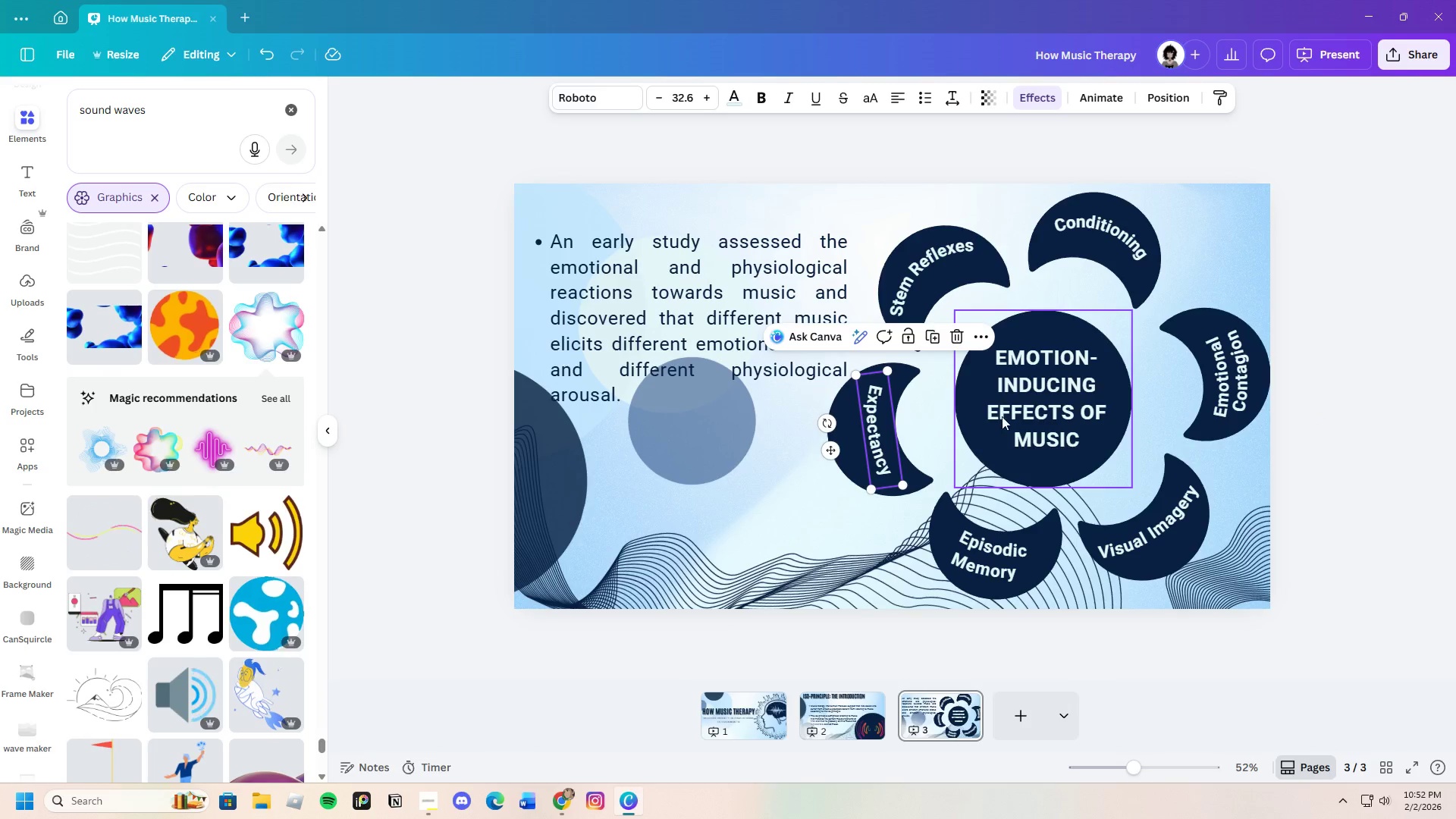 
left_click([1108, 100])
 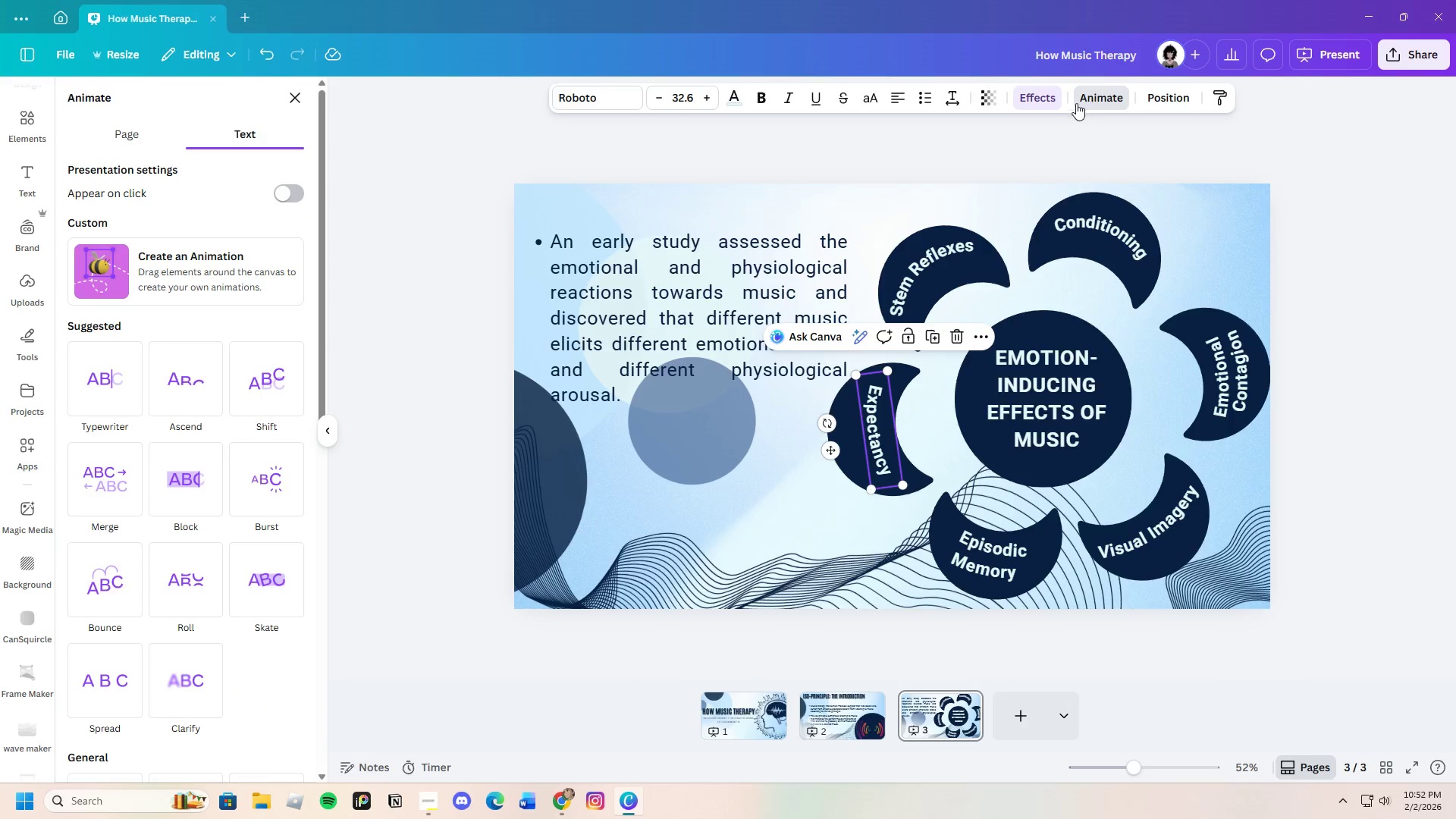 
left_click([1036, 103])
 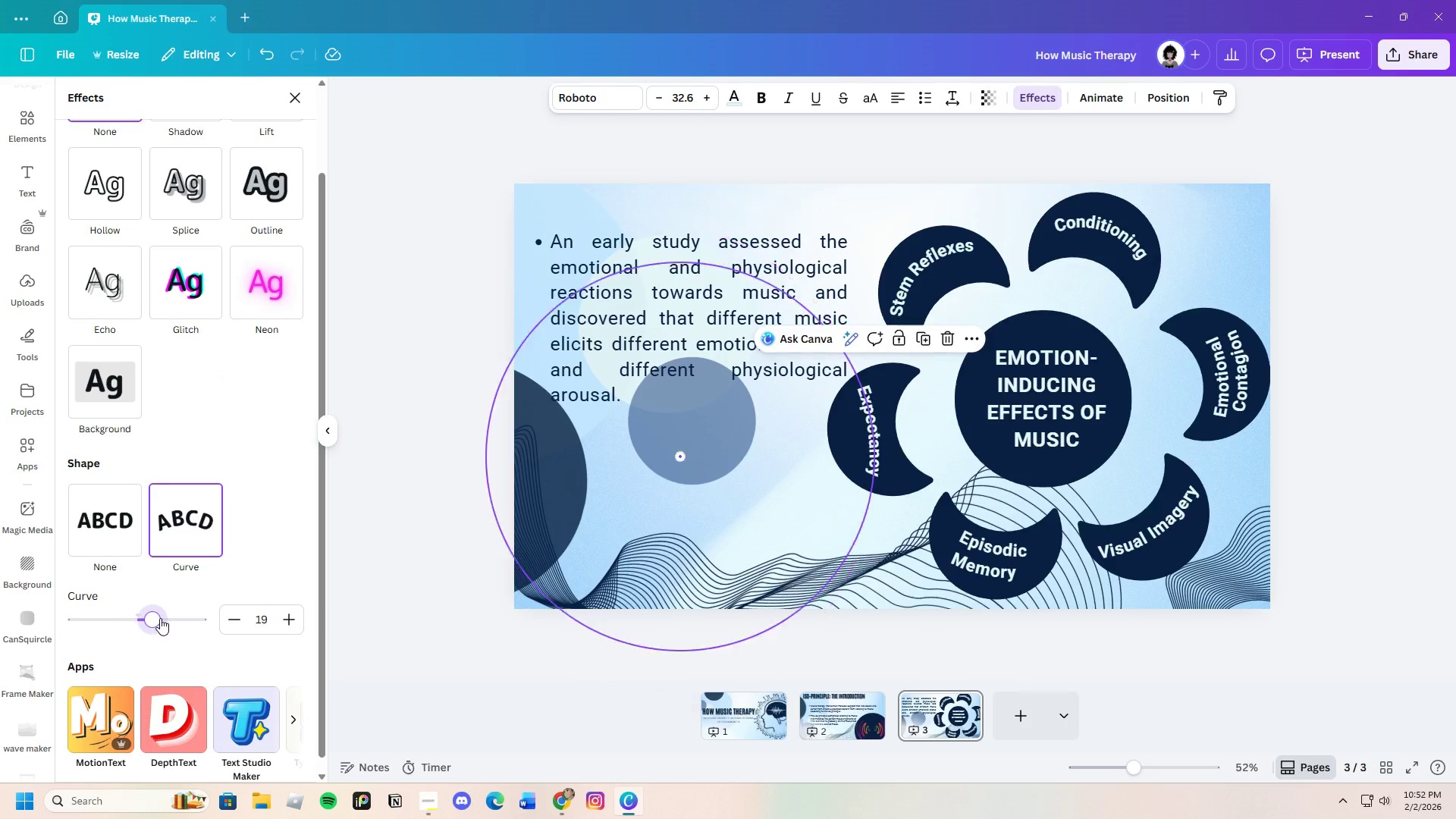 
wait(12.81)
 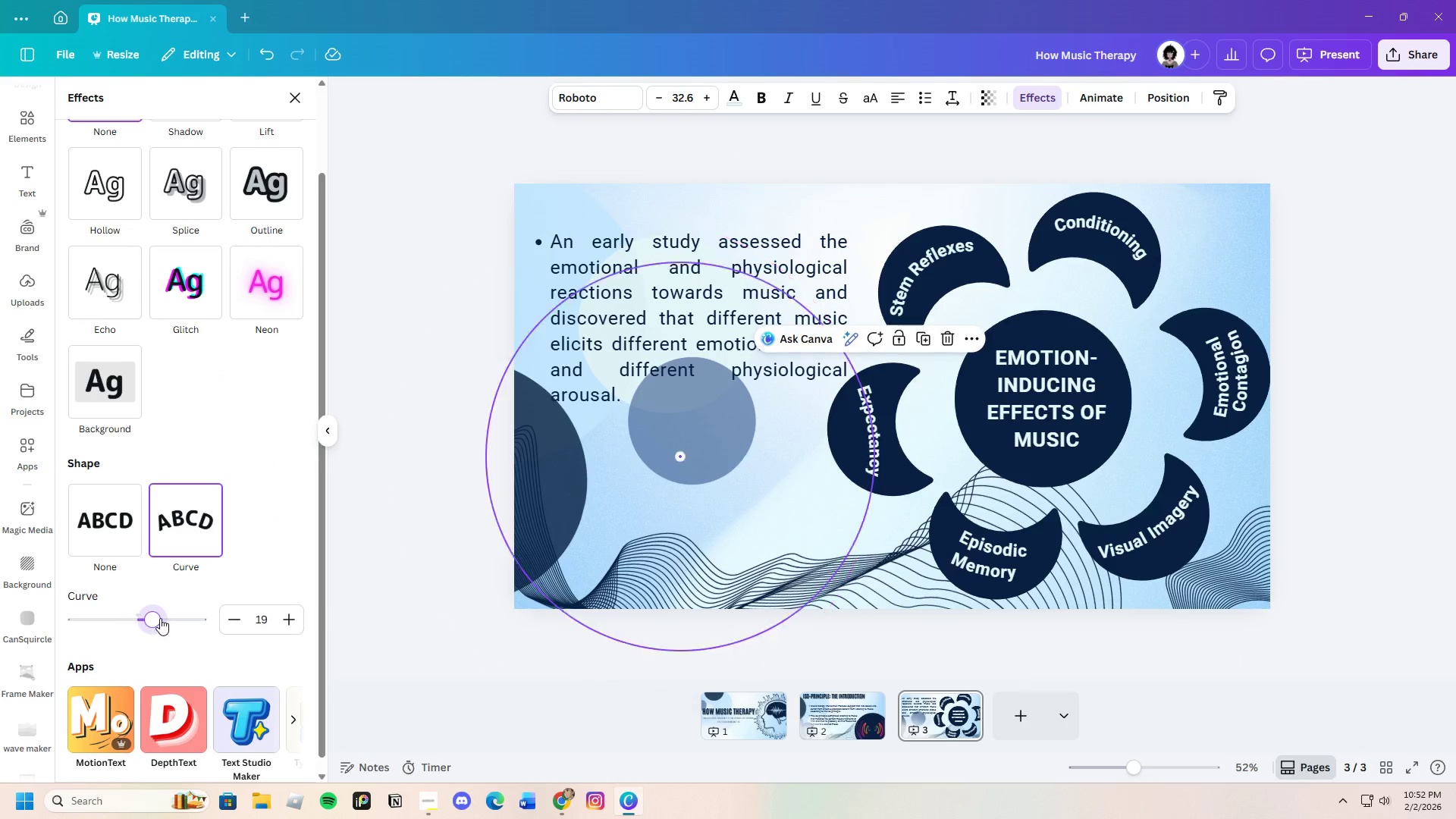 
left_click_drag(start_coordinate=[829, 427], to_coordinate=[910, 435])
 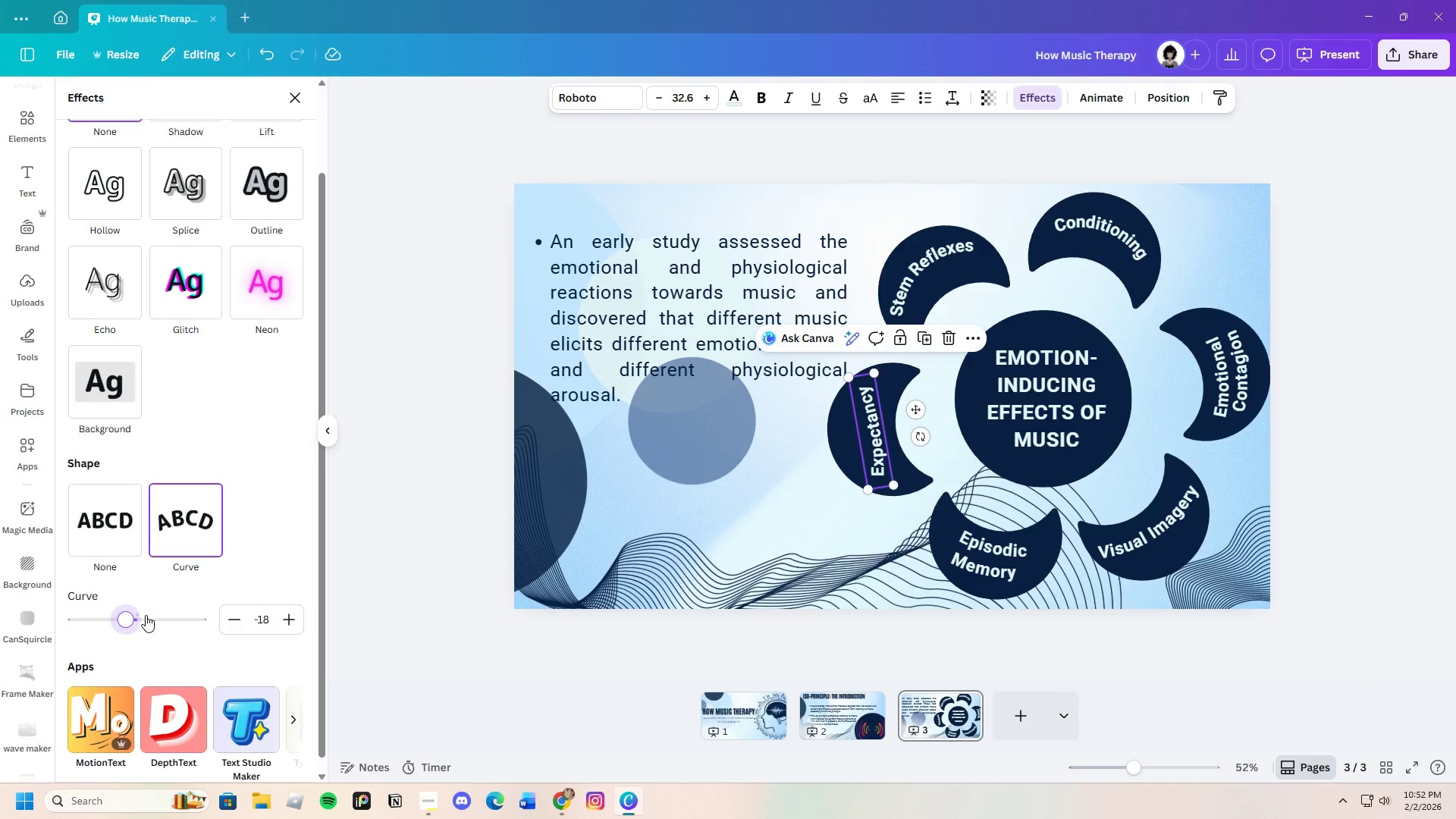 
left_click_drag(start_coordinate=[141, 618], to_coordinate=[171, 624])
 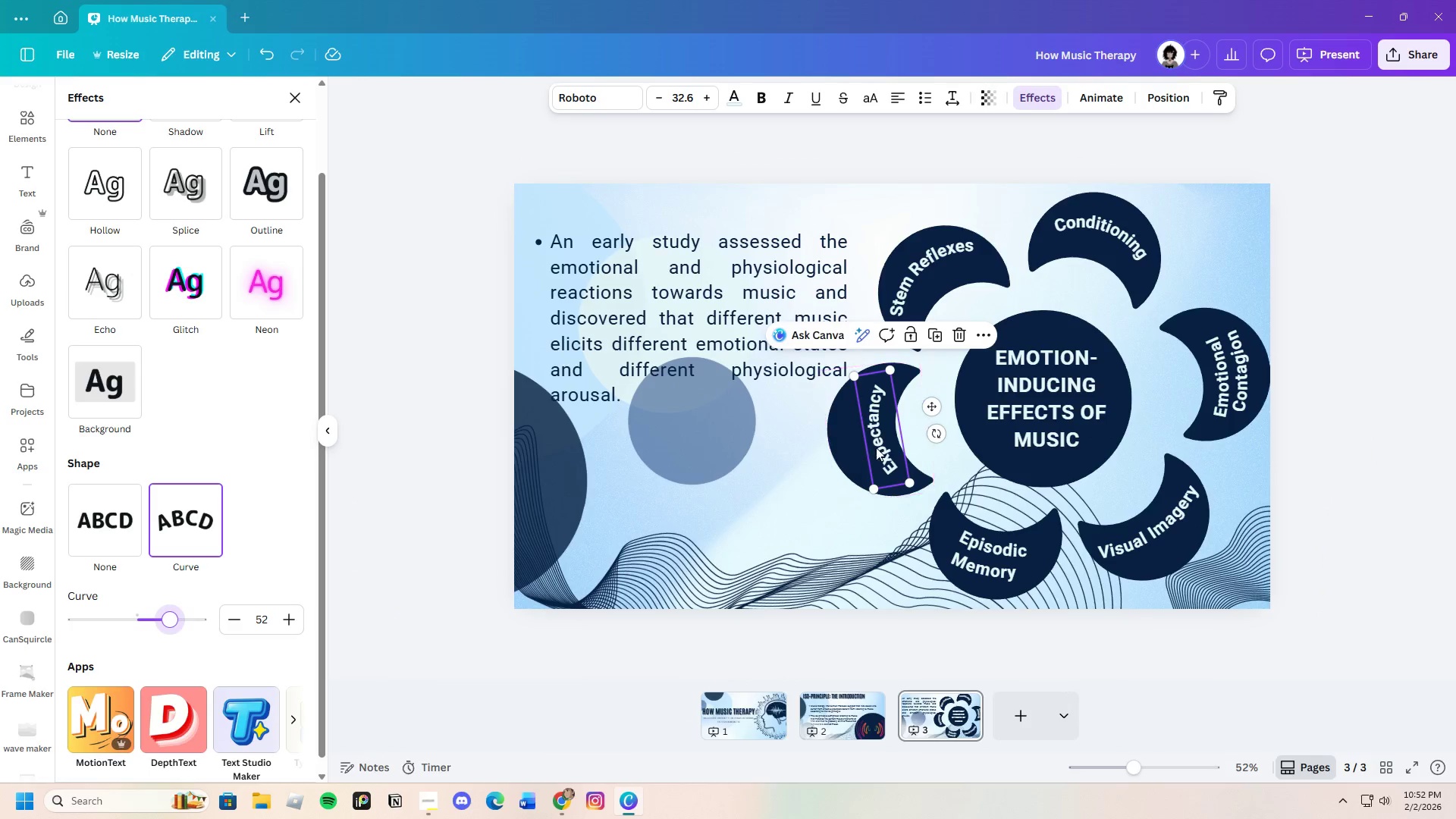 
left_click_drag(start_coordinate=[879, 445], to_coordinate=[858, 450])
 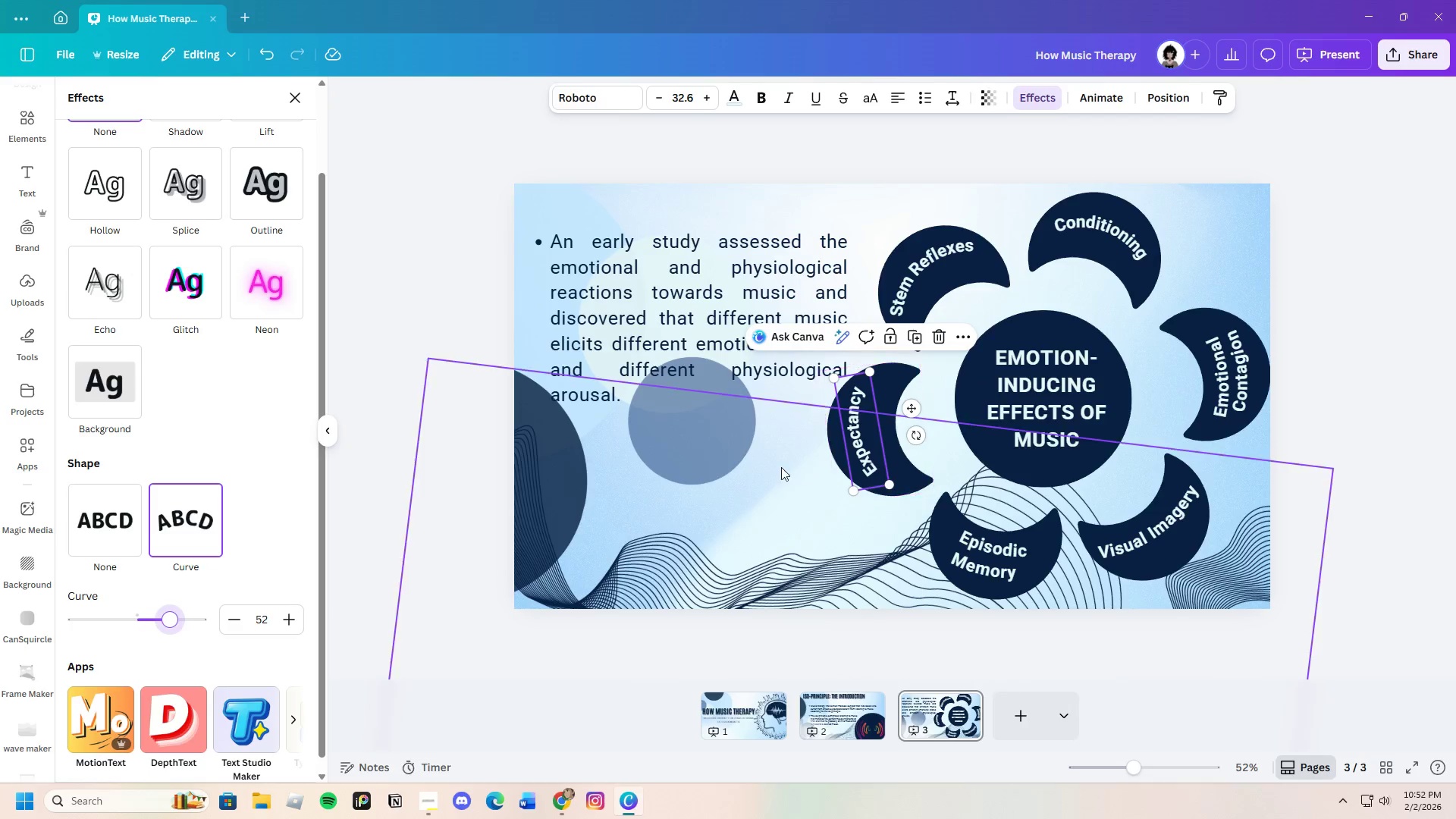 
left_click([780, 466])
 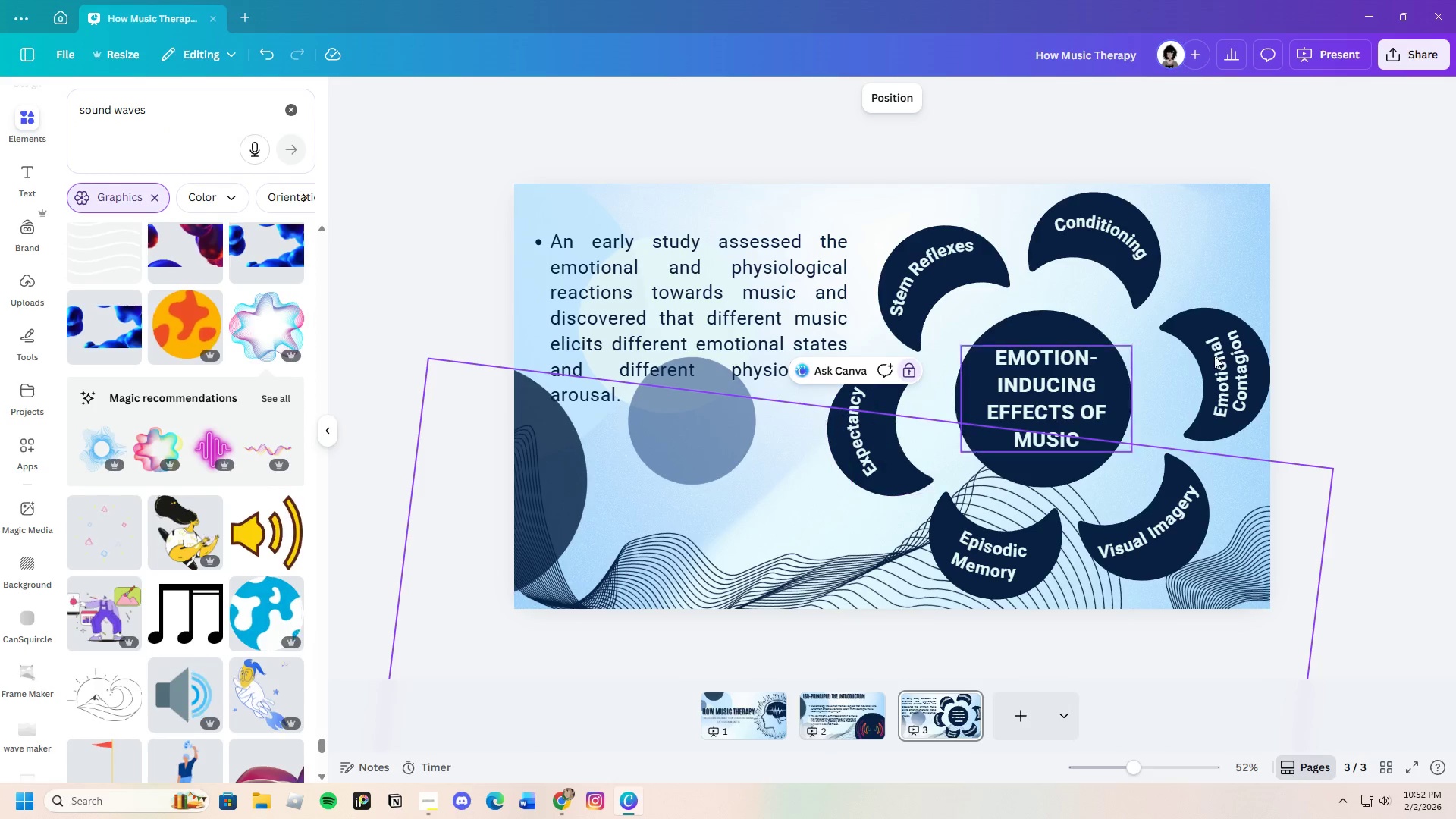 
left_click([1350, 336])
 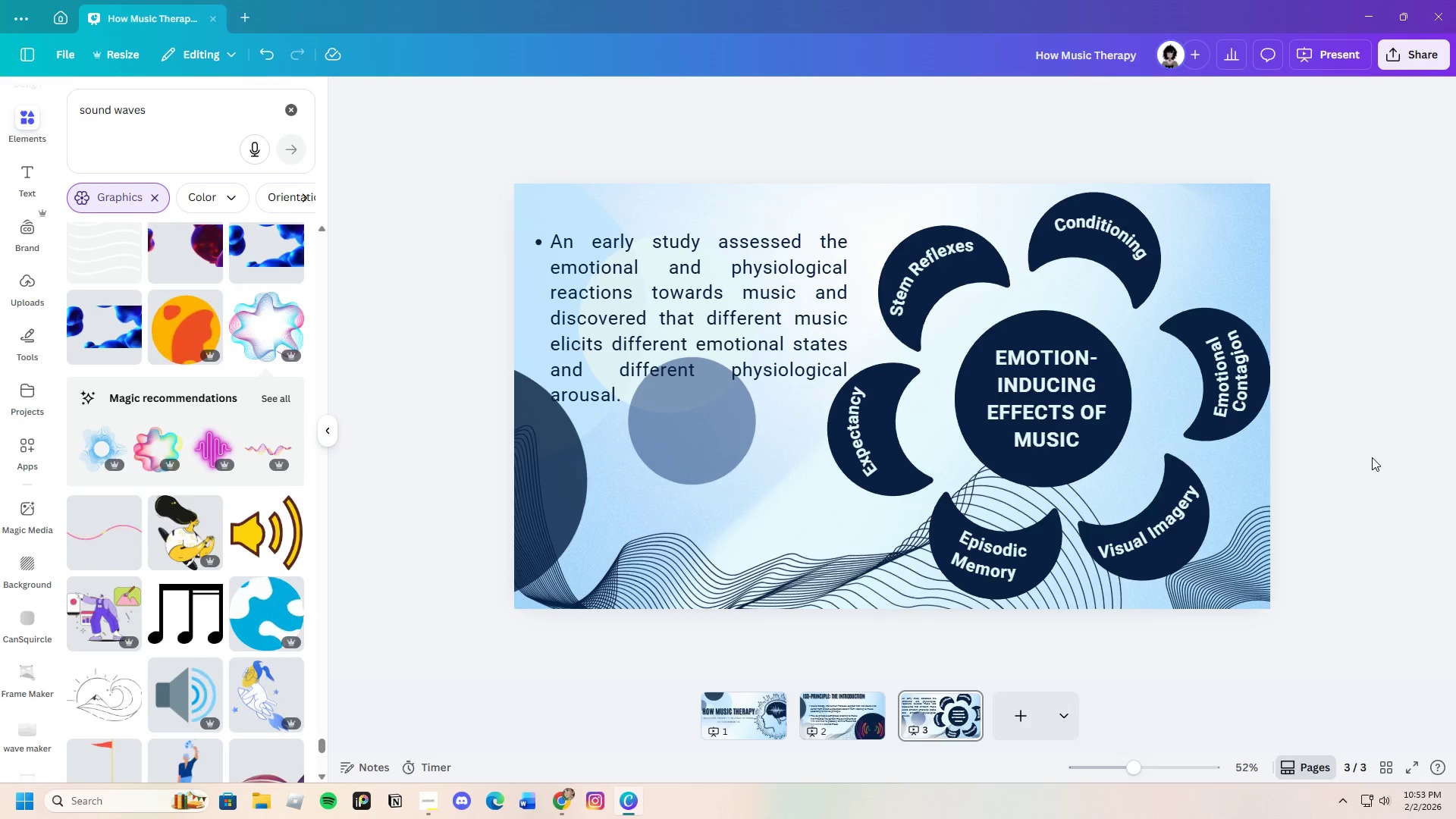 
wait(31.95)
 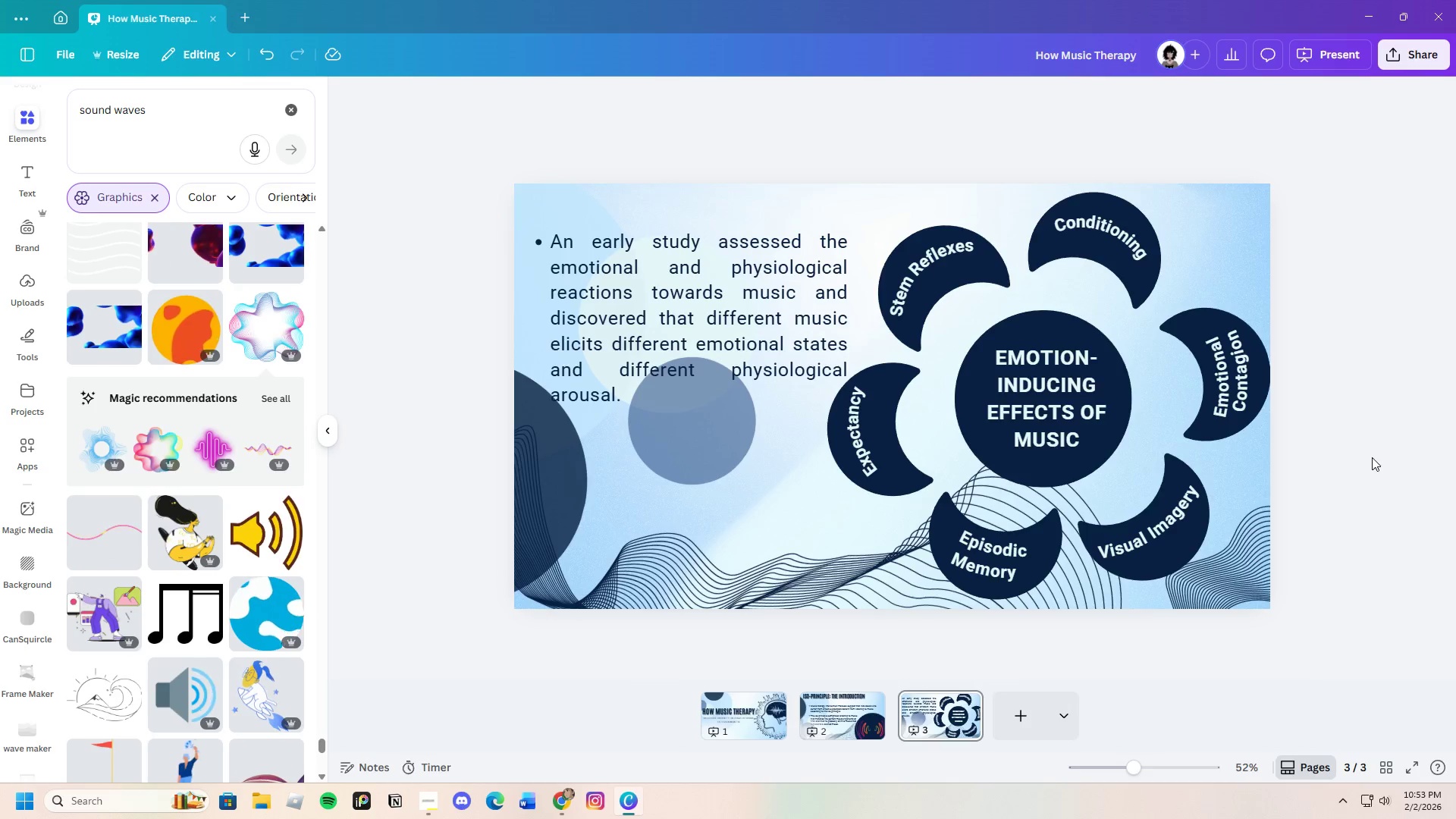 
left_click([709, 460])
 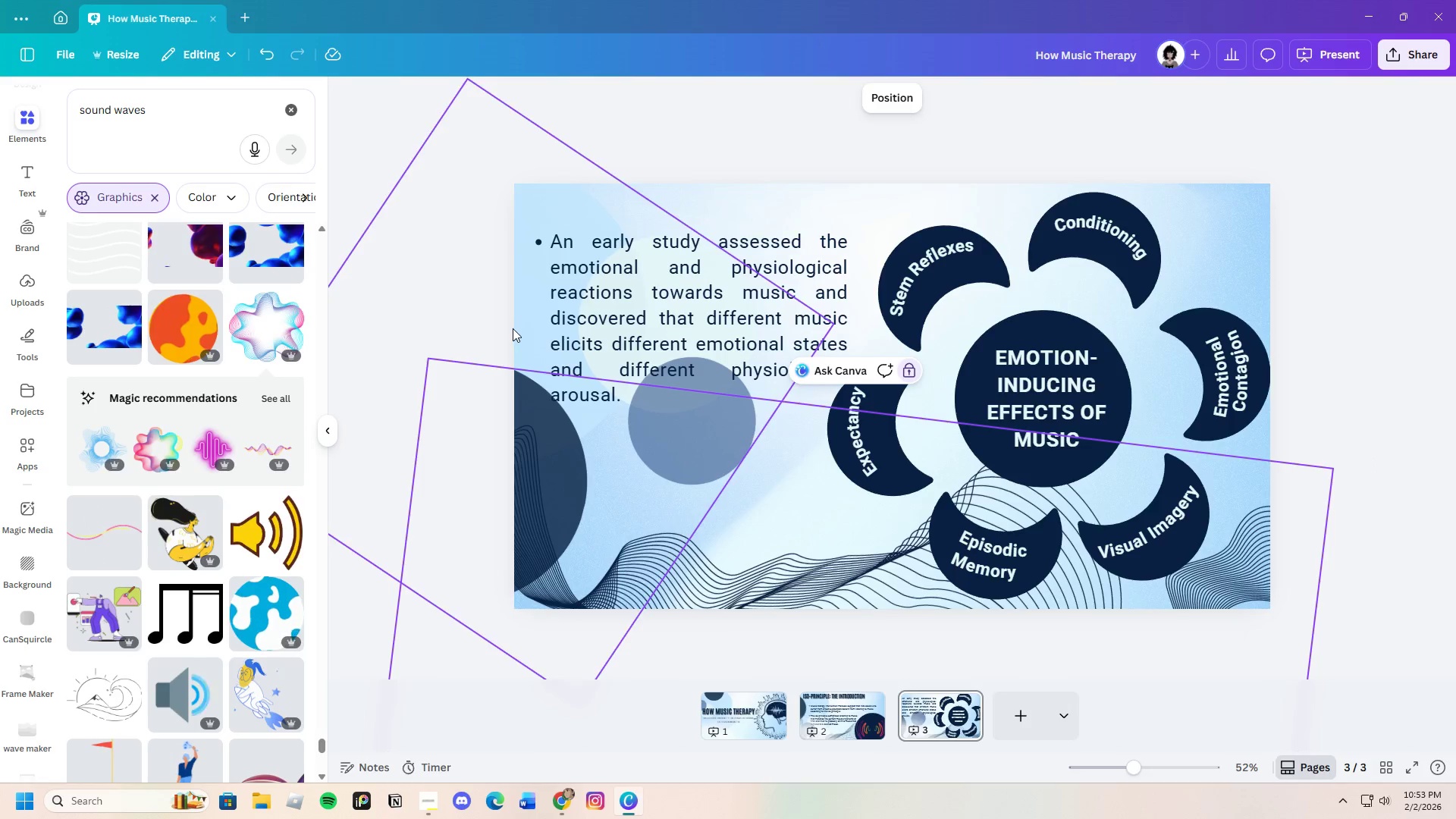 
left_click([516, 324])
 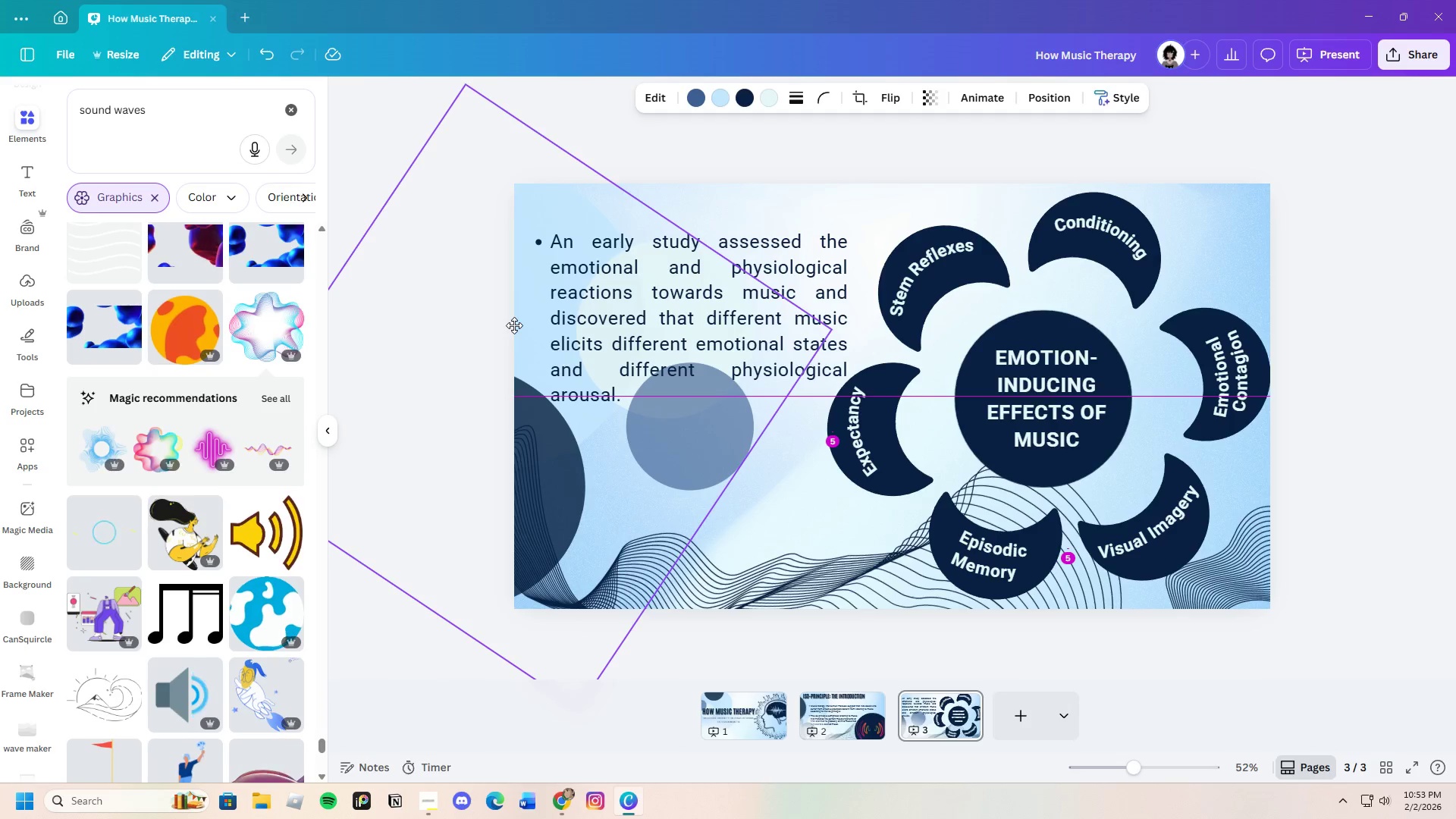 
wait(5.81)
 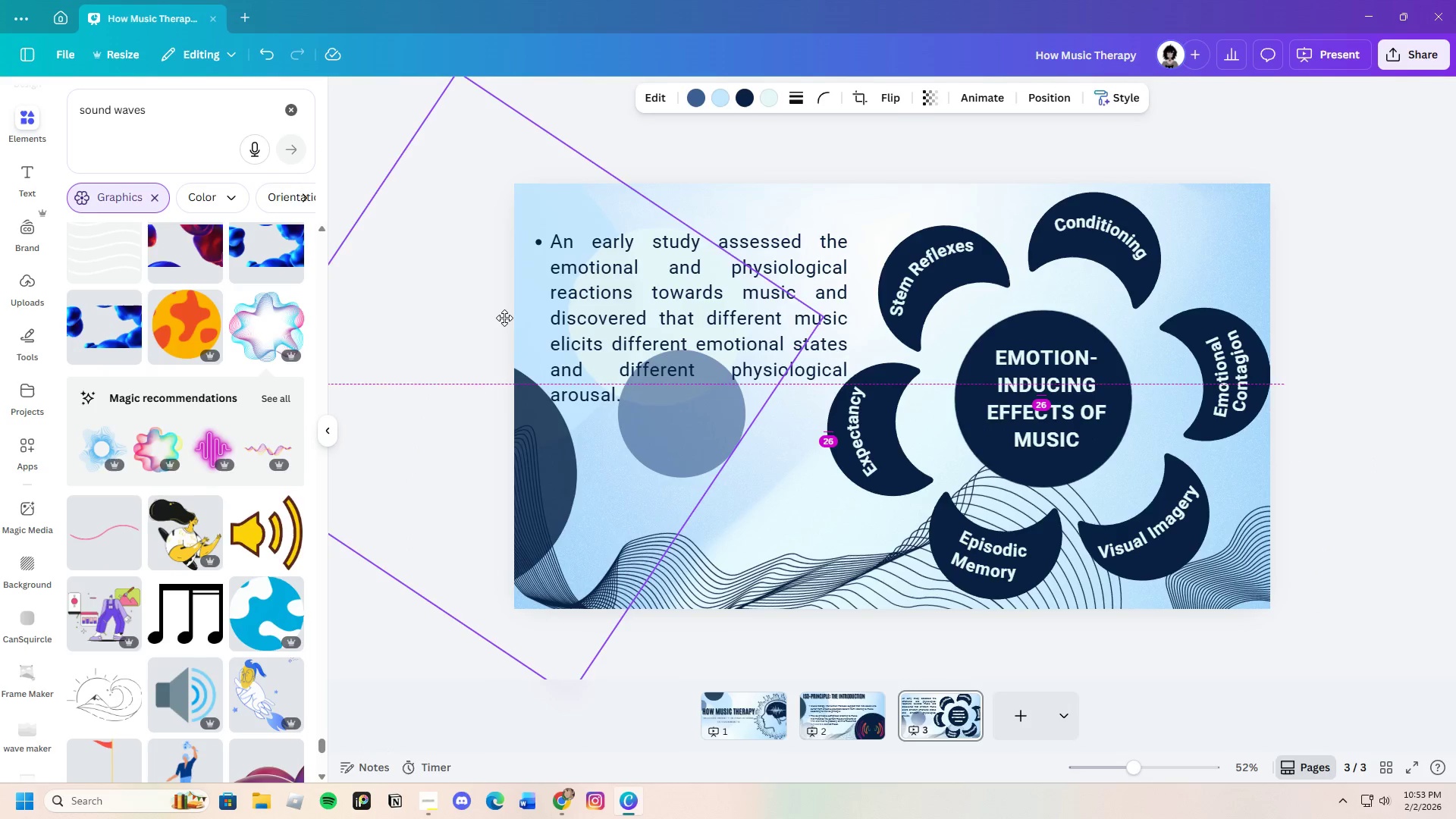 
left_click([615, 152])
 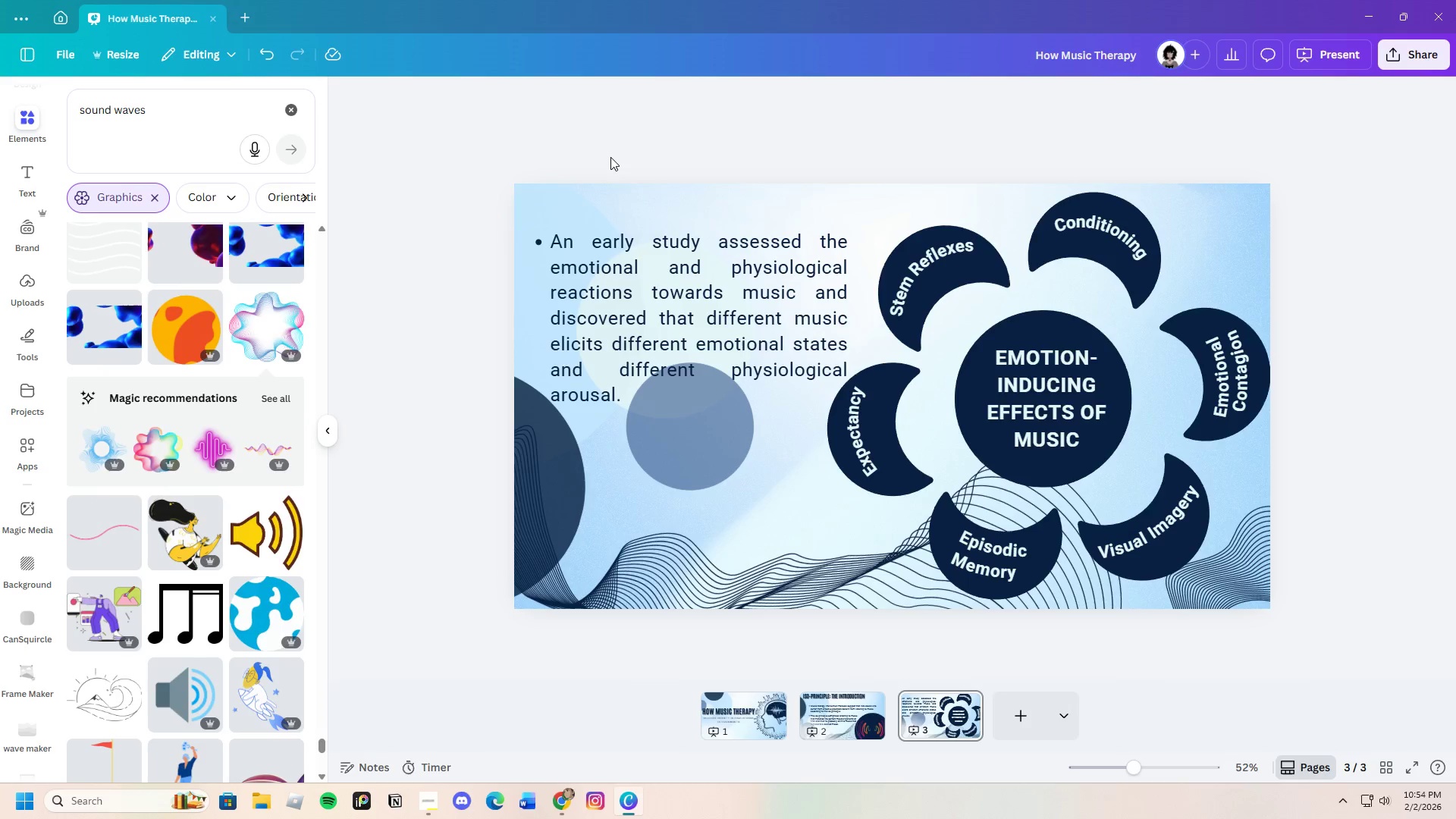 
wait(77.2)
 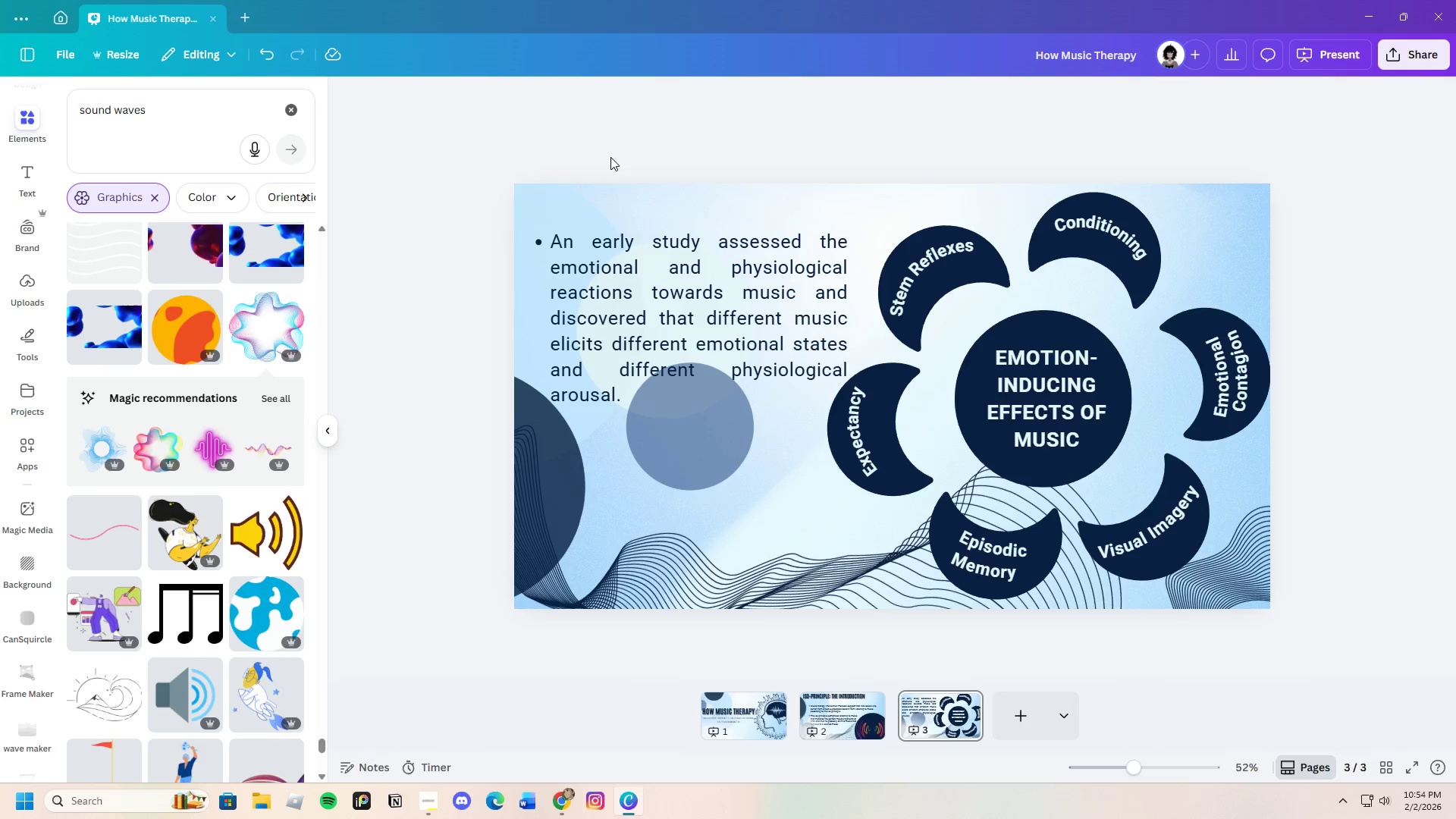 
scroll: coordinate [174, 608], scroll_direction: down, amount: 5.0
 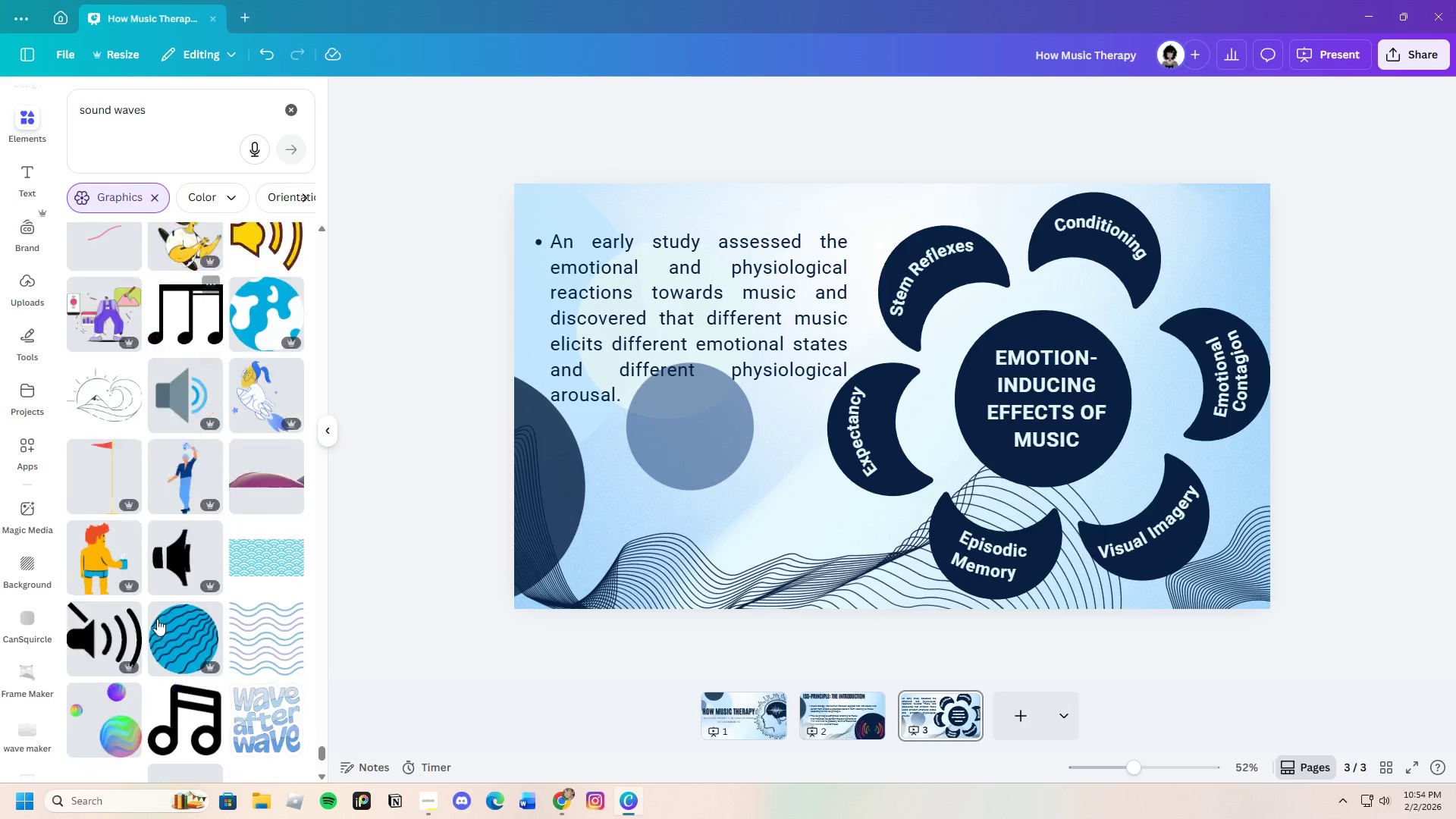 
mouse_move([152, 639])
 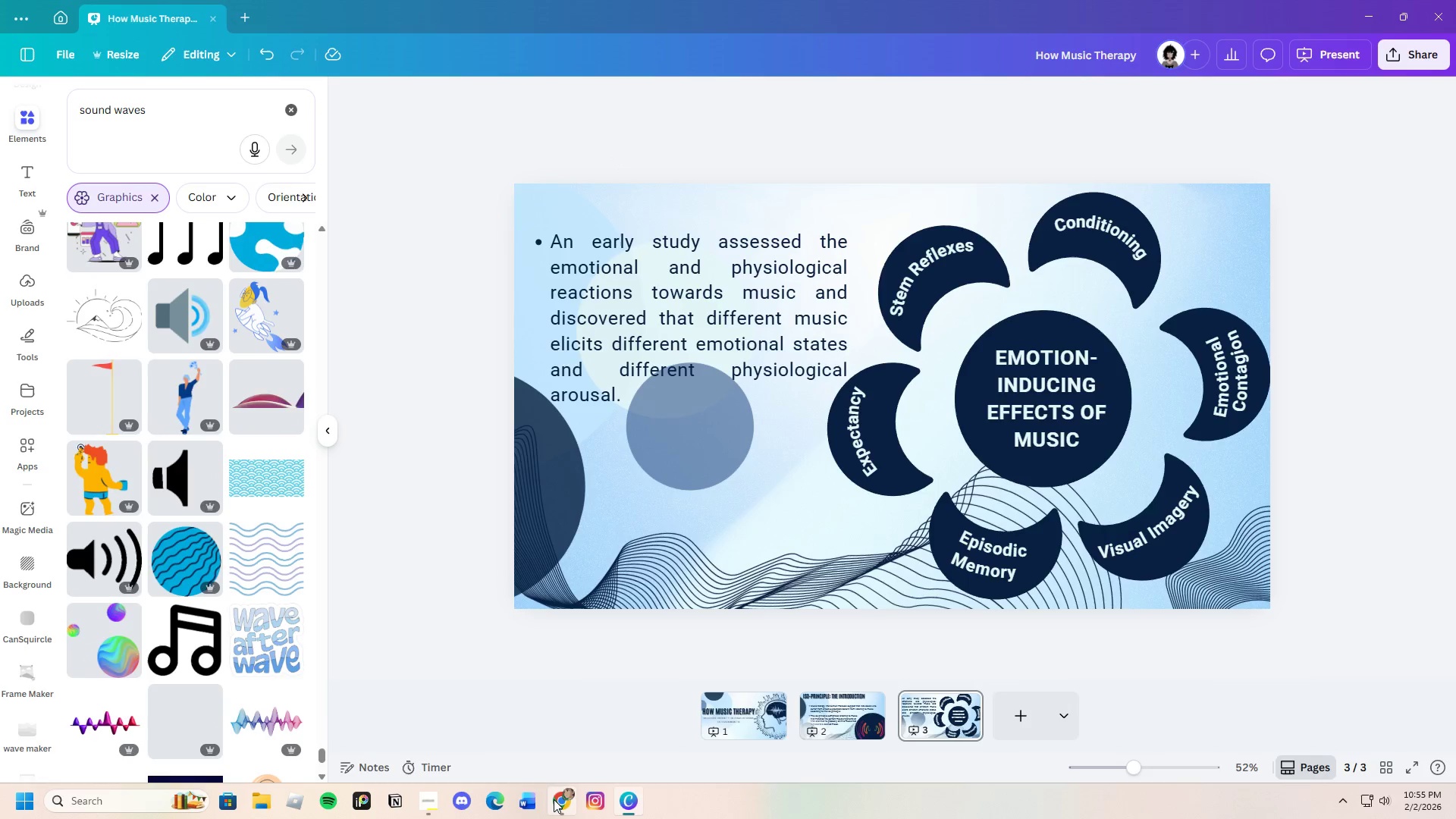 
left_click([557, 799])
 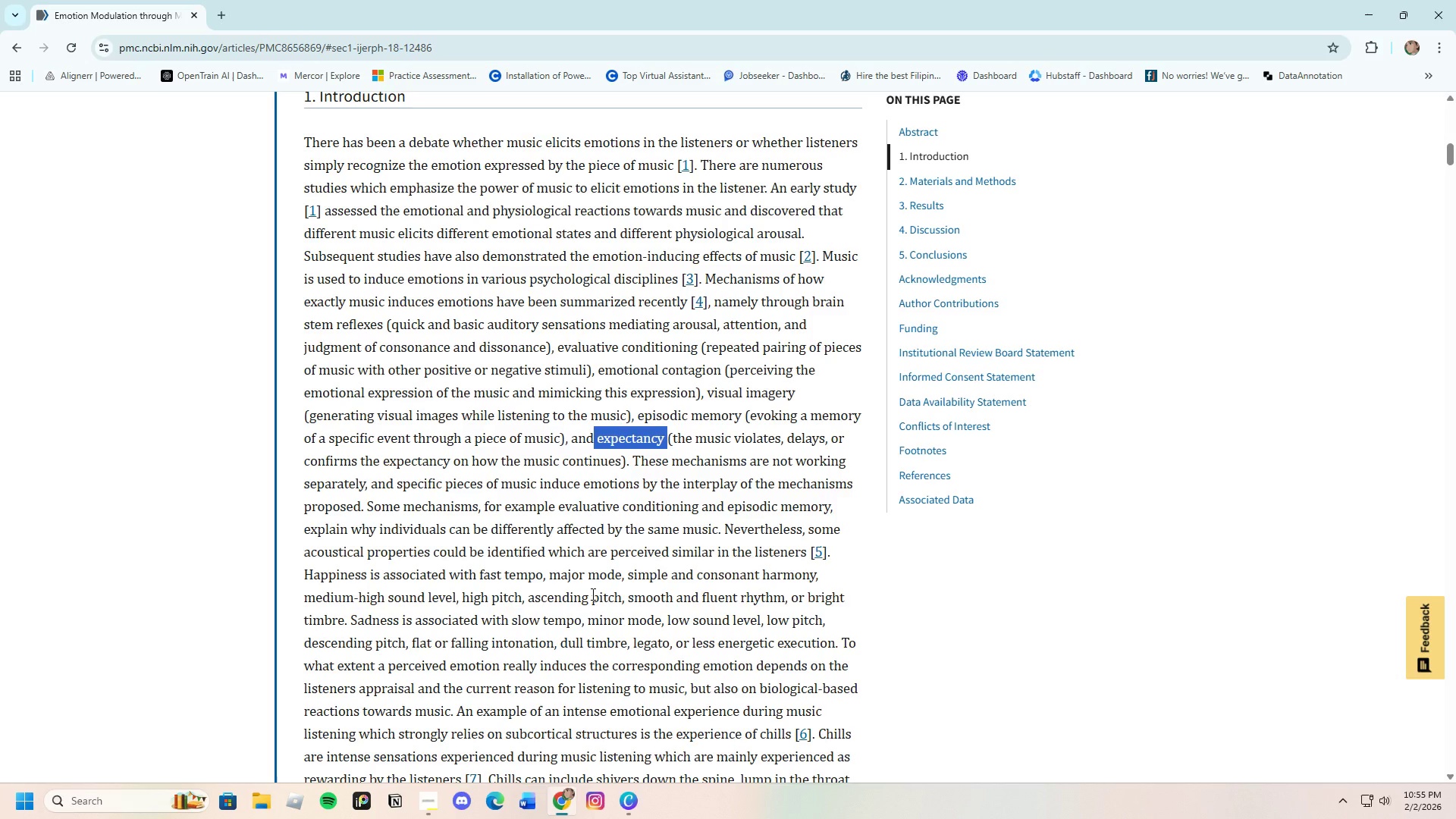 
left_click([598, 572])
 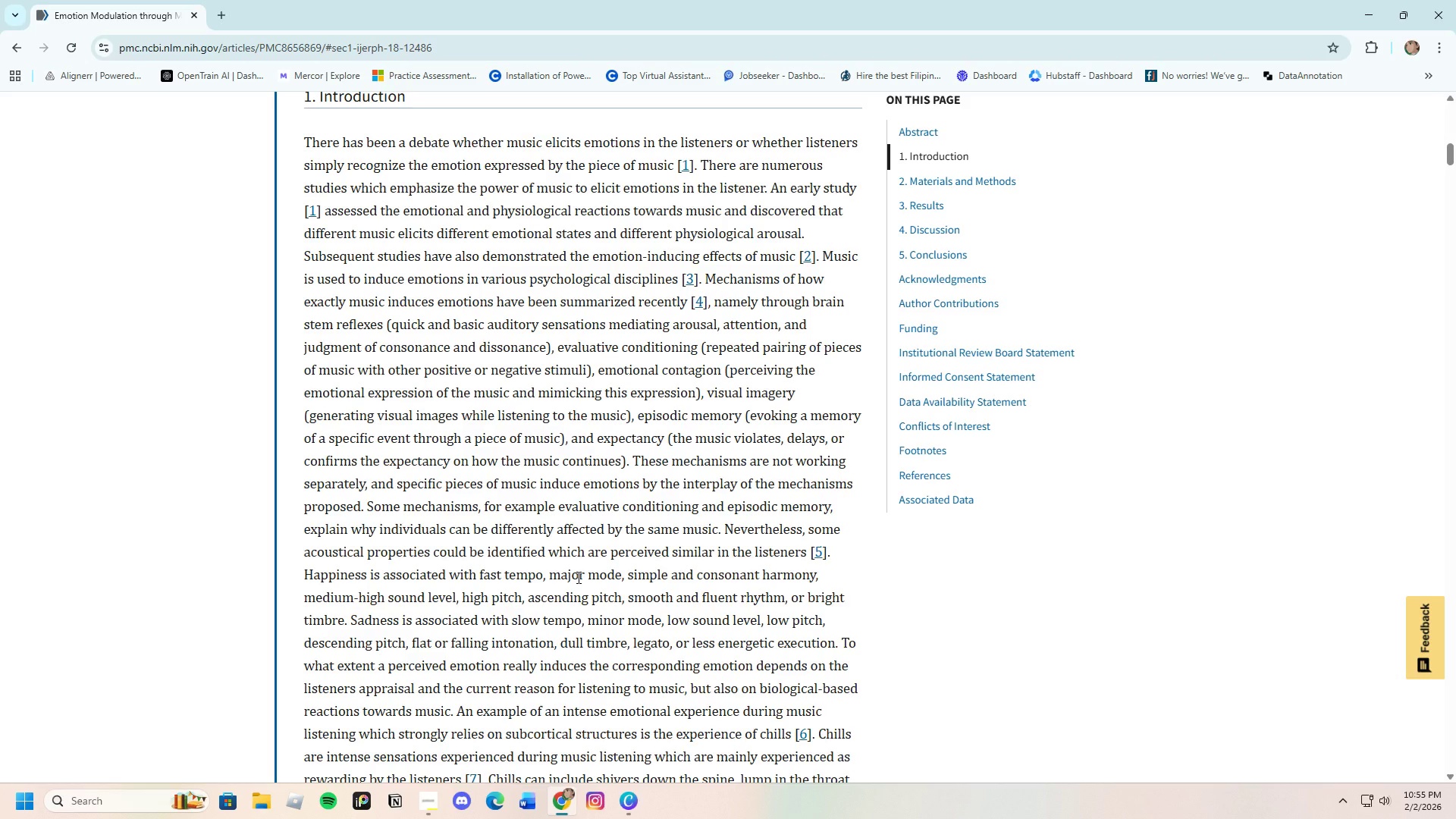 
scroll: coordinate [577, 577], scroll_direction: down, amount: 2.0
 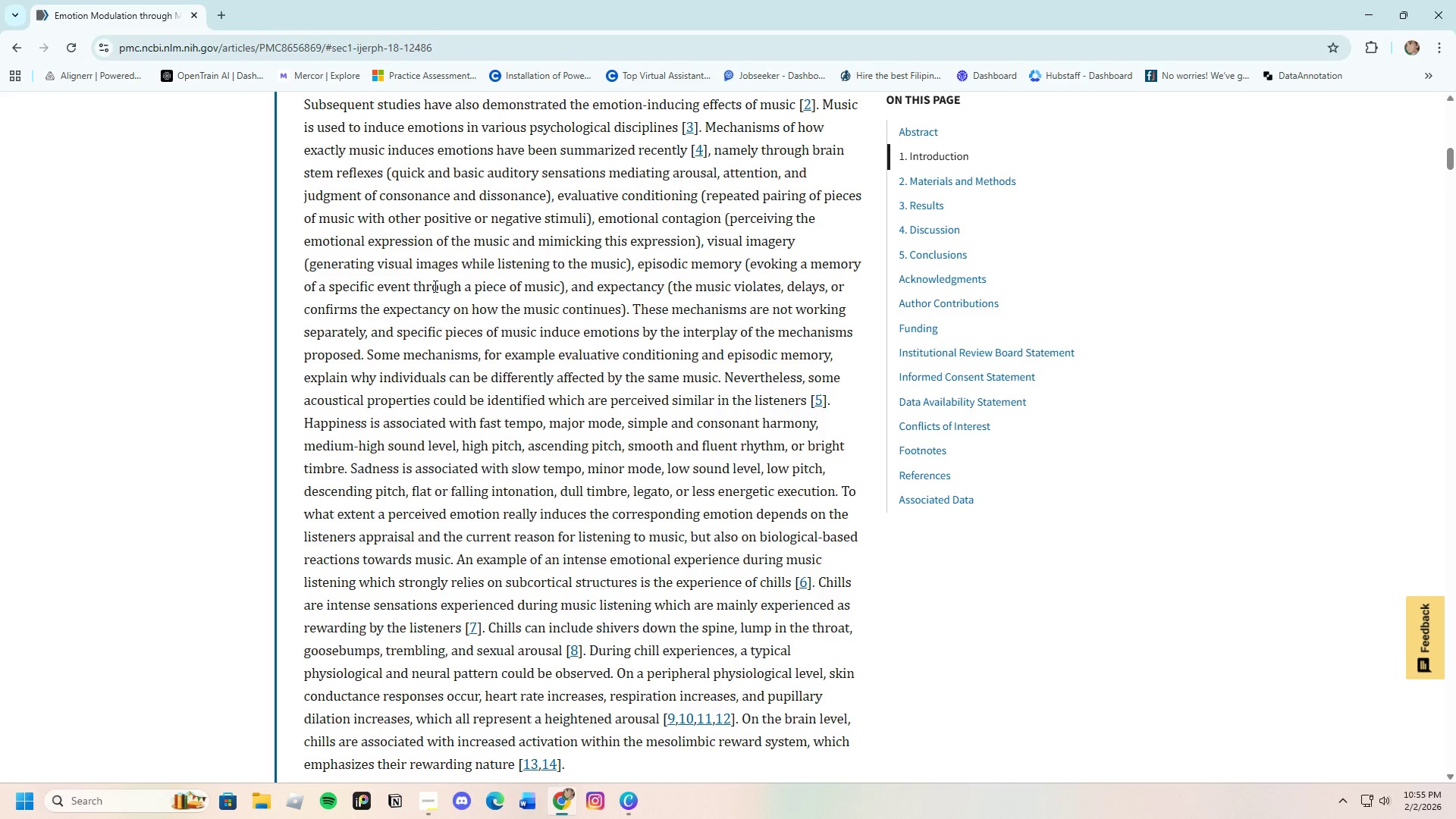 
wait(58.32)
 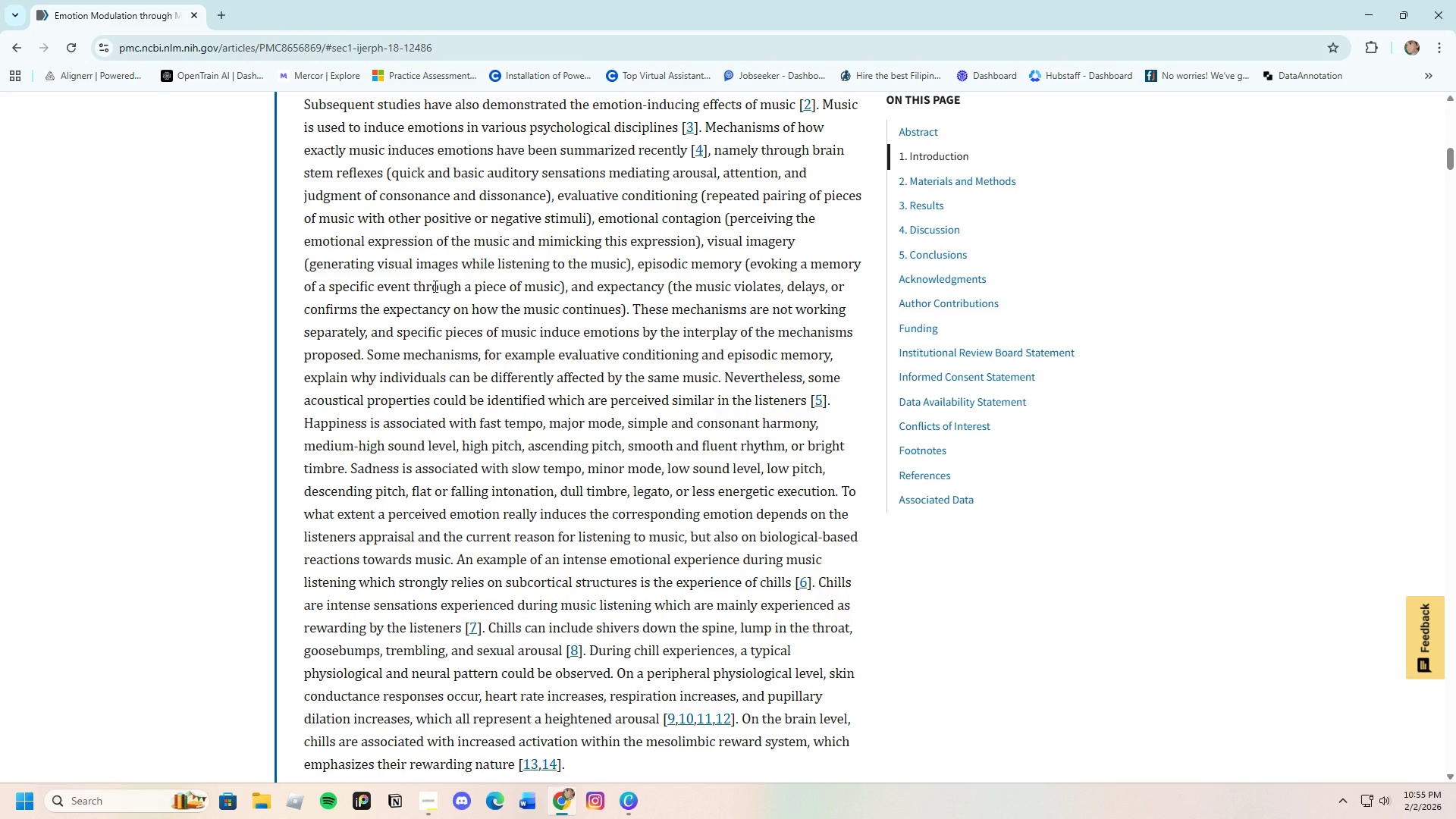 
scroll: coordinate [586, 511], scroll_direction: down, amount: 1.0
 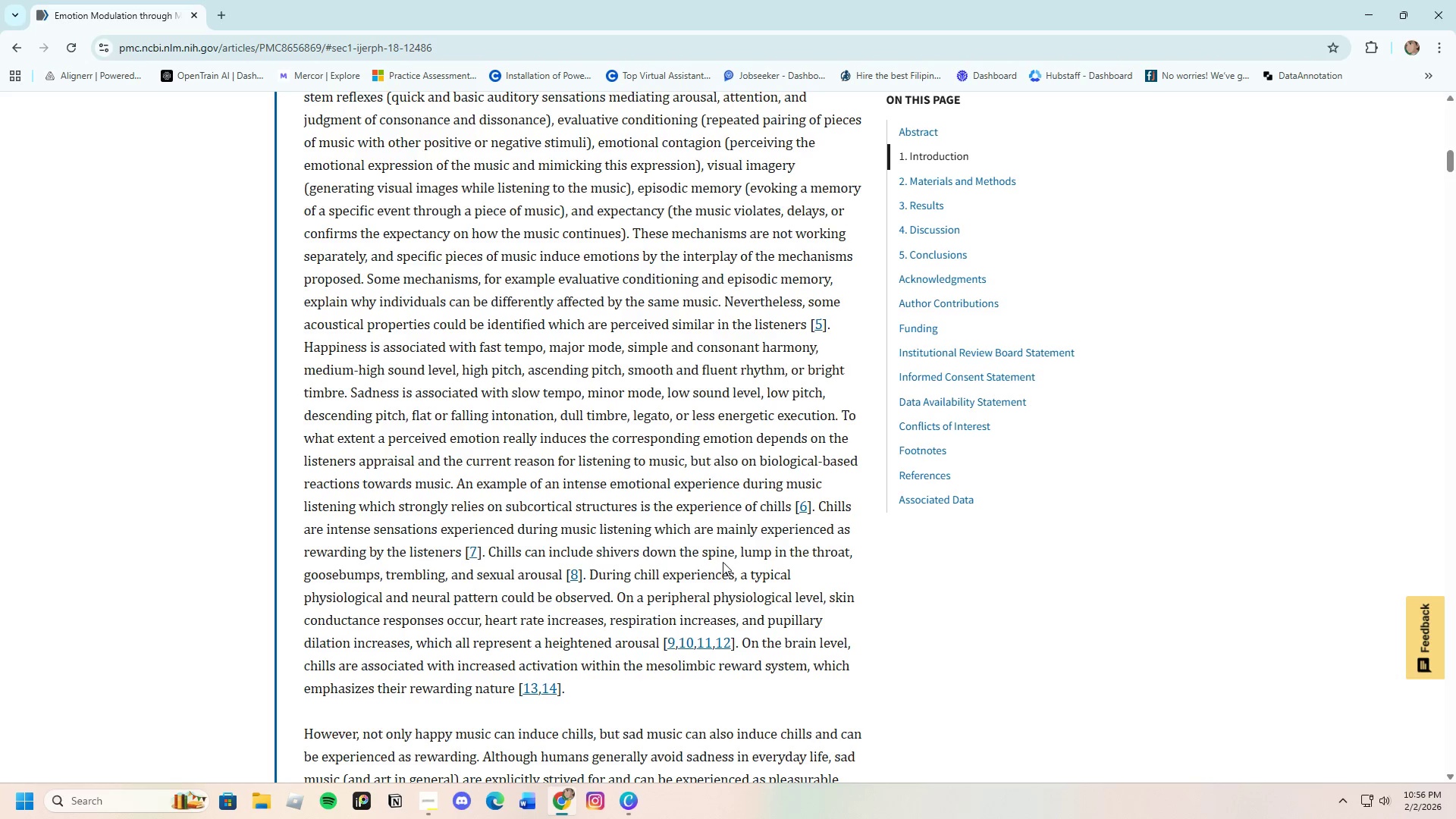 
wait(16.03)
 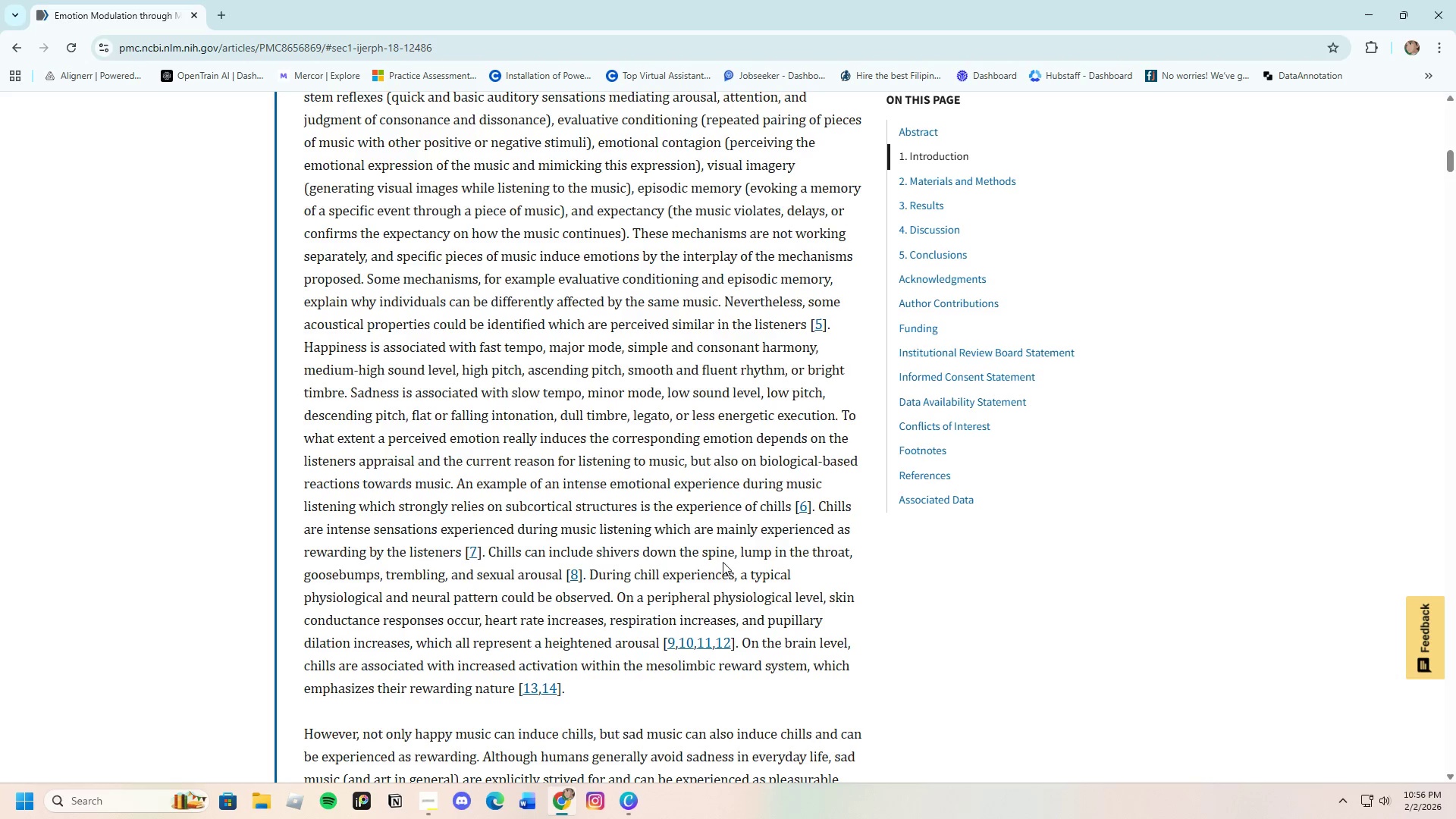 
scroll: coordinate [607, 602], scroll_direction: down, amount: 3.0
 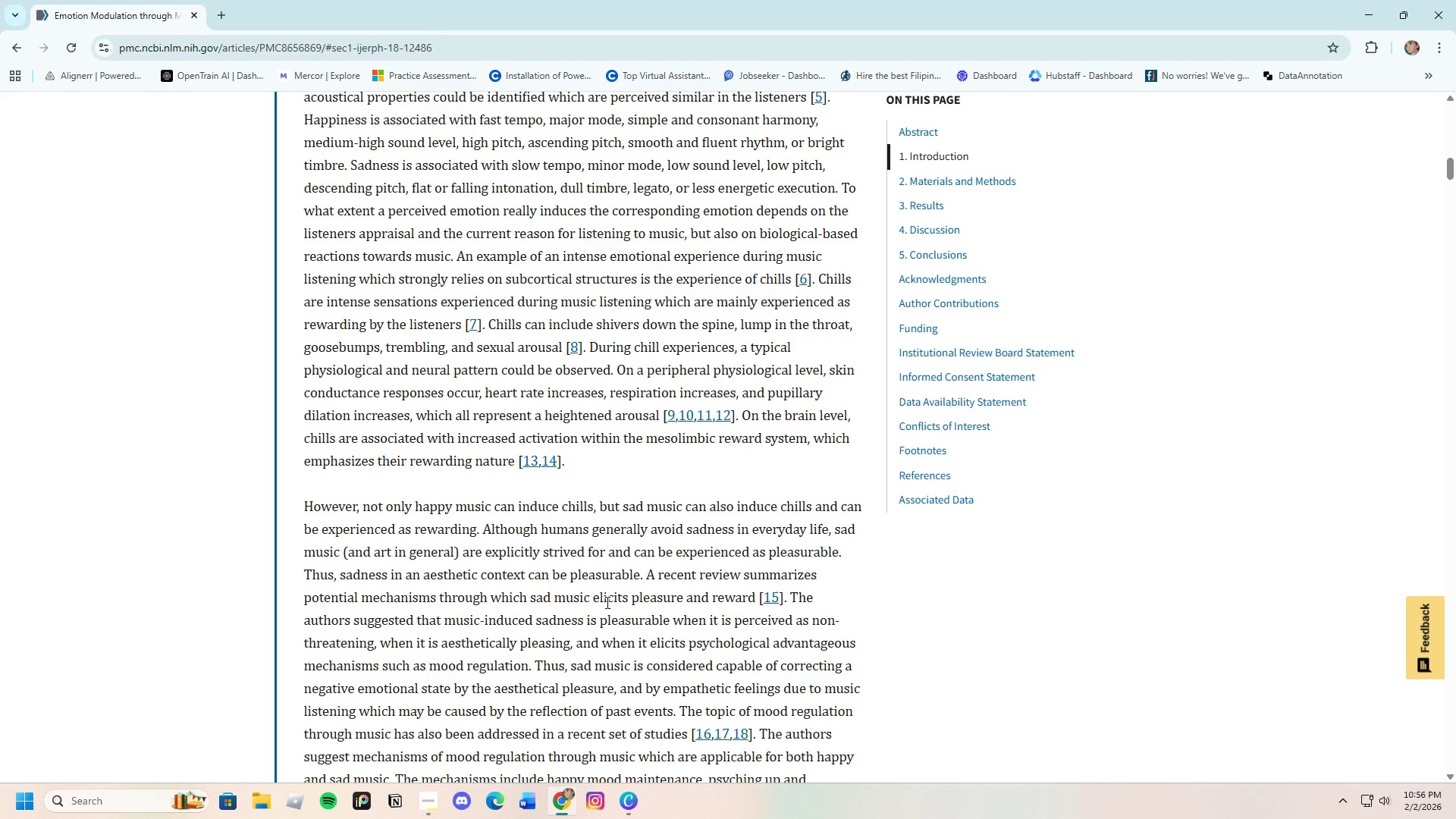 
scroll: coordinate [606, 602], scroll_direction: up, amount: 2.0
 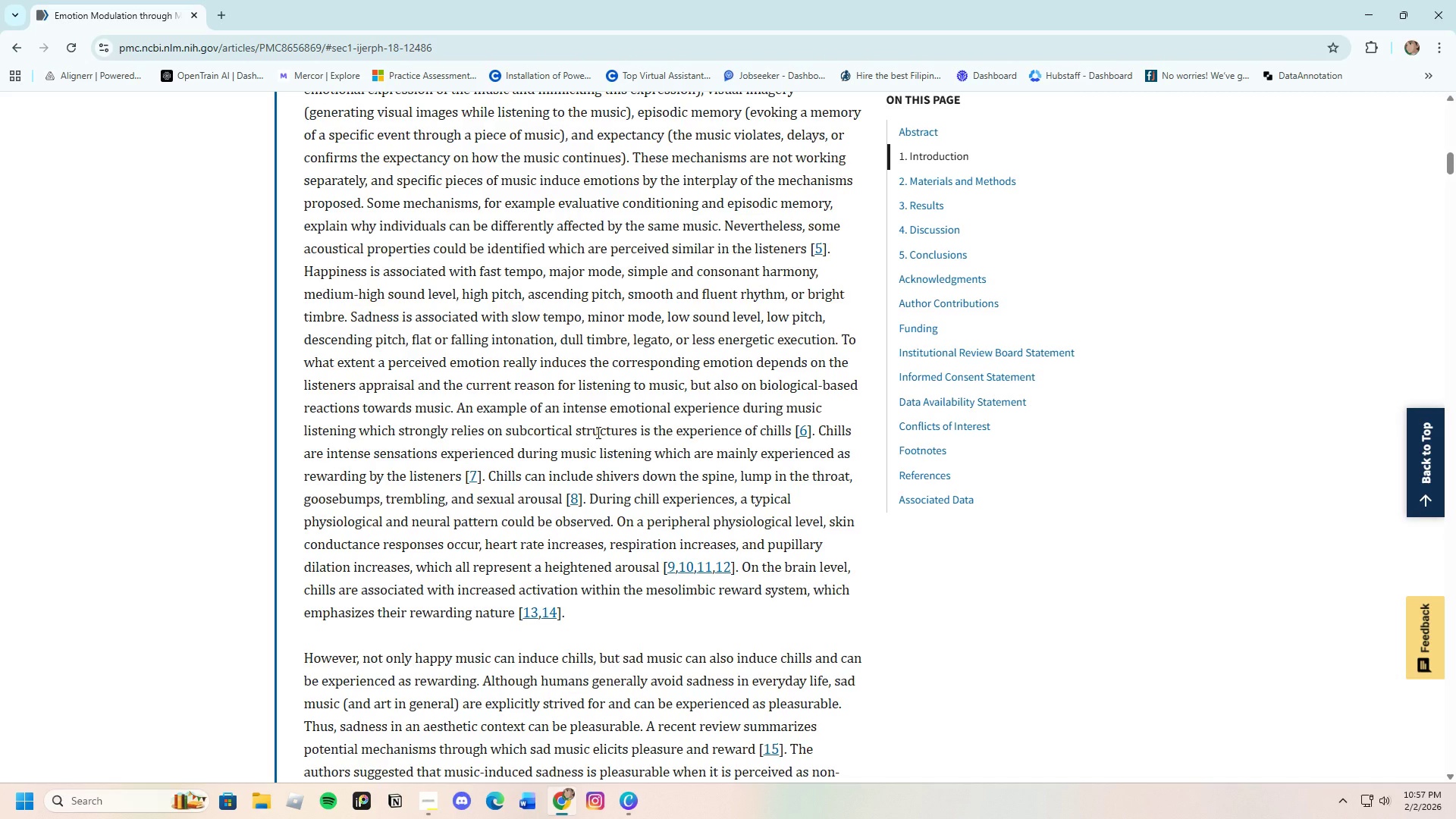 
wait(66.17)
 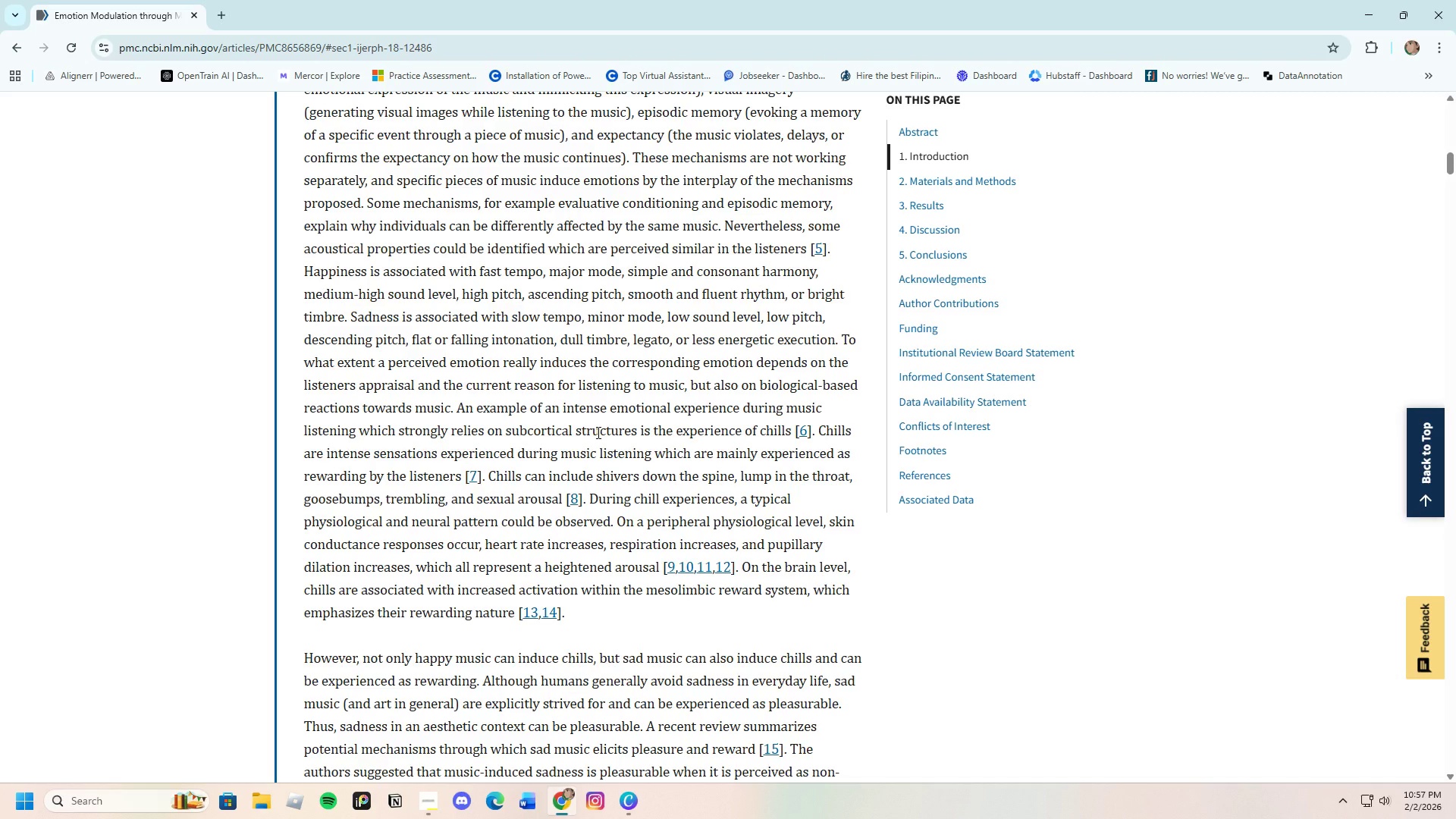 
left_click([632, 810])
 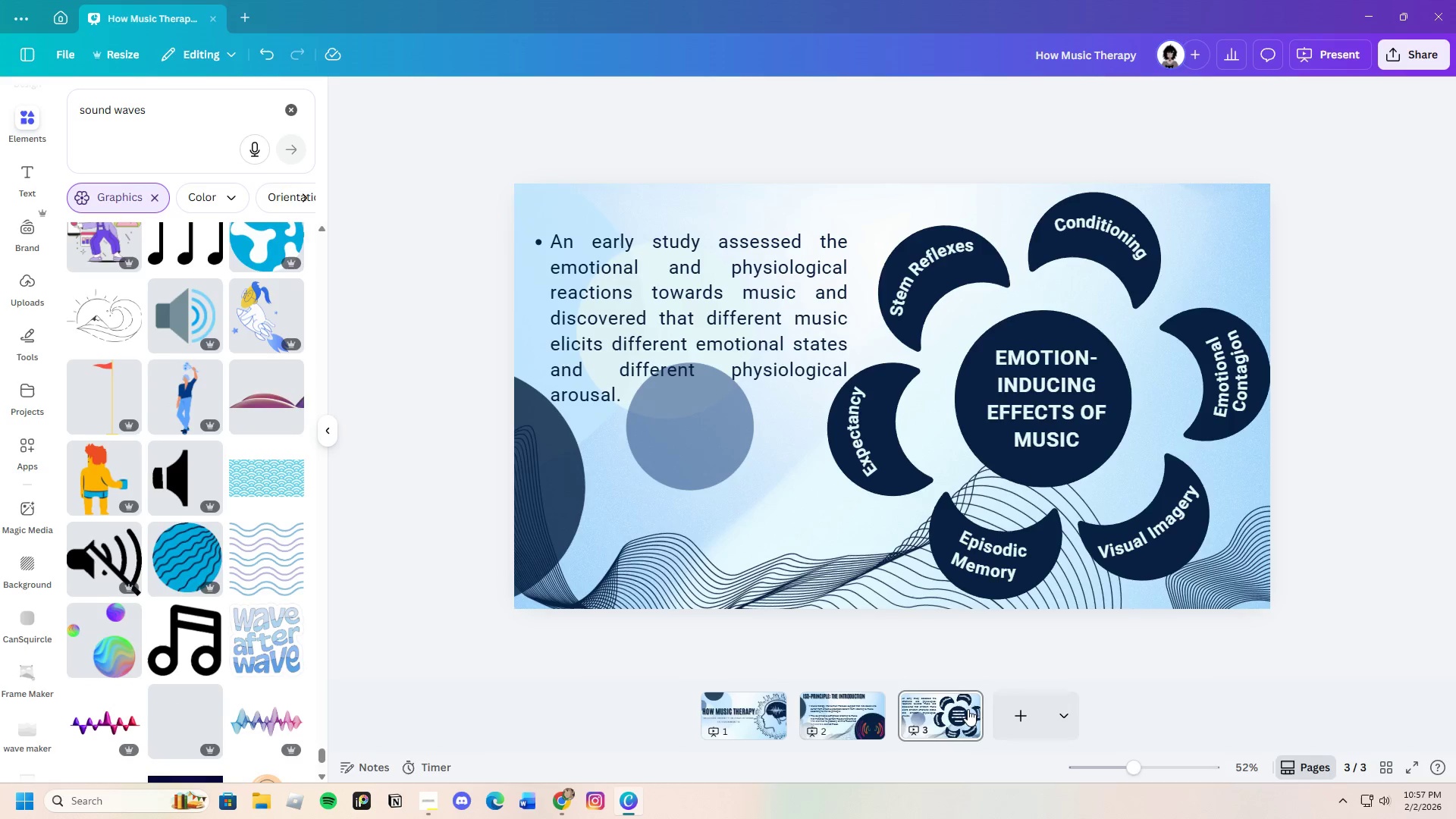 
left_click([967, 698])
 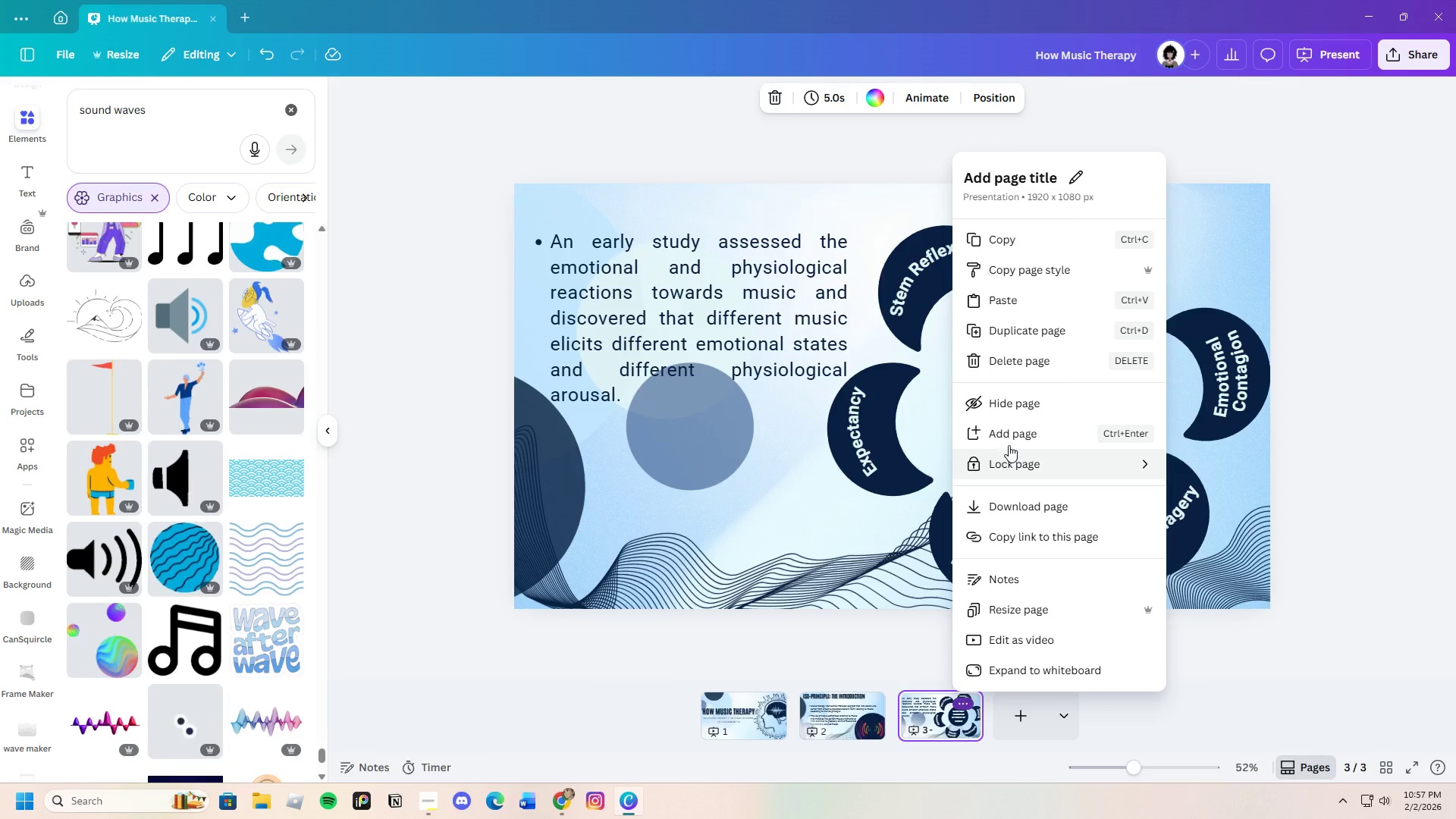 
left_click([1009, 327])
 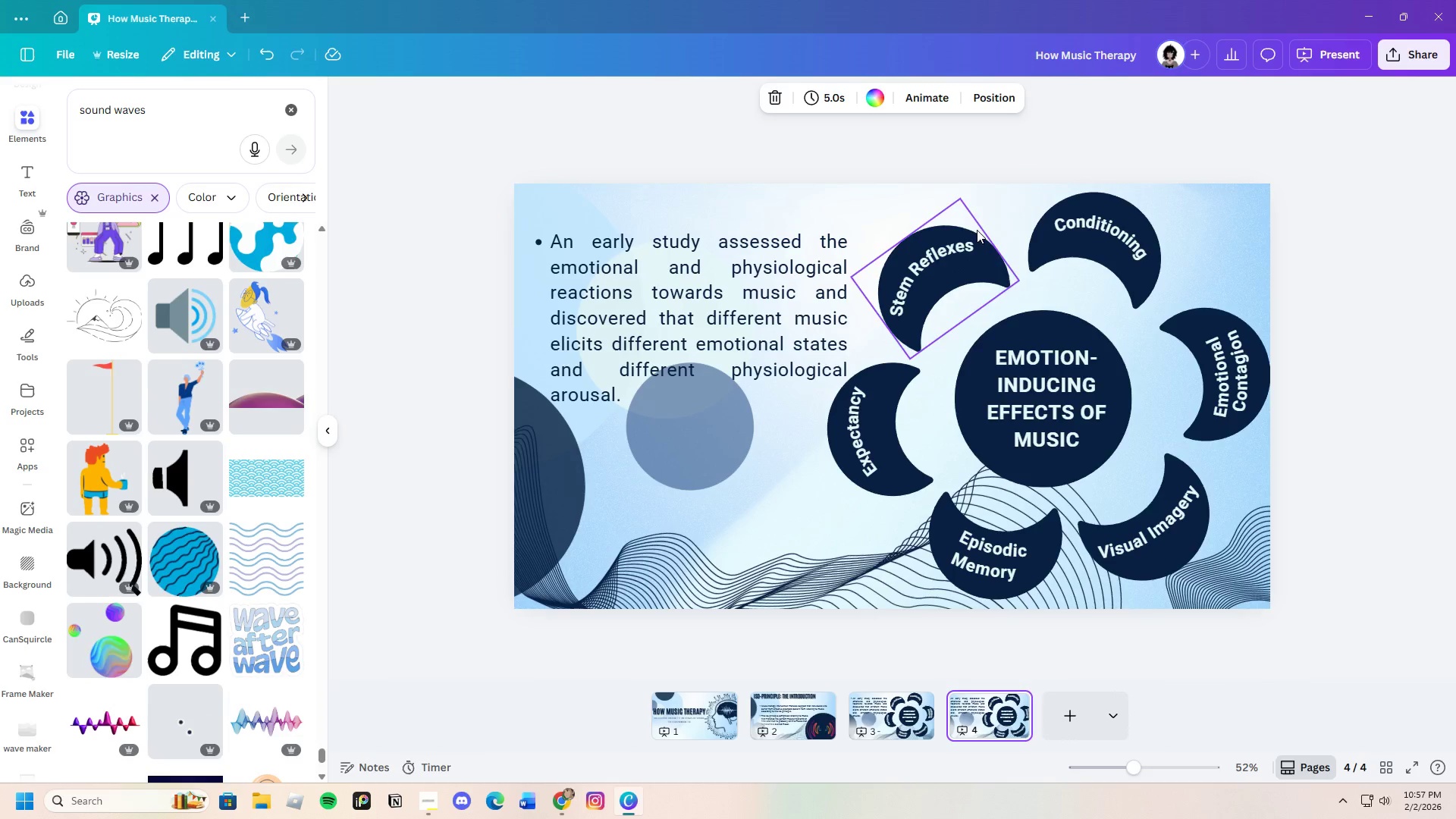 
left_click_drag(start_coordinate=[976, 199], to_coordinate=[1159, 579])
 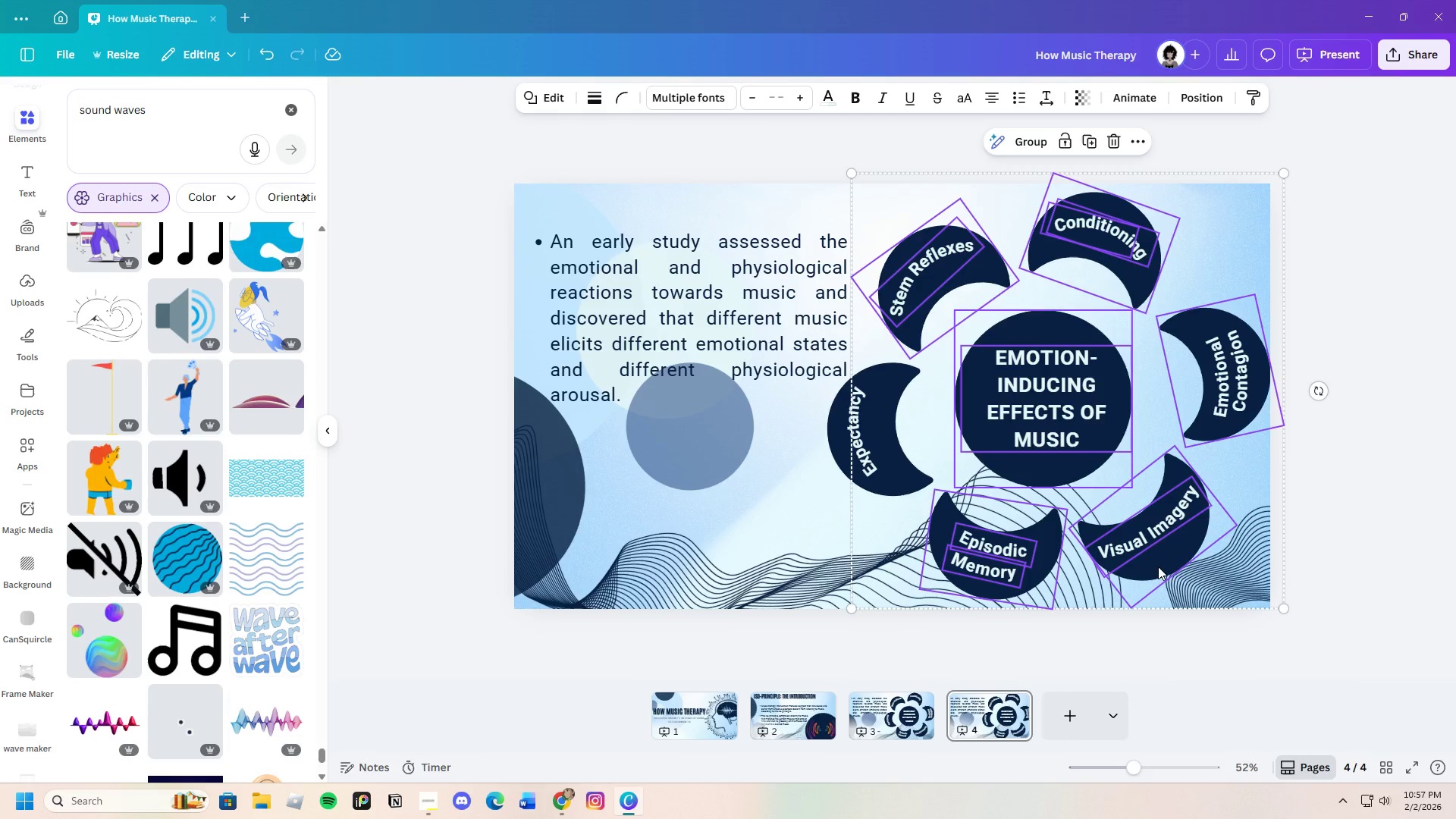 
key(Backspace)
 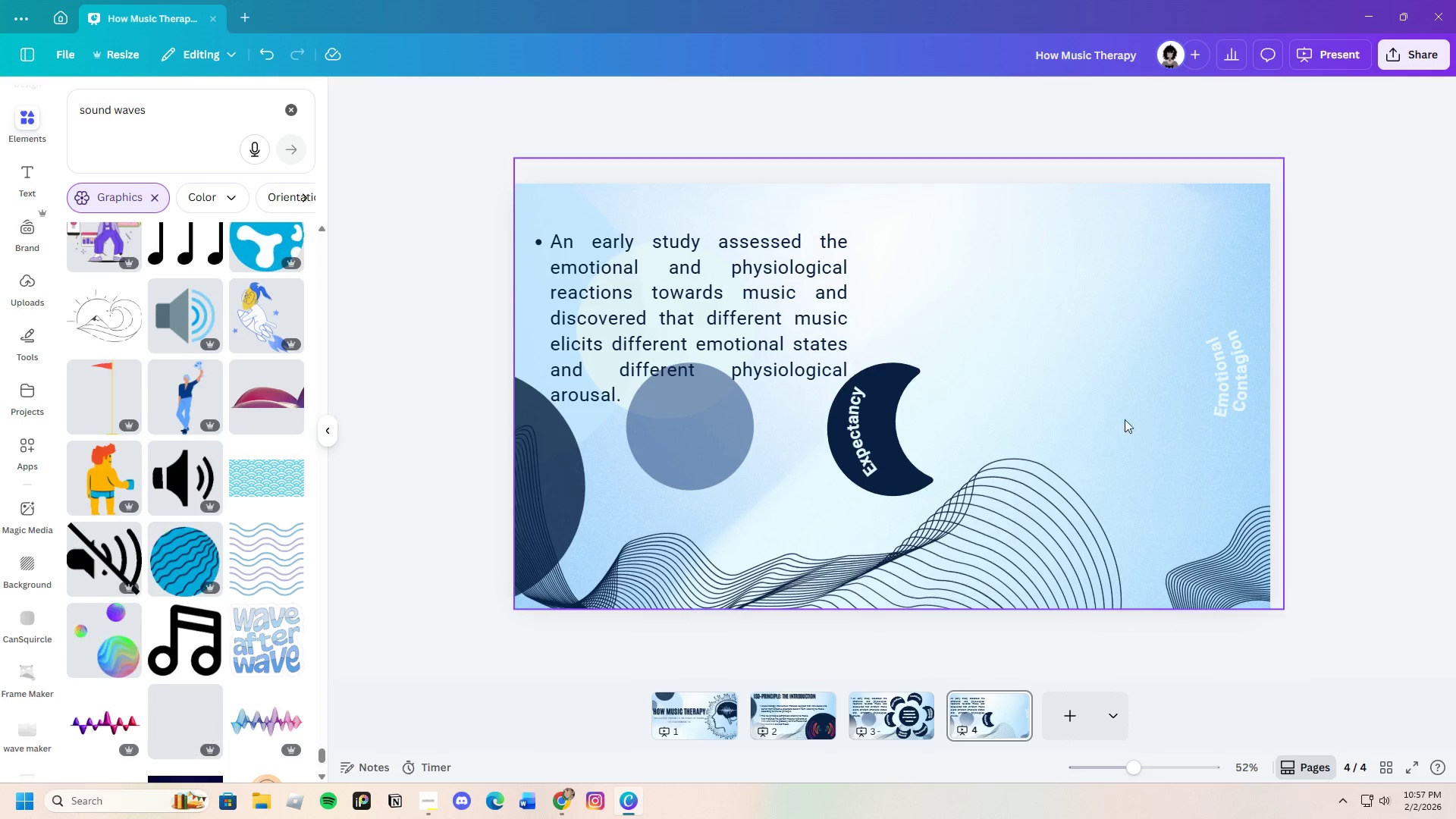 
left_click_drag(start_coordinate=[1026, 408], to_coordinate=[883, 472])
 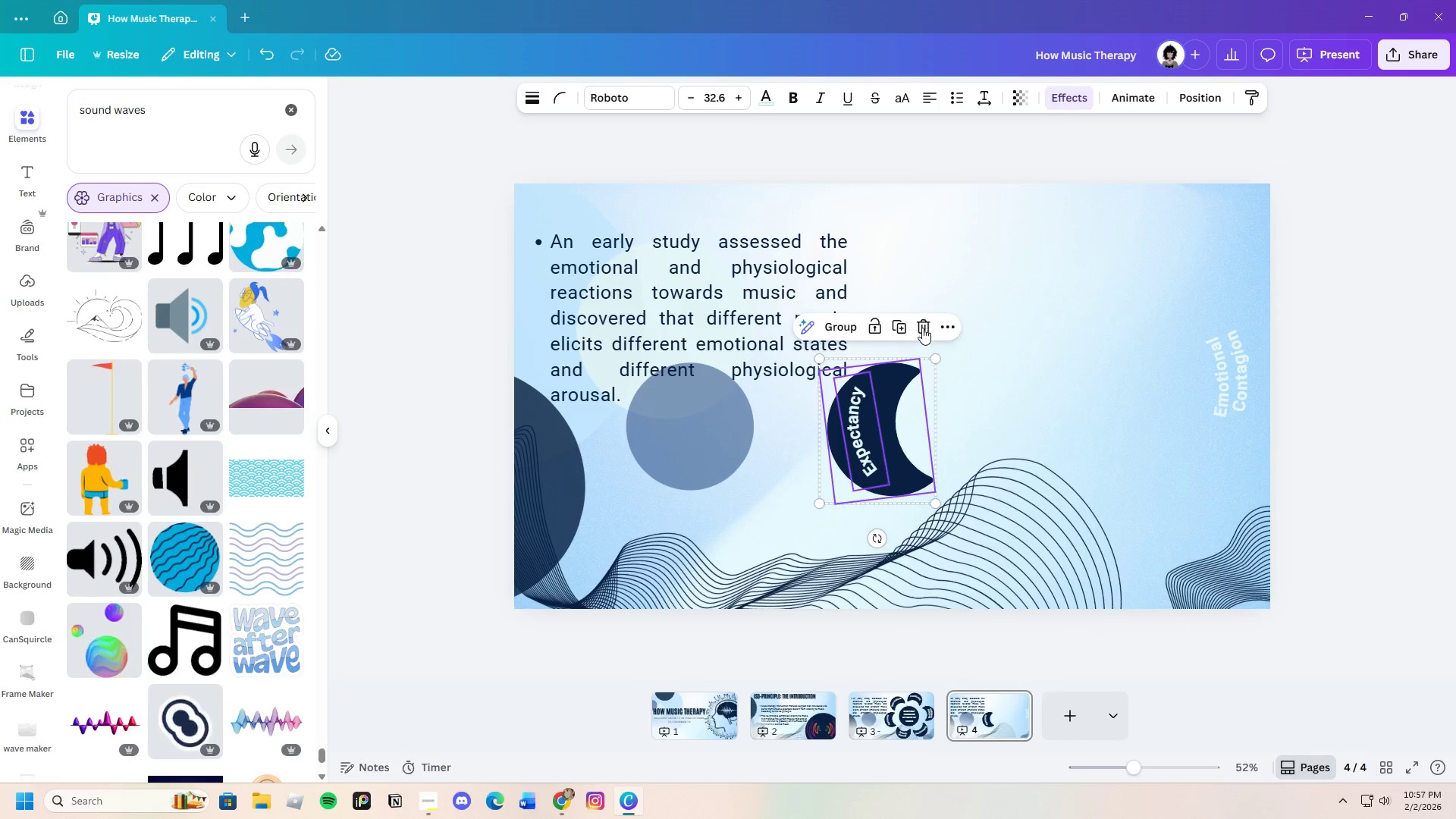 
left_click([922, 325])
 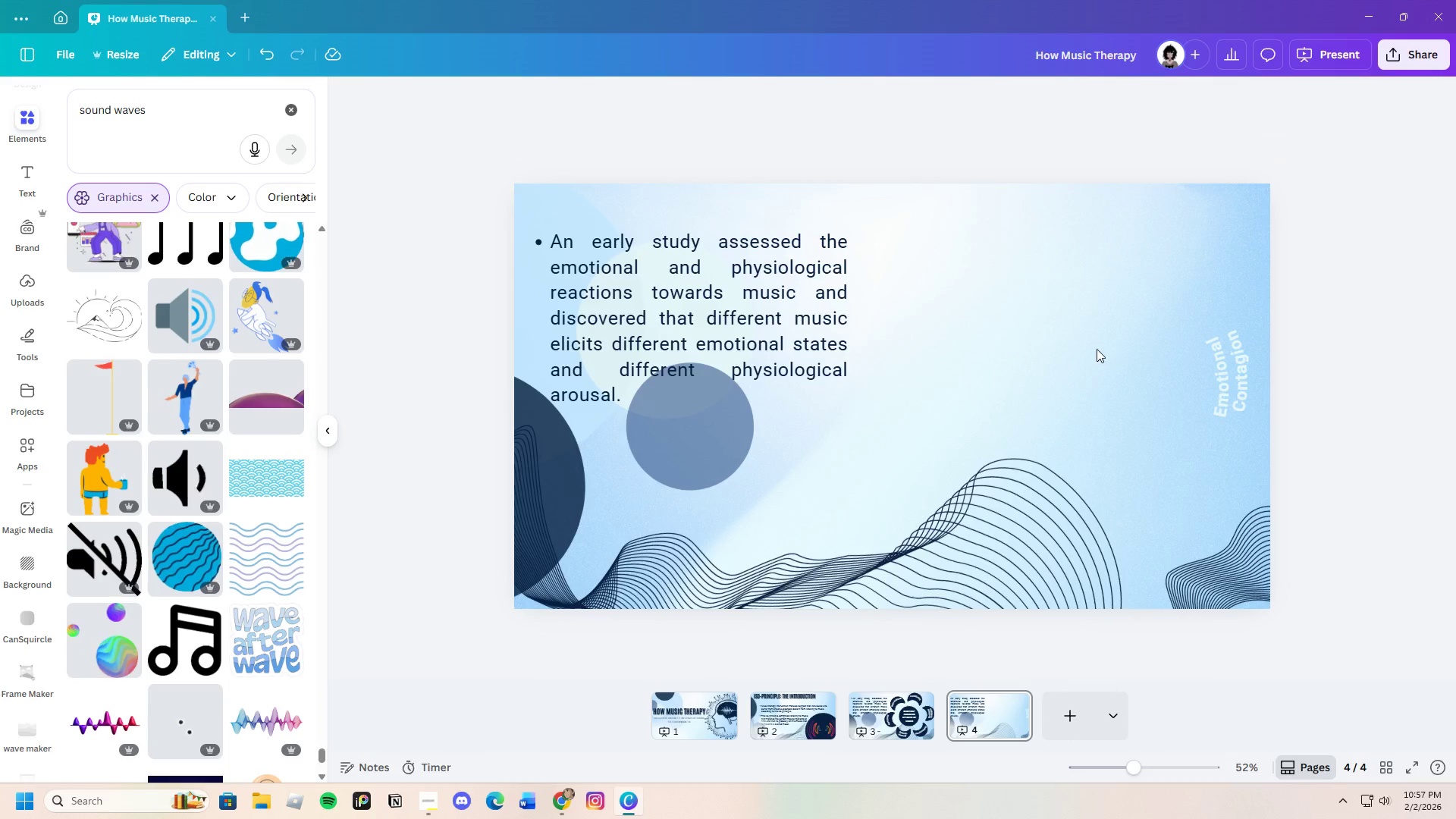 
left_click_drag(start_coordinate=[1144, 334], to_coordinate=[1294, 408])
 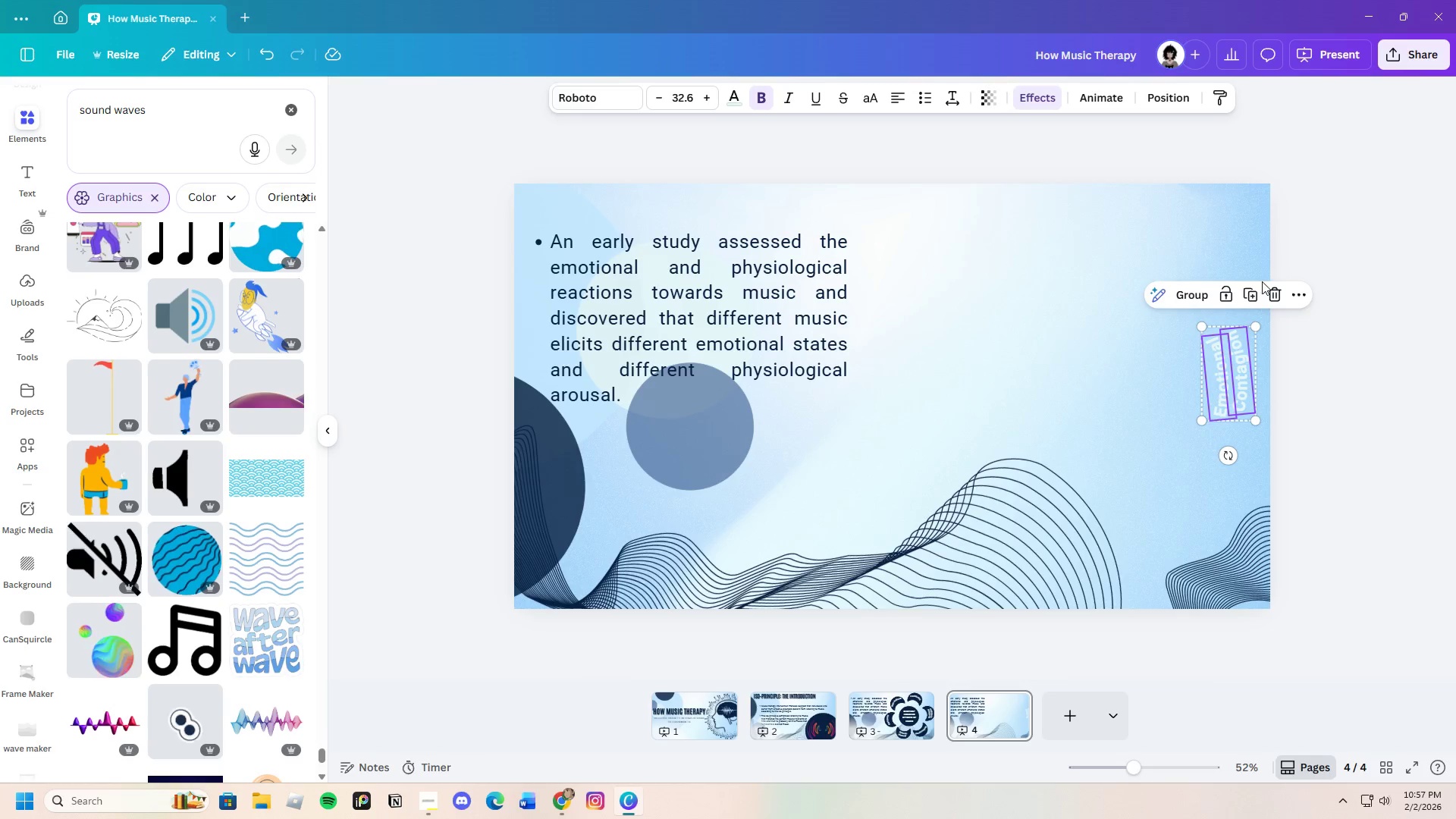 
left_click([1276, 291])
 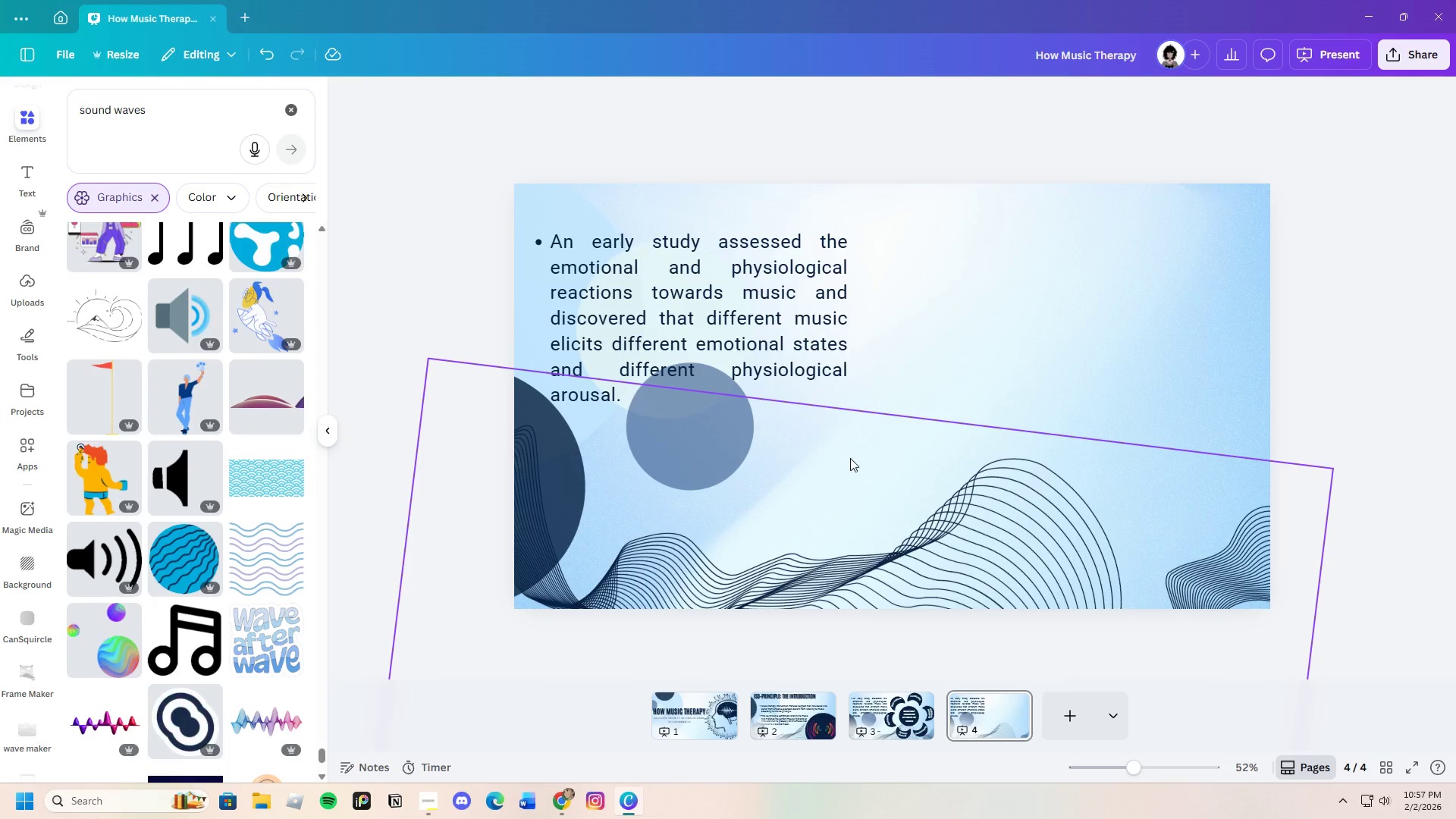 
left_click([623, 441])
 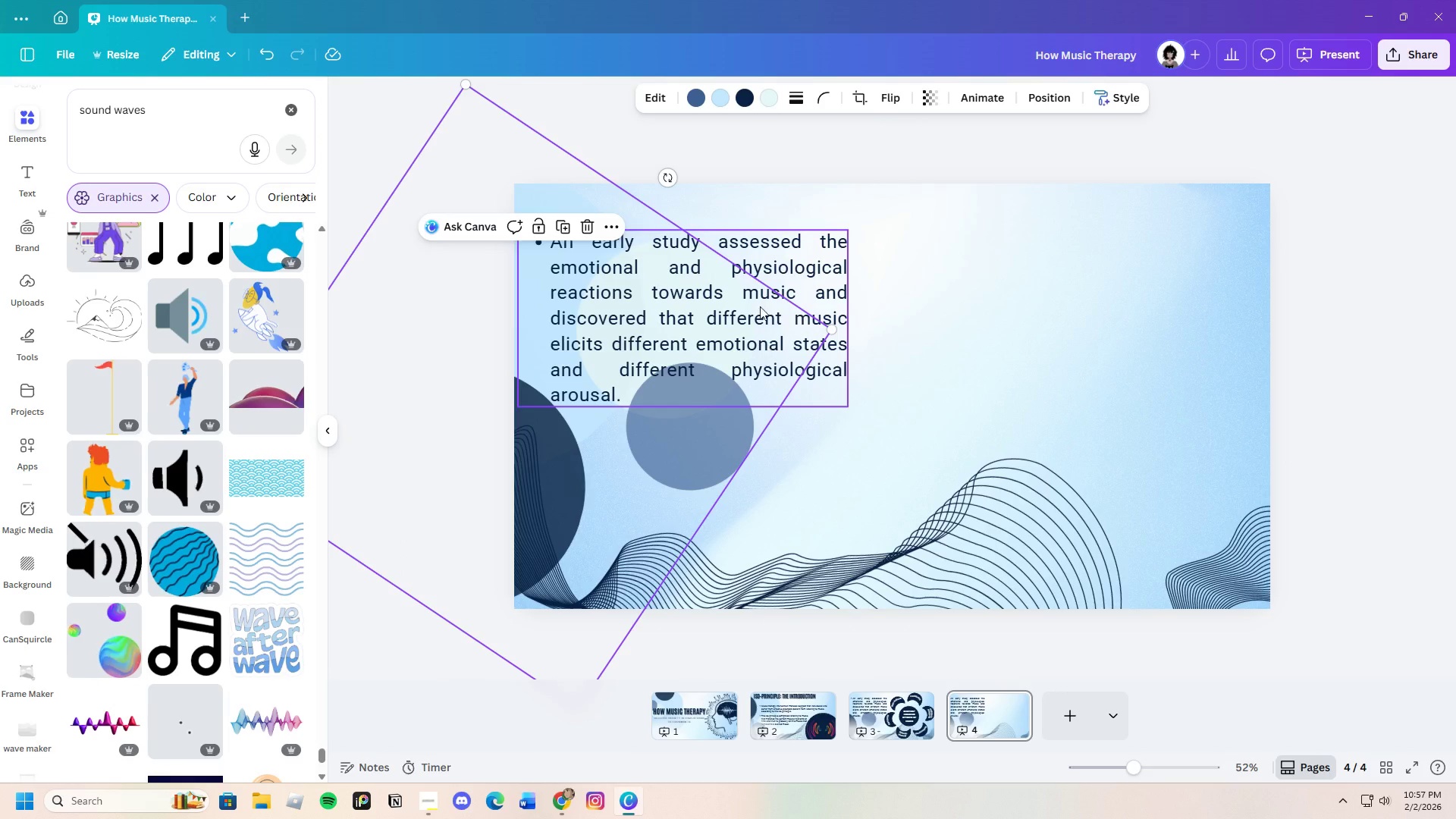 
left_click_drag(start_coordinate=[809, 285], to_coordinate=[1063, 278])
 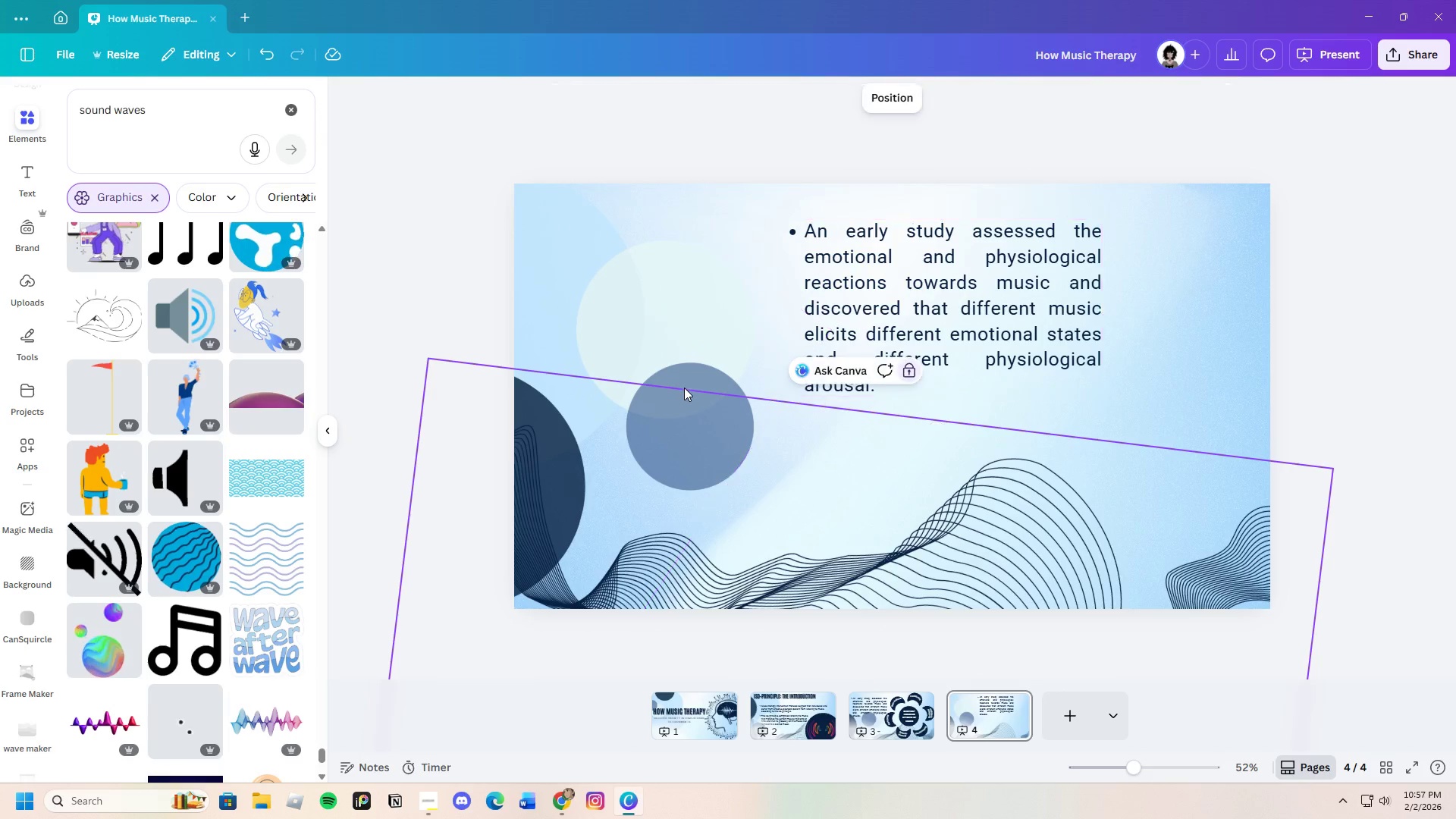 
double_click([657, 325])
 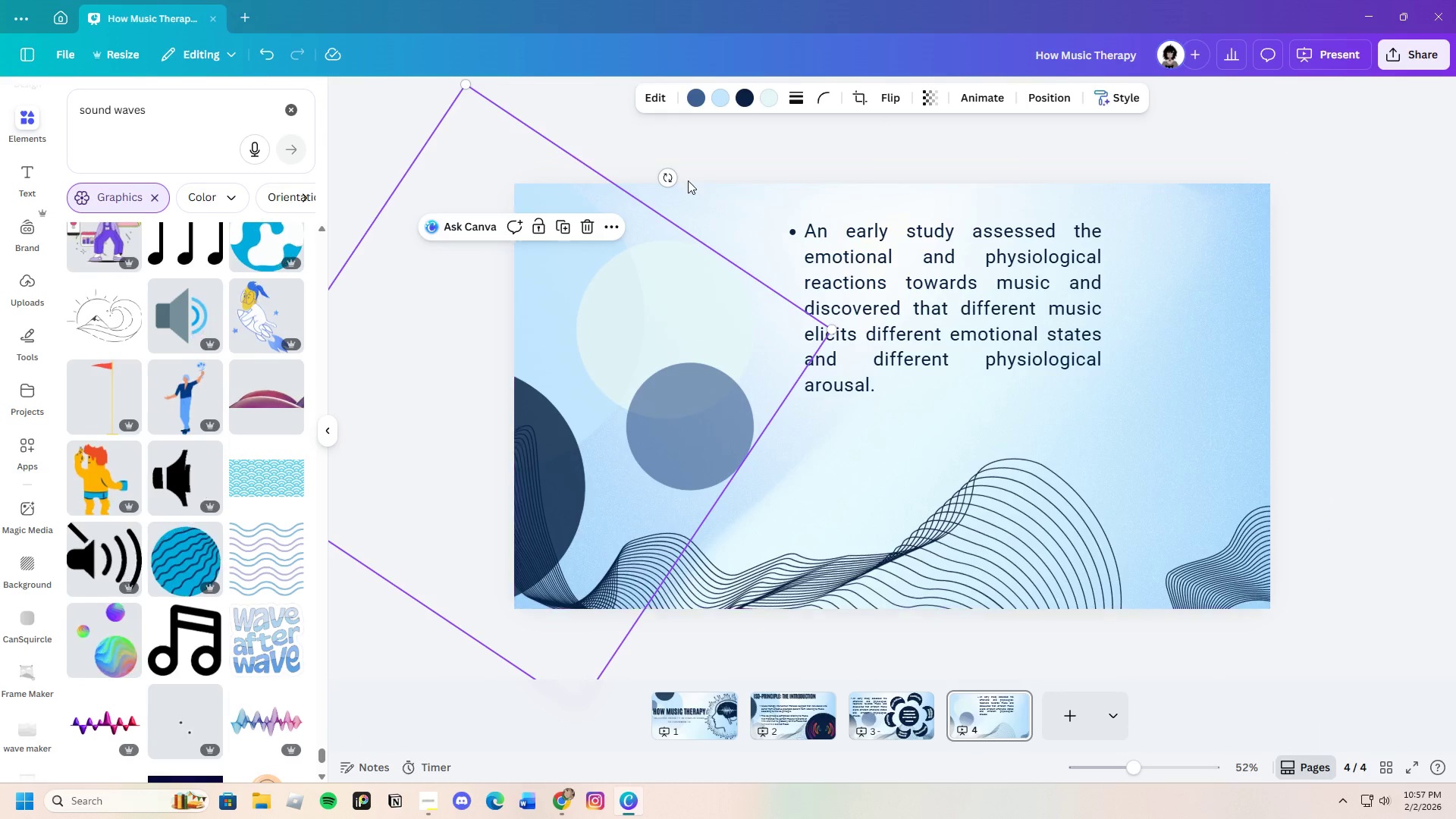 
left_click_drag(start_coordinate=[673, 178], to_coordinate=[425, 228])
 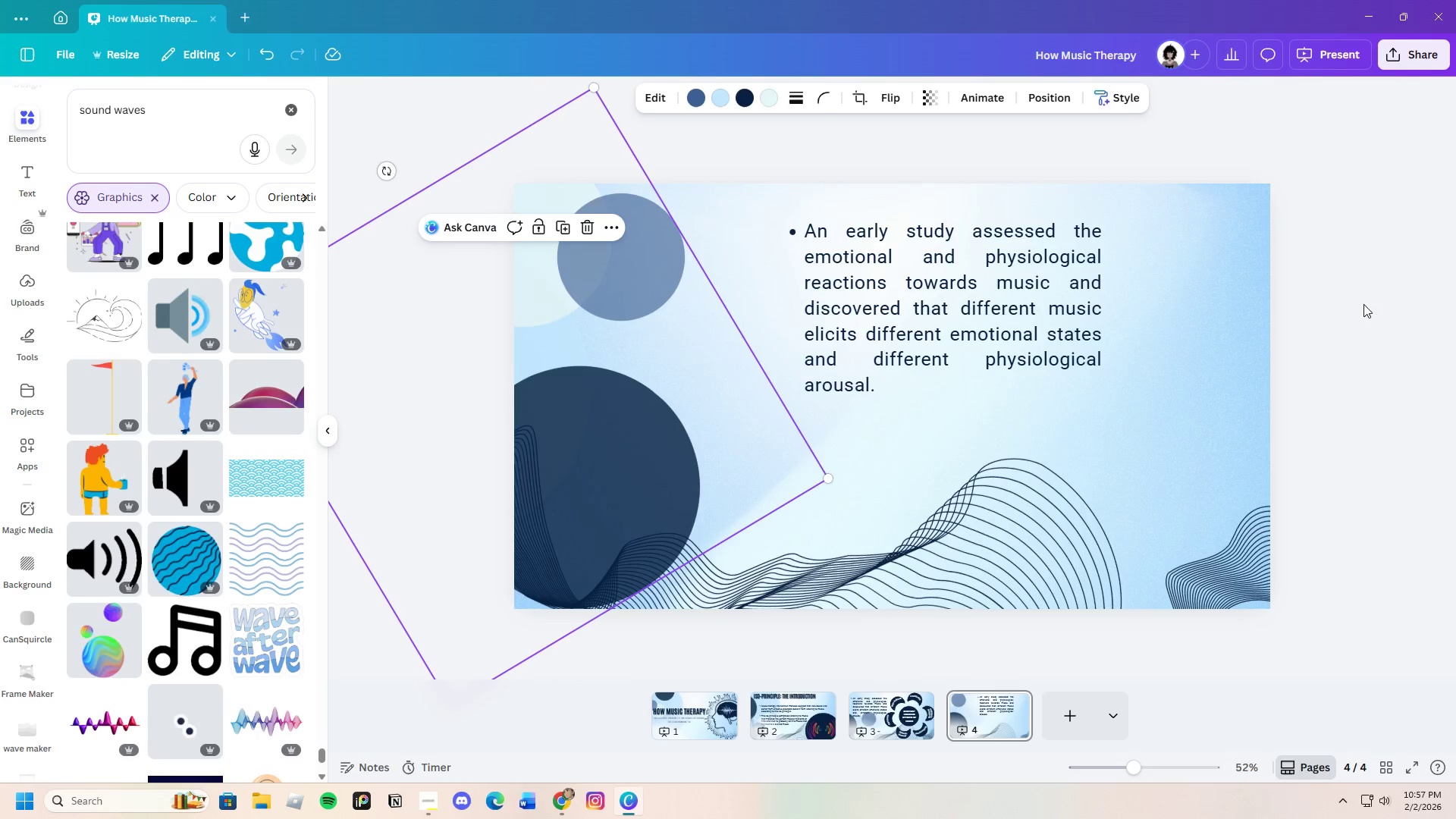 
left_click([1409, 305])
 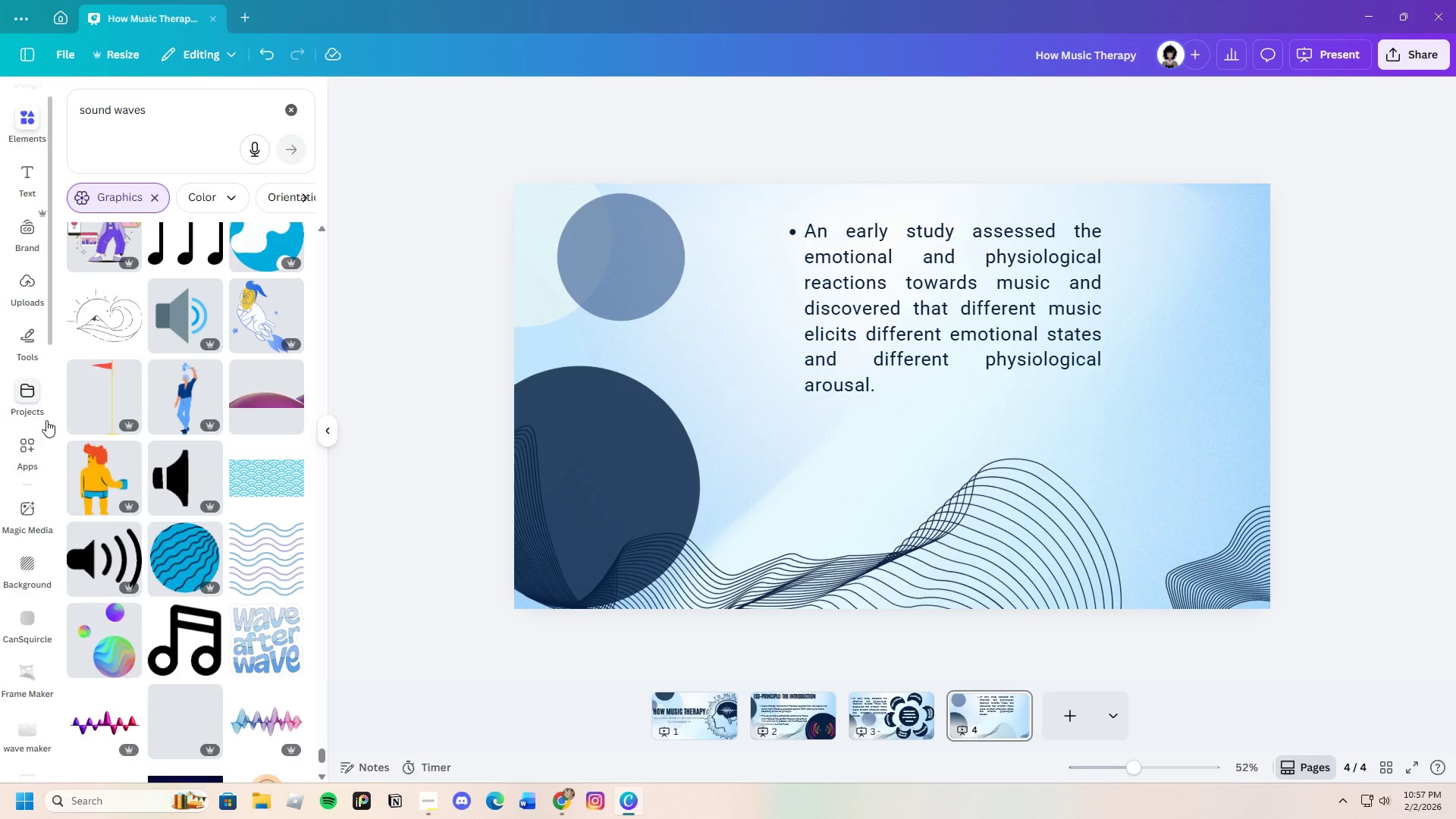 
left_click([27, 344])
 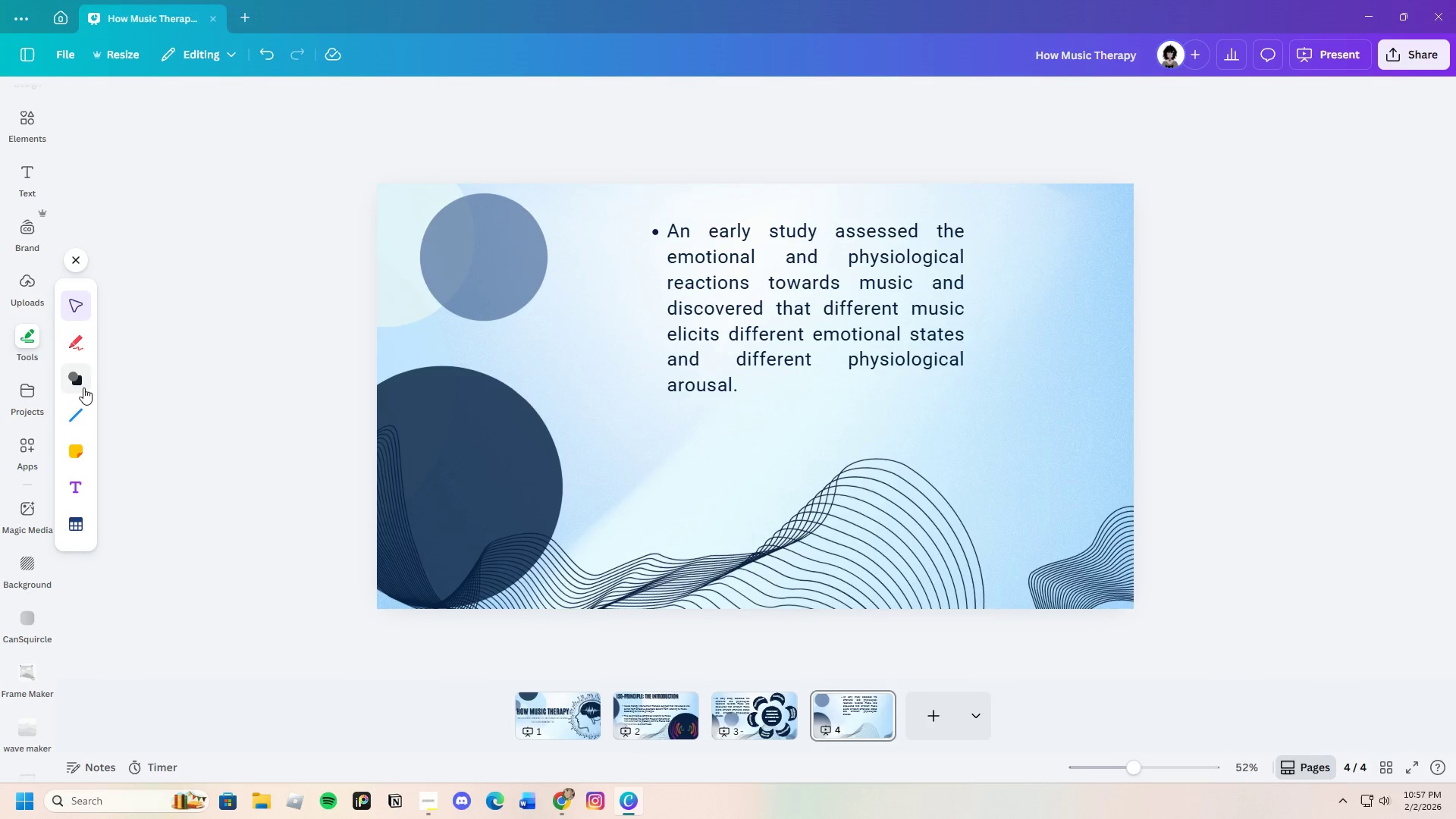 
left_click([72, 379])
 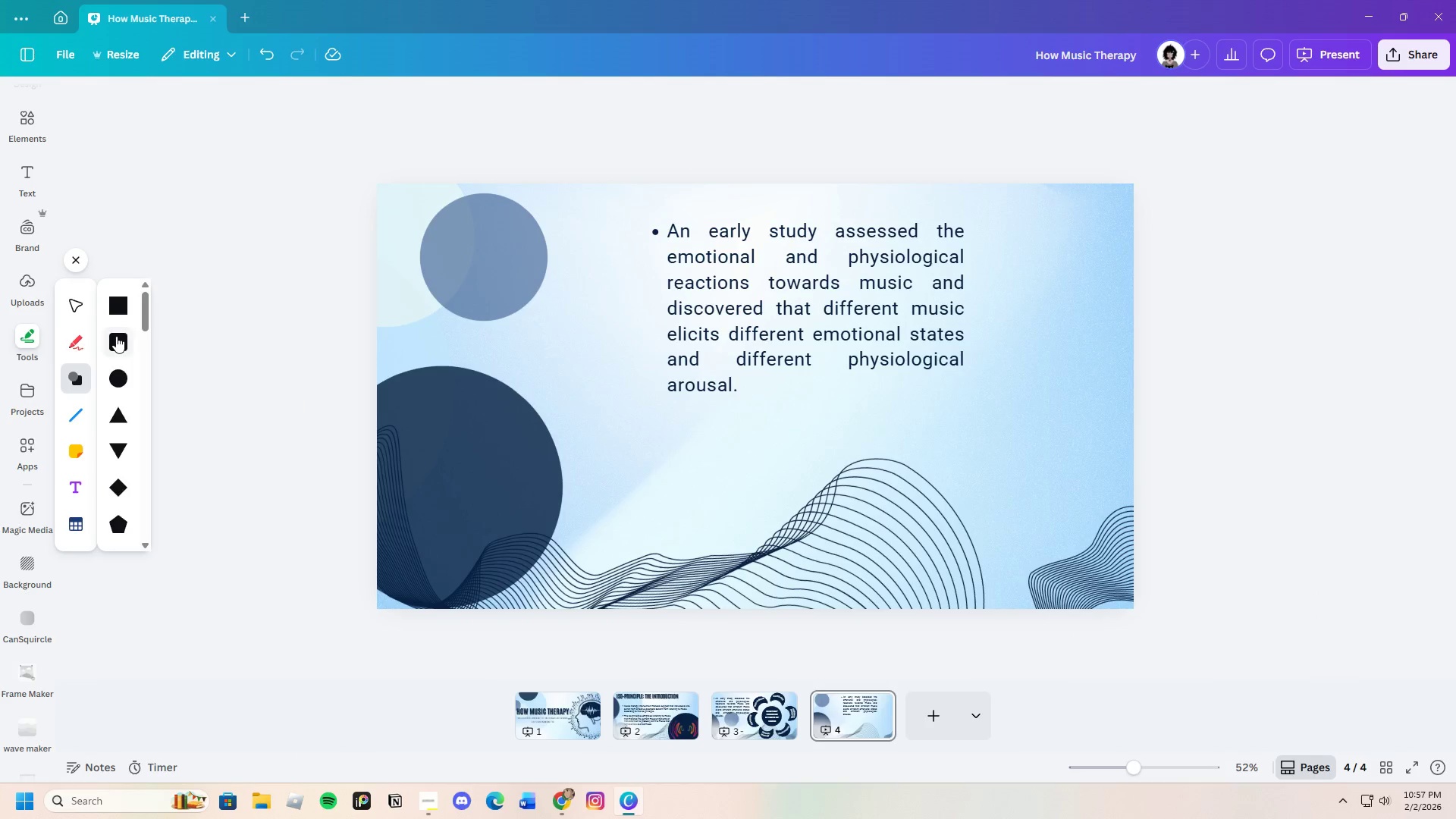 
left_click([116, 336])
 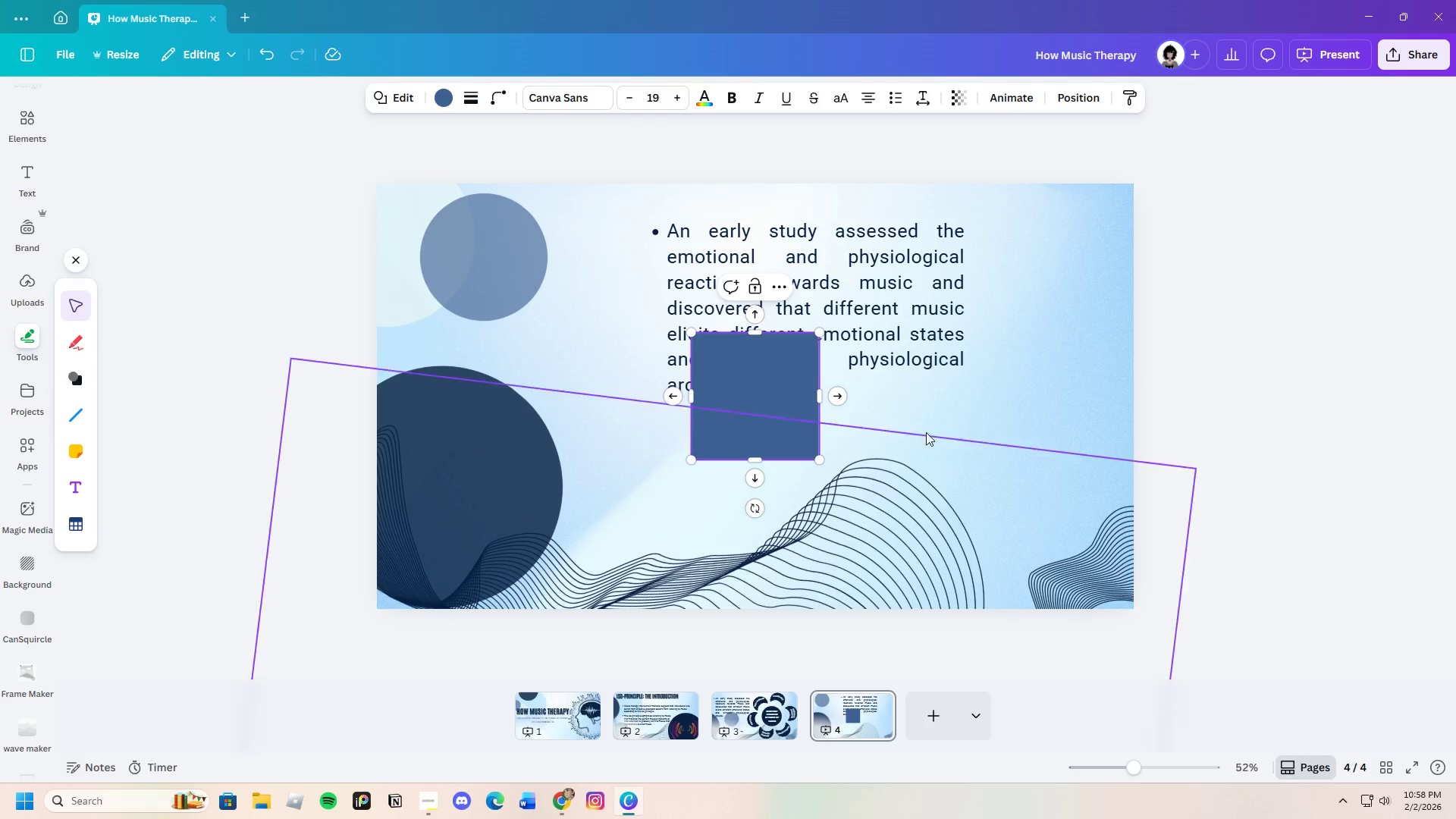 
left_click([956, 431])
 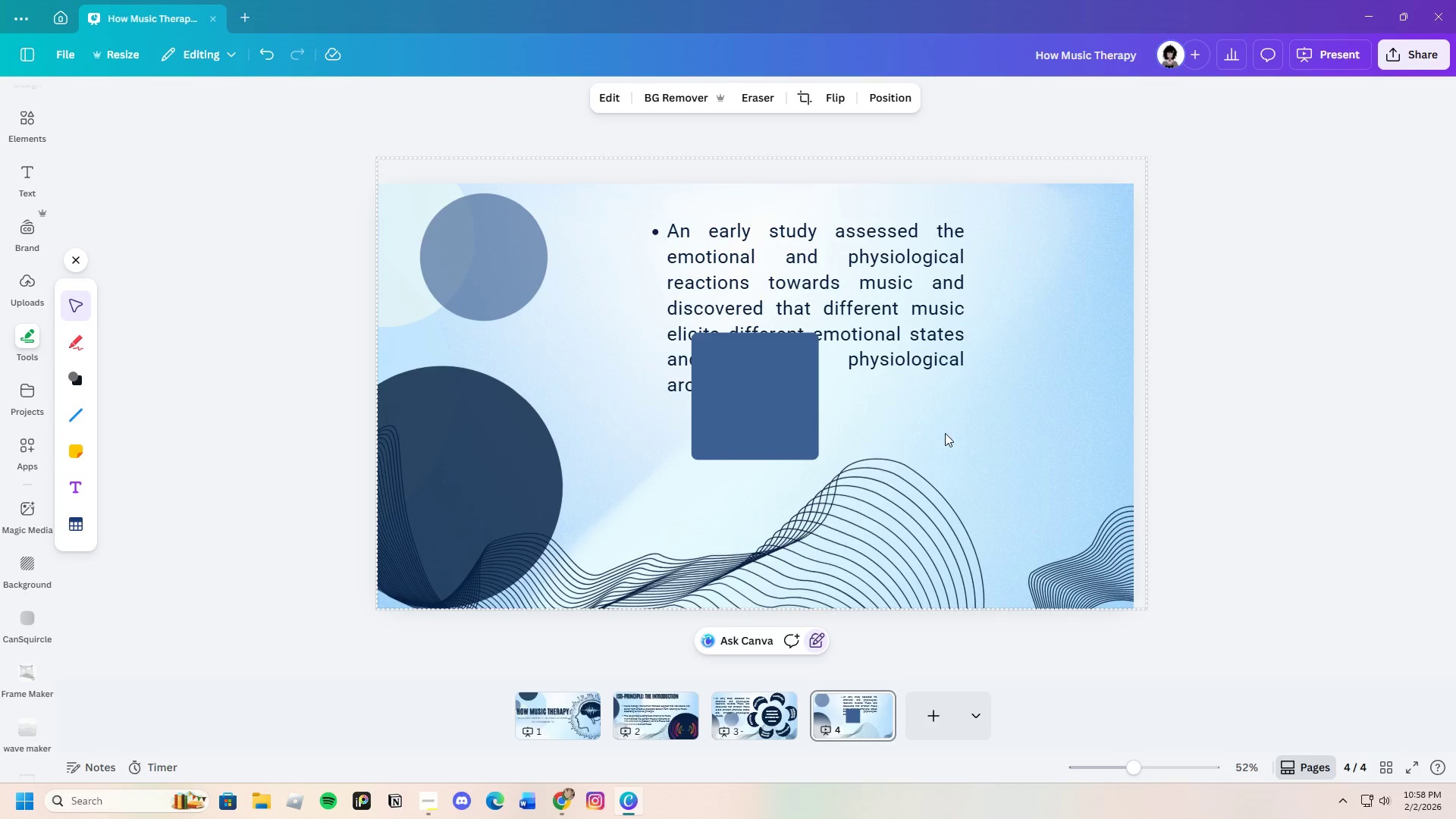 
left_click([770, 411])
 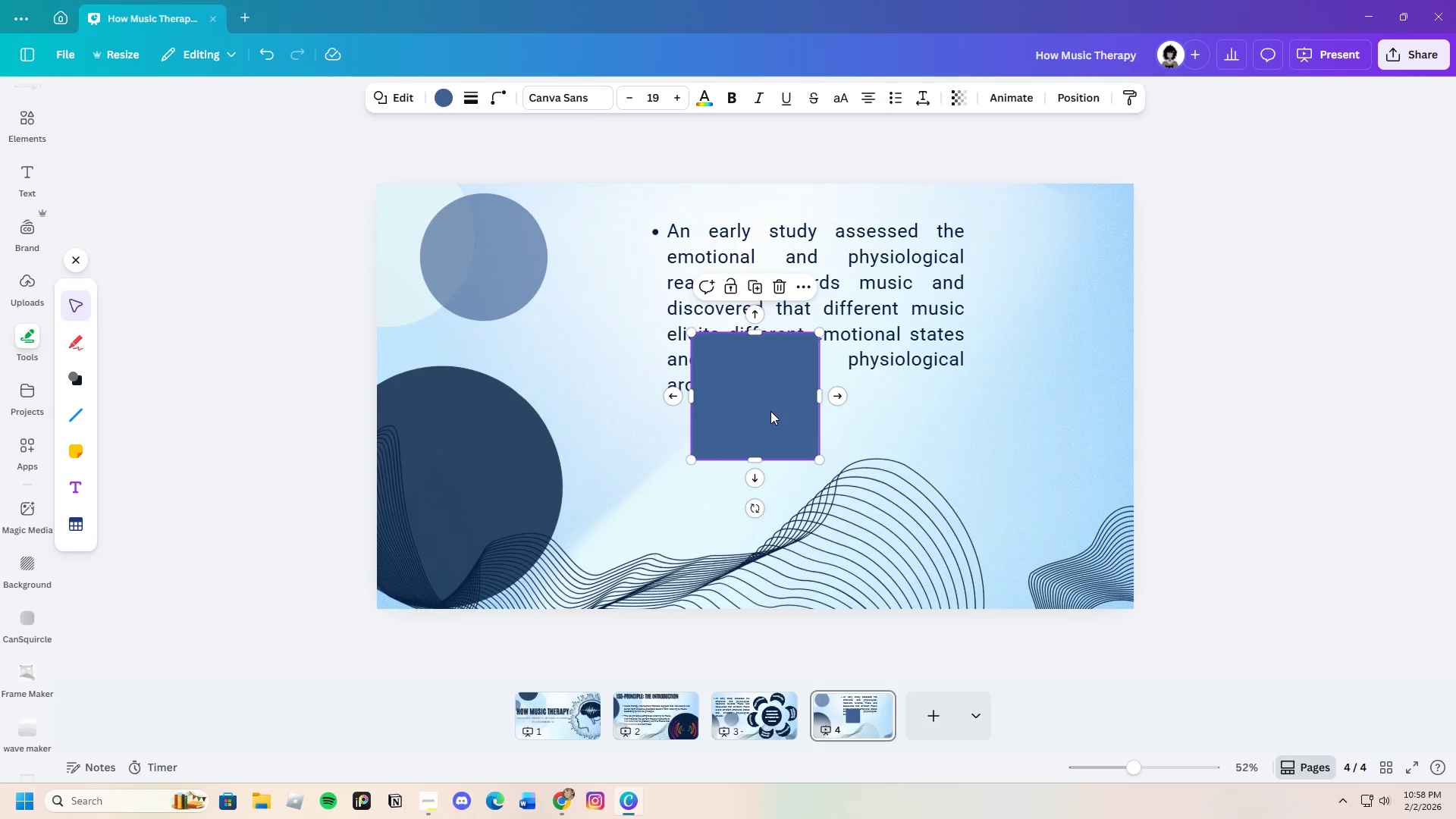 
left_click_drag(start_coordinate=[770, 411], to_coordinate=[504, 337])
 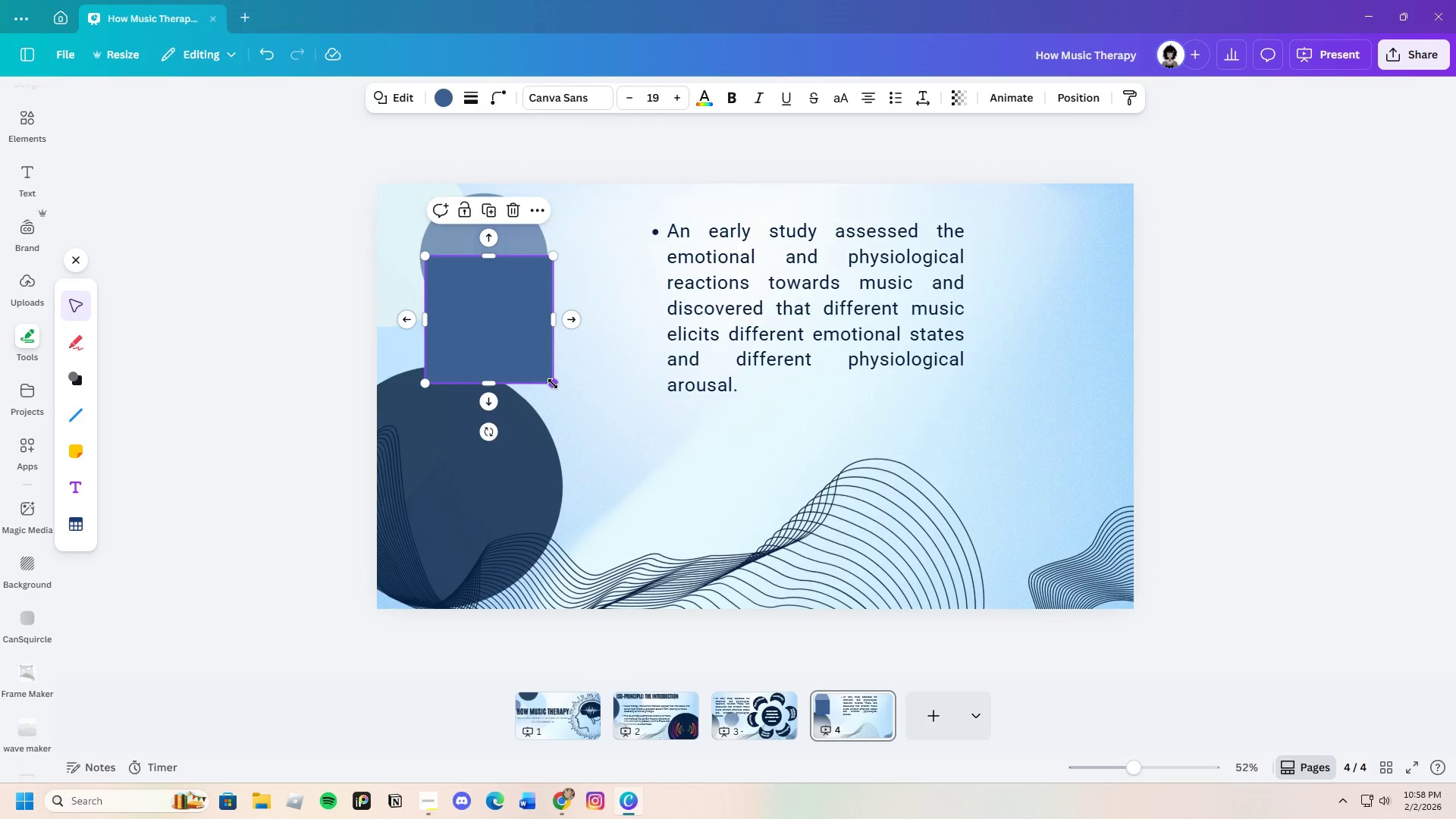 
left_click_drag(start_coordinate=[553, 384], to_coordinate=[694, 572])
 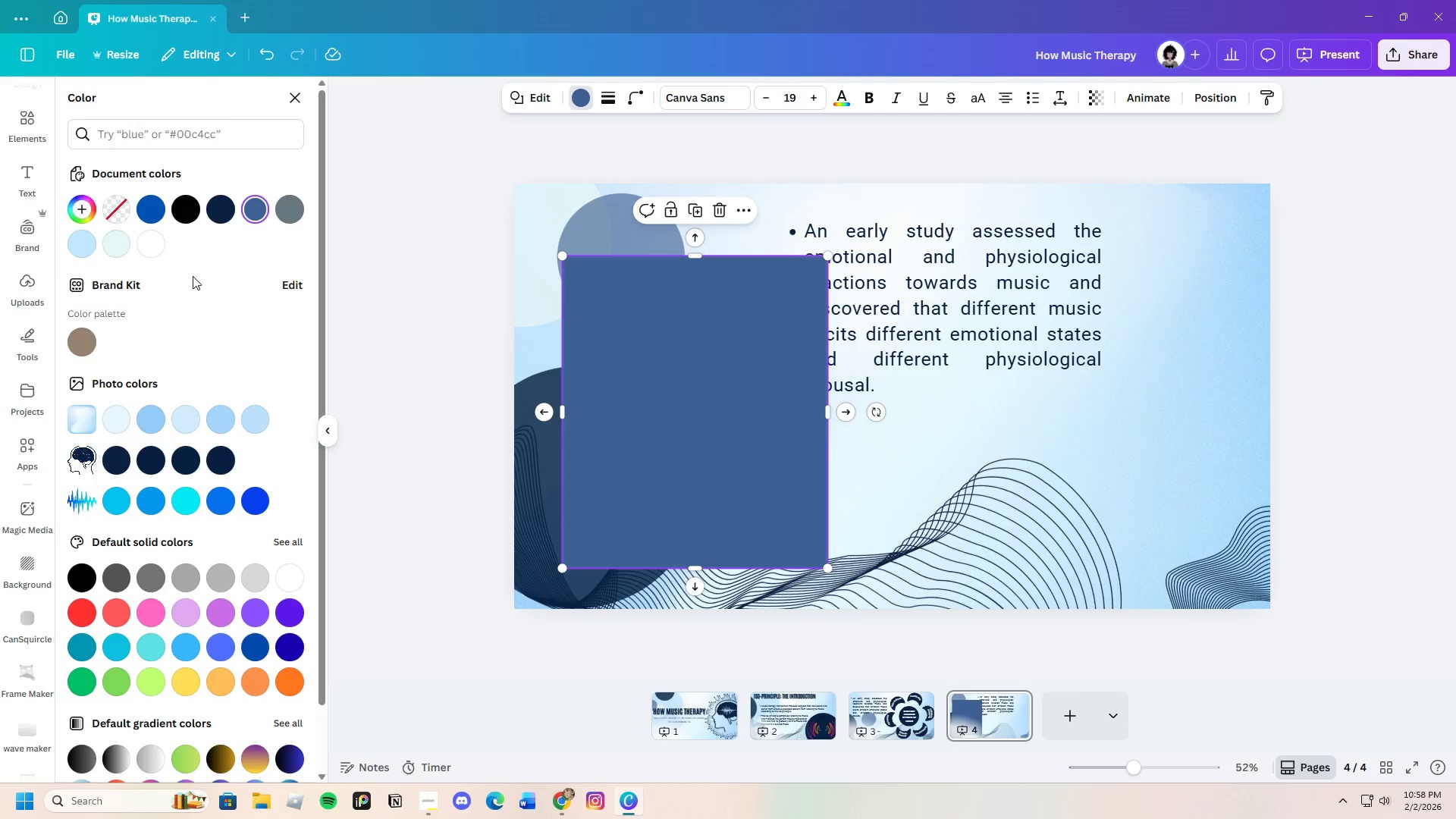 
left_click([221, 202])
 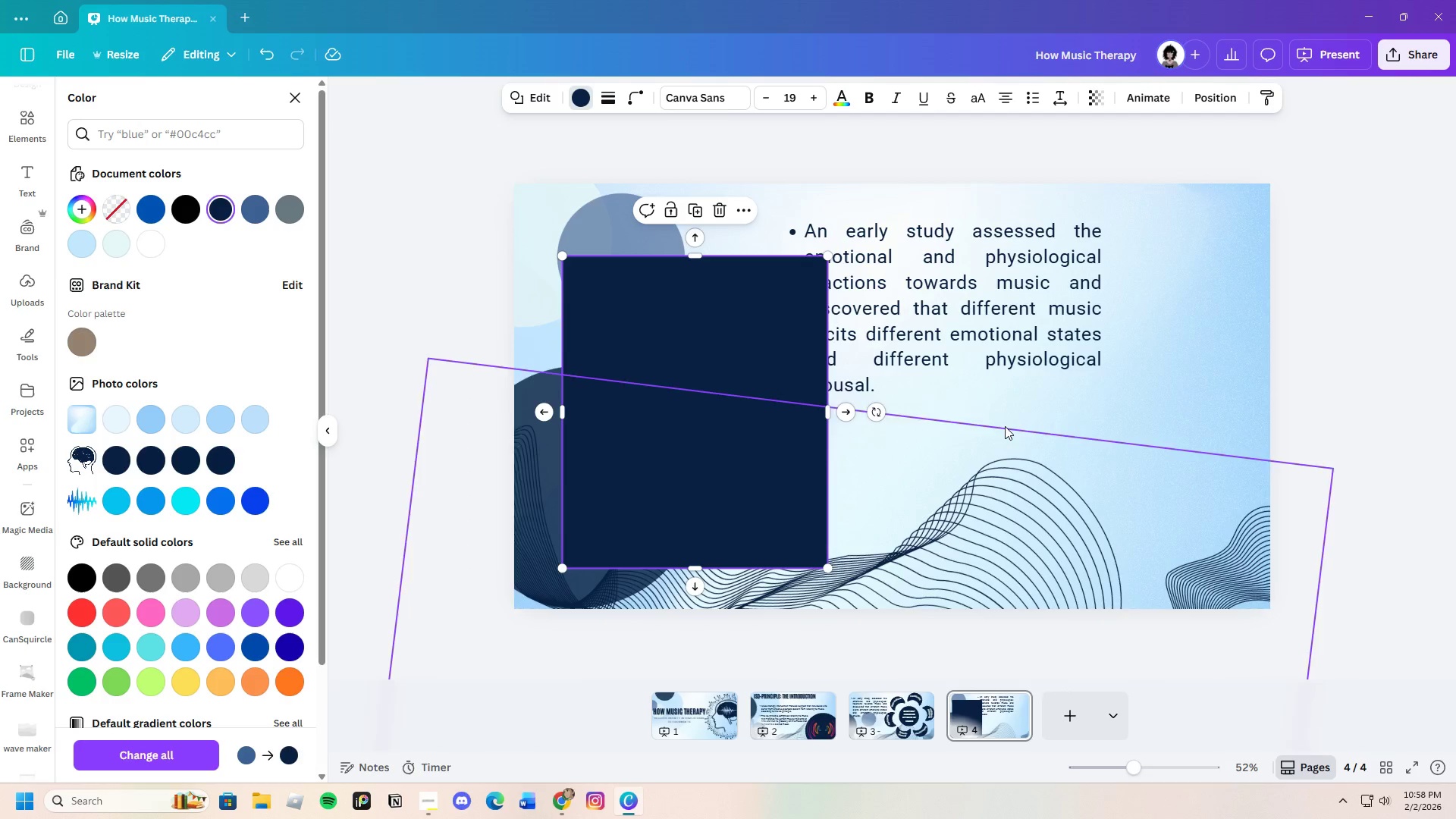 
left_click([990, 319])
 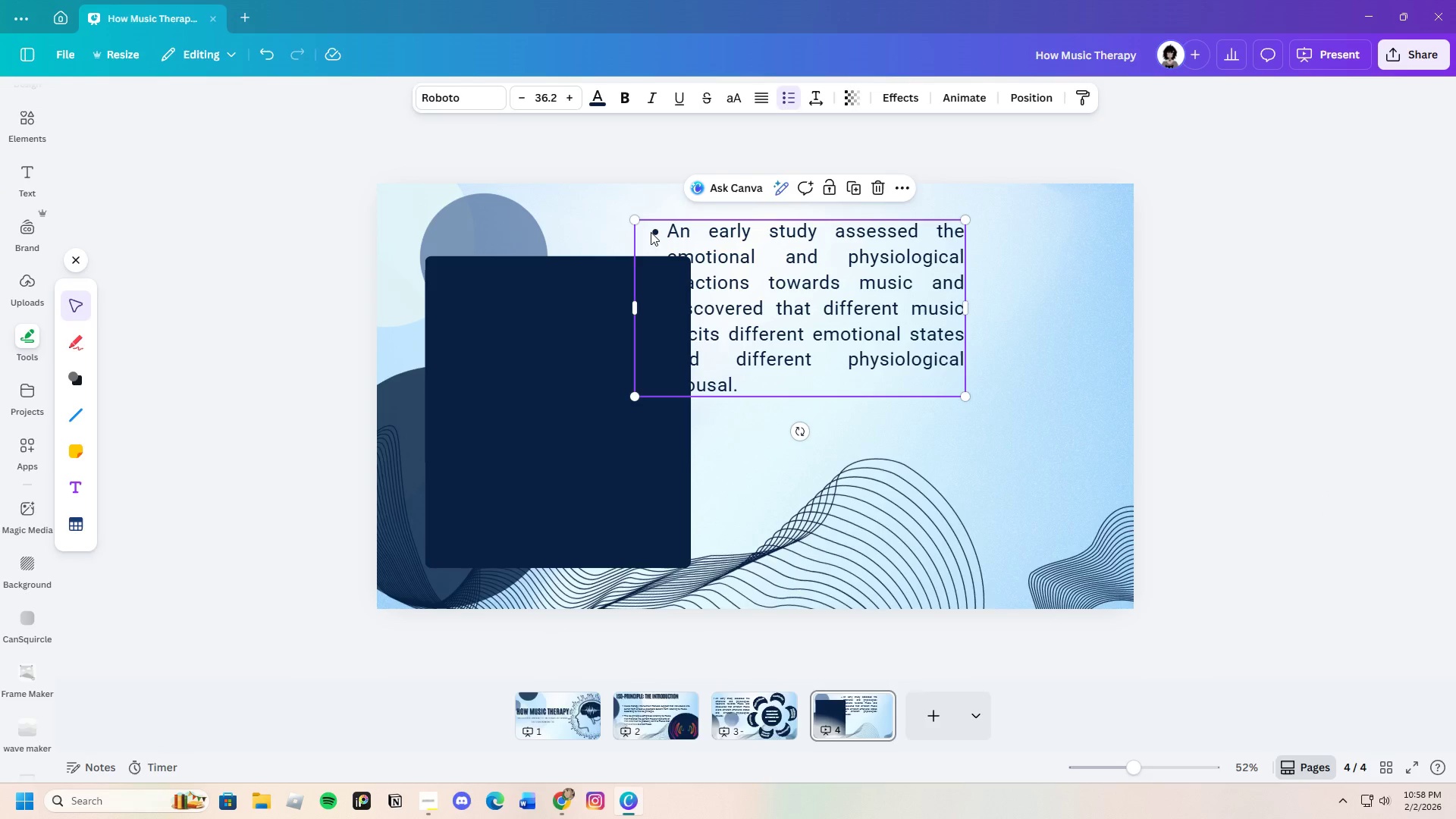 
left_click([651, 231])
 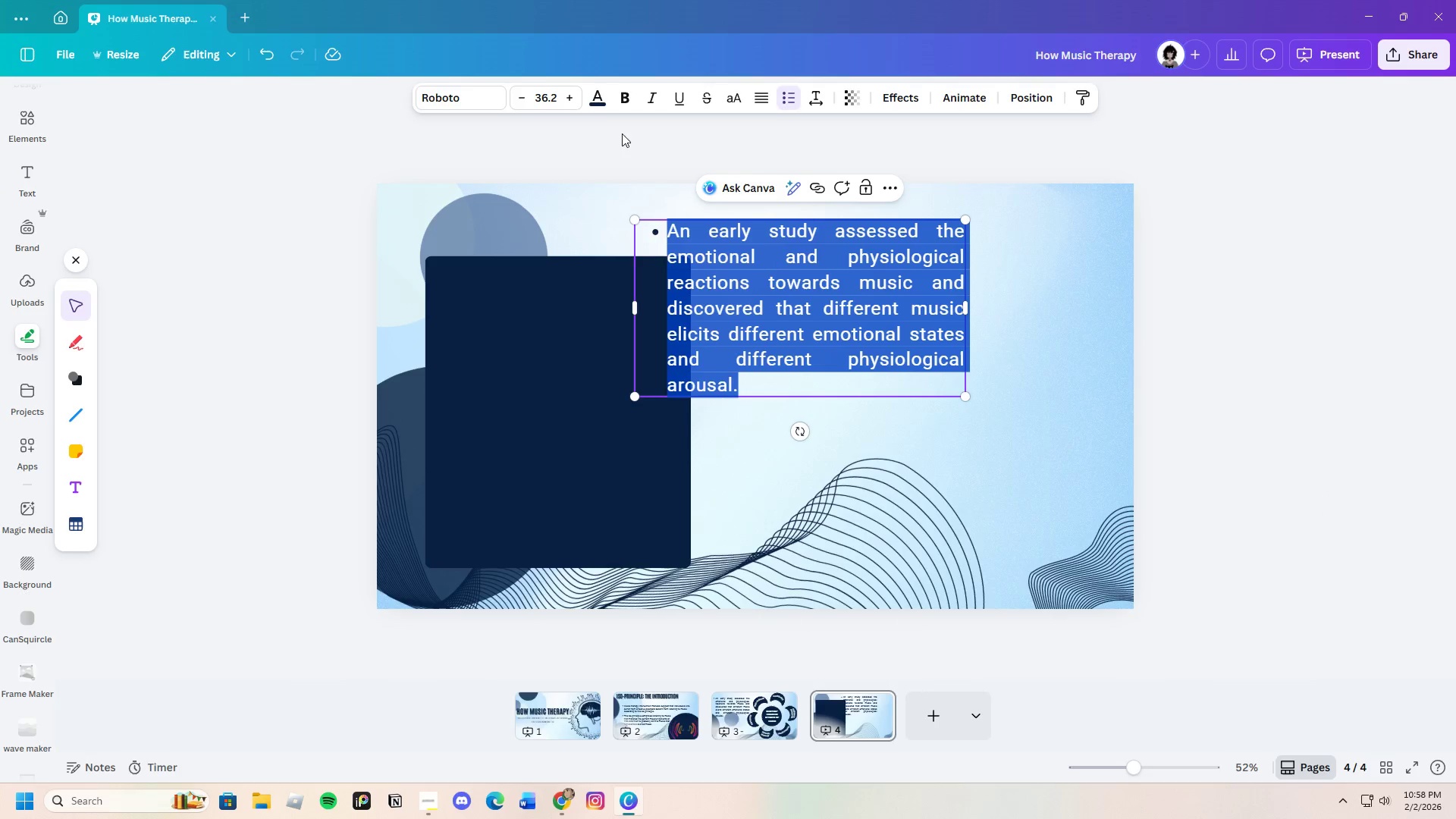 
left_click([595, 105])
 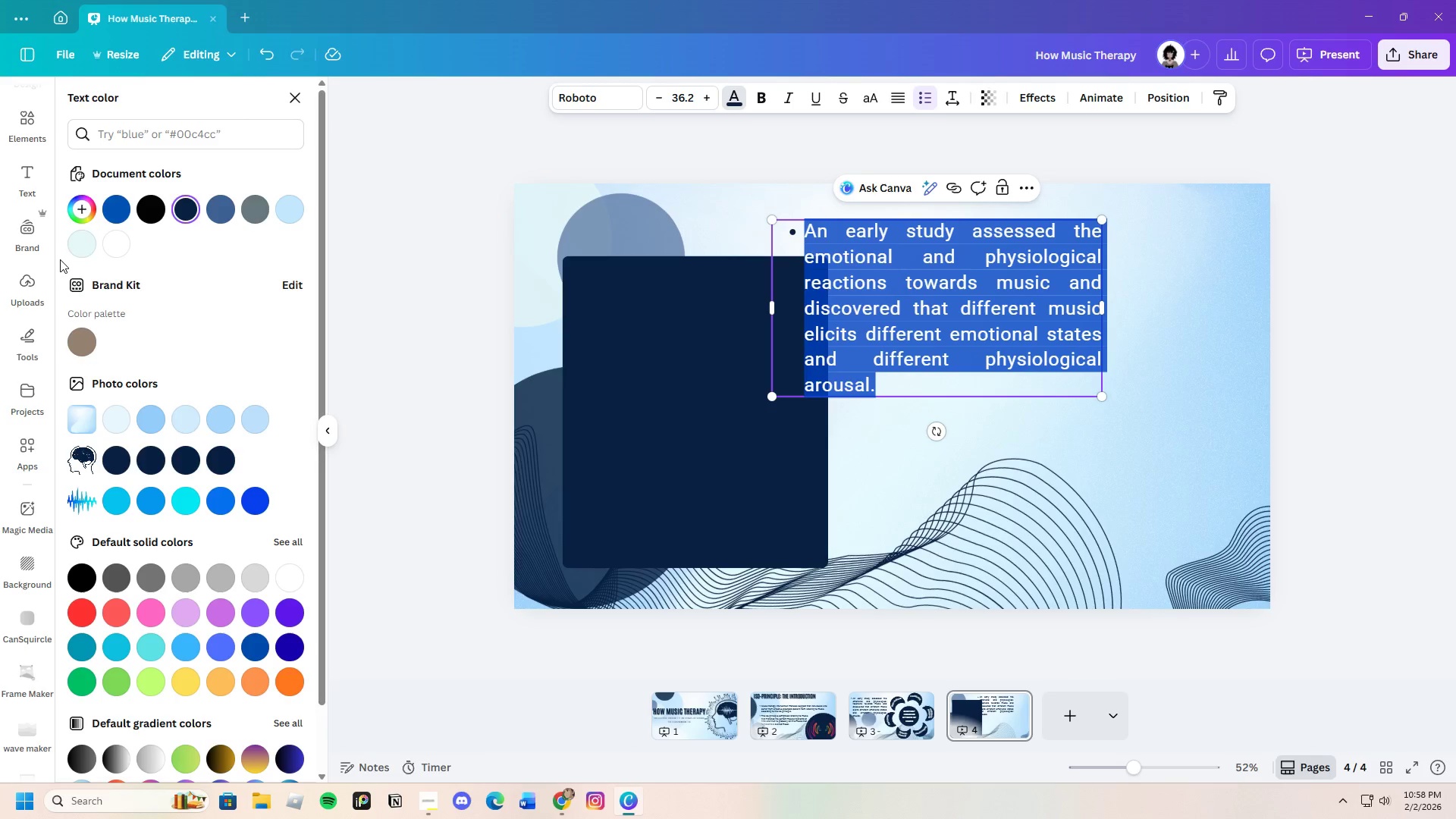 
left_click([80, 245])
 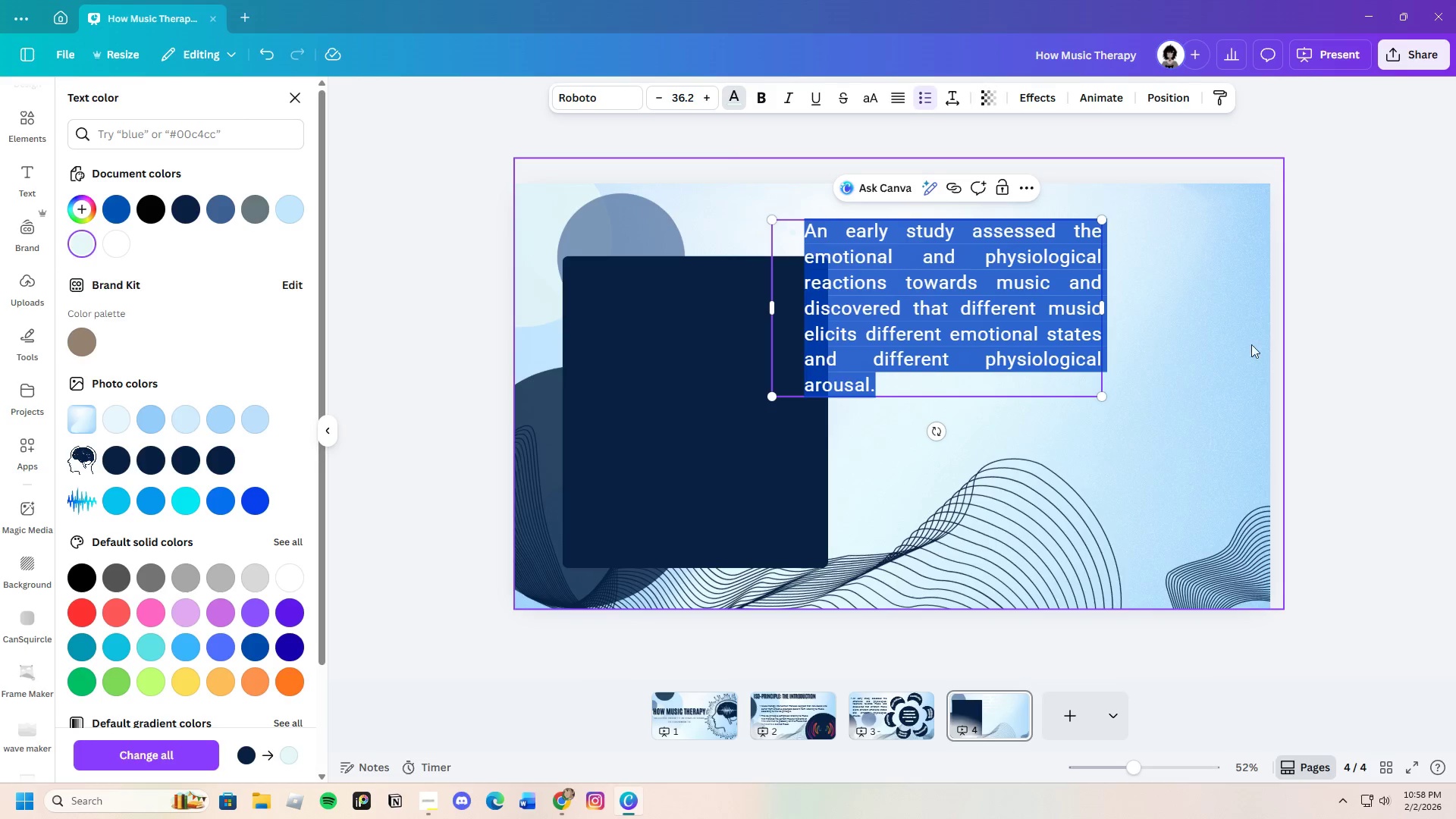 
left_click([1329, 347])
 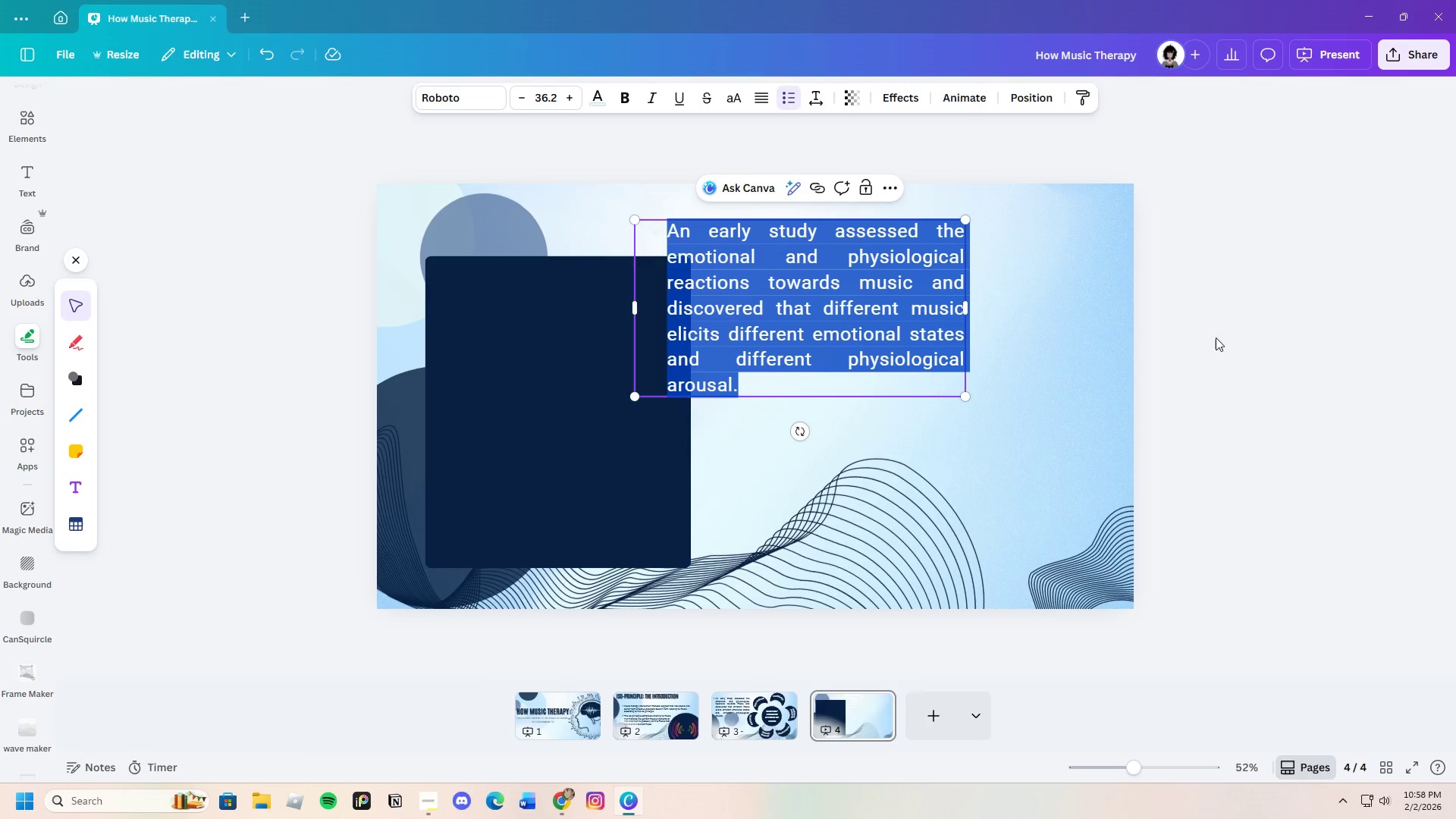 
left_click([1226, 332])
 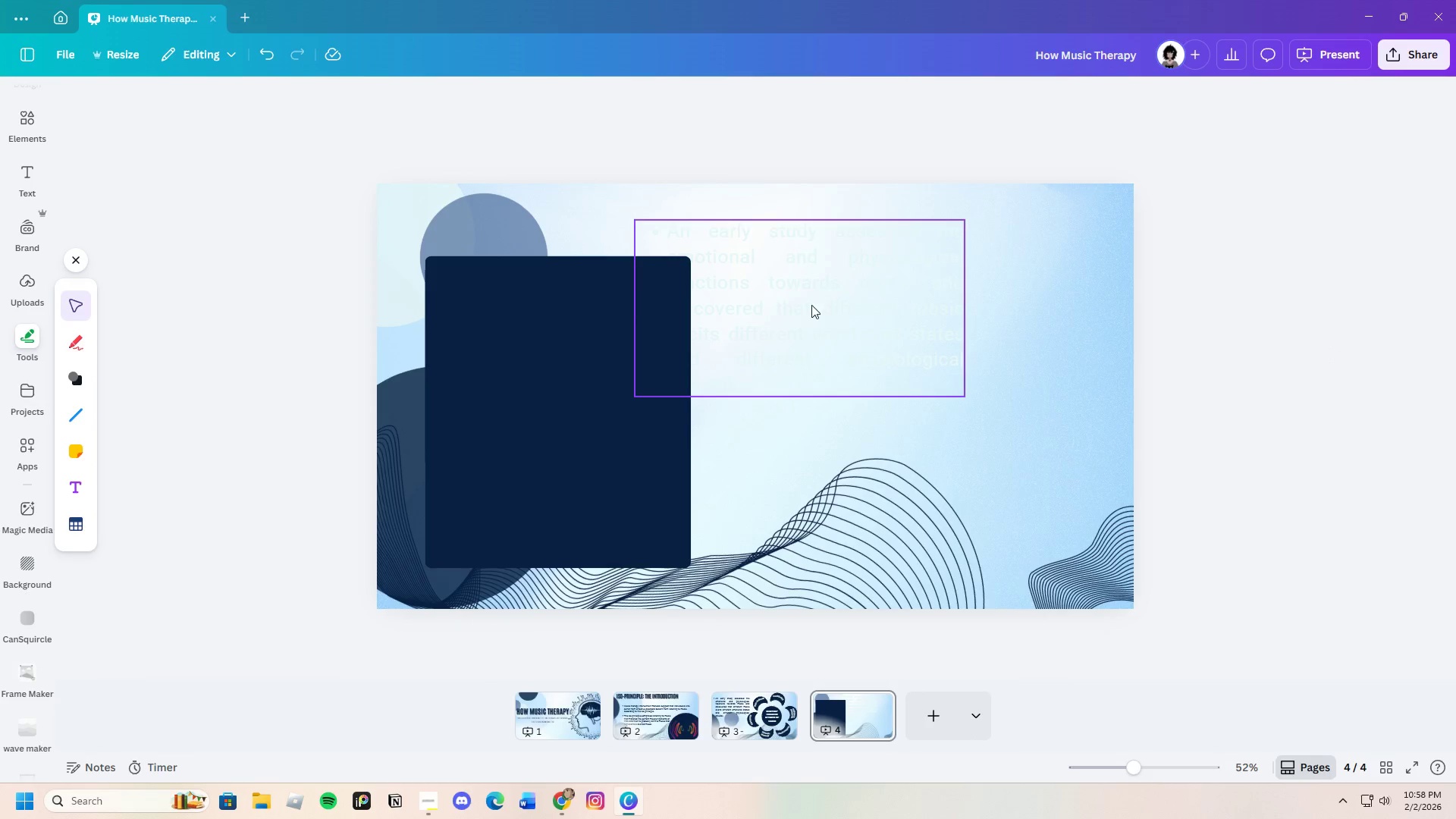 
left_click([787, 297])
 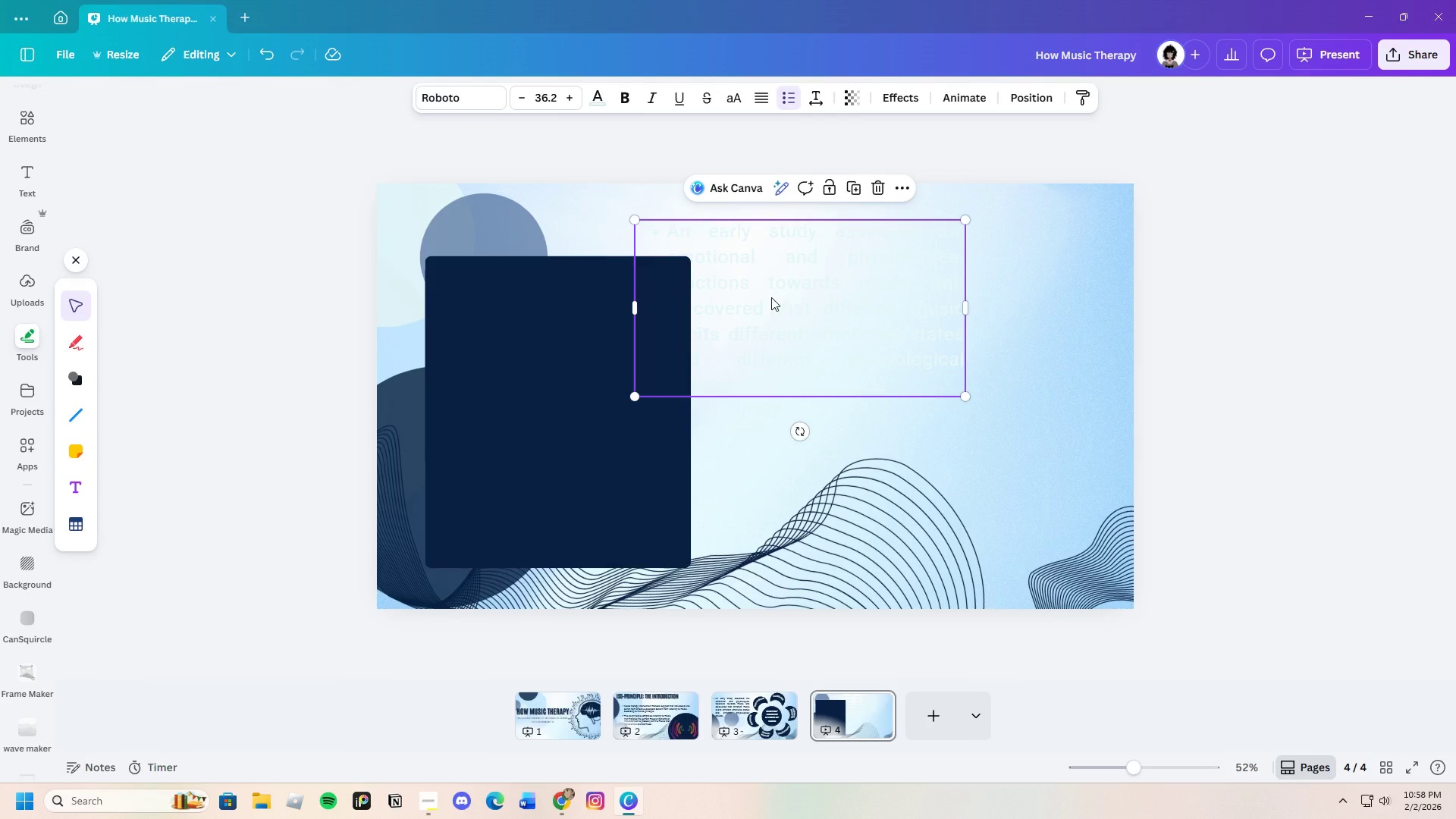 
left_click_drag(start_coordinate=[786, 293], to_coordinate=[764, 318])
 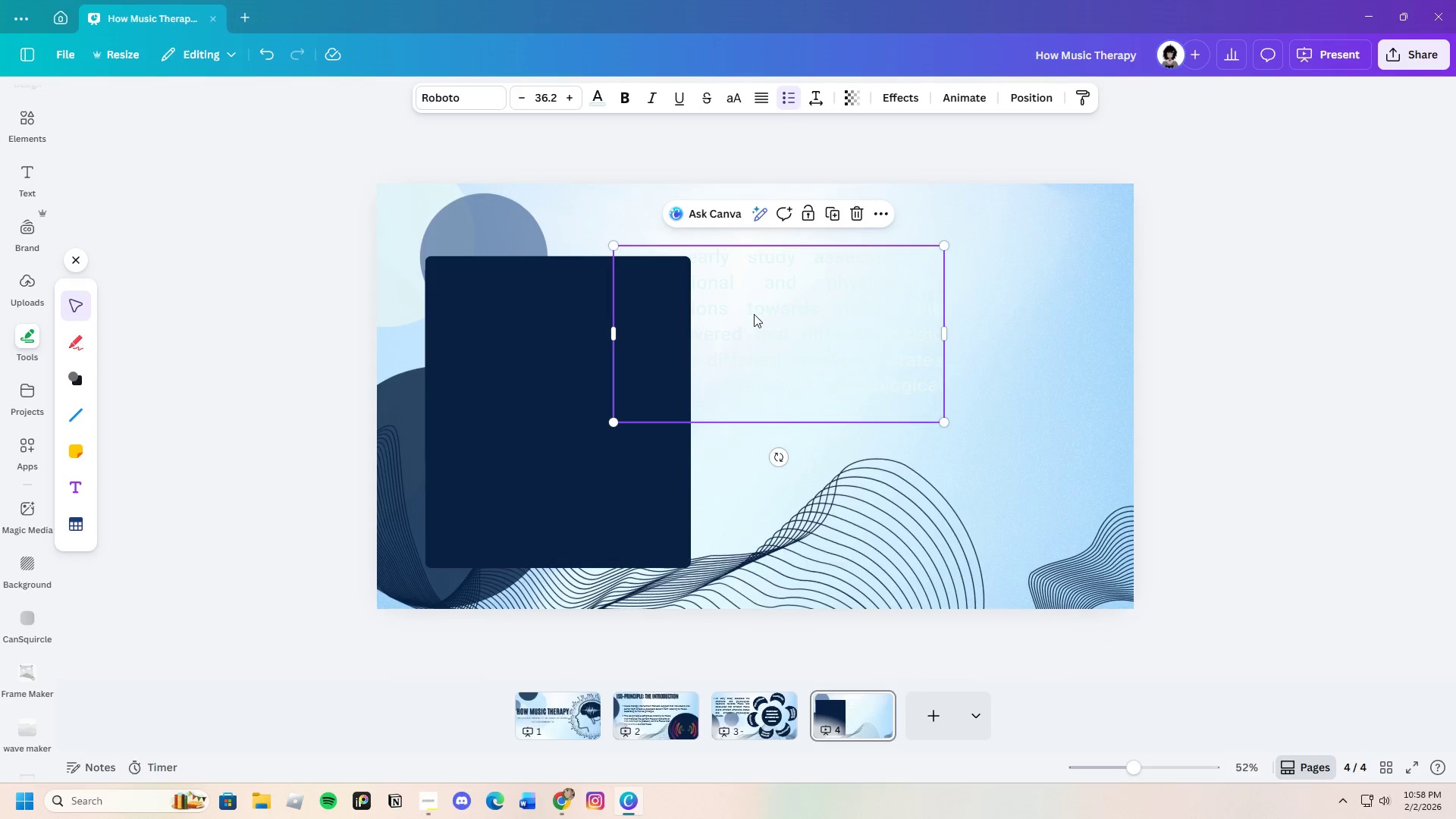 
right_click([754, 314])
 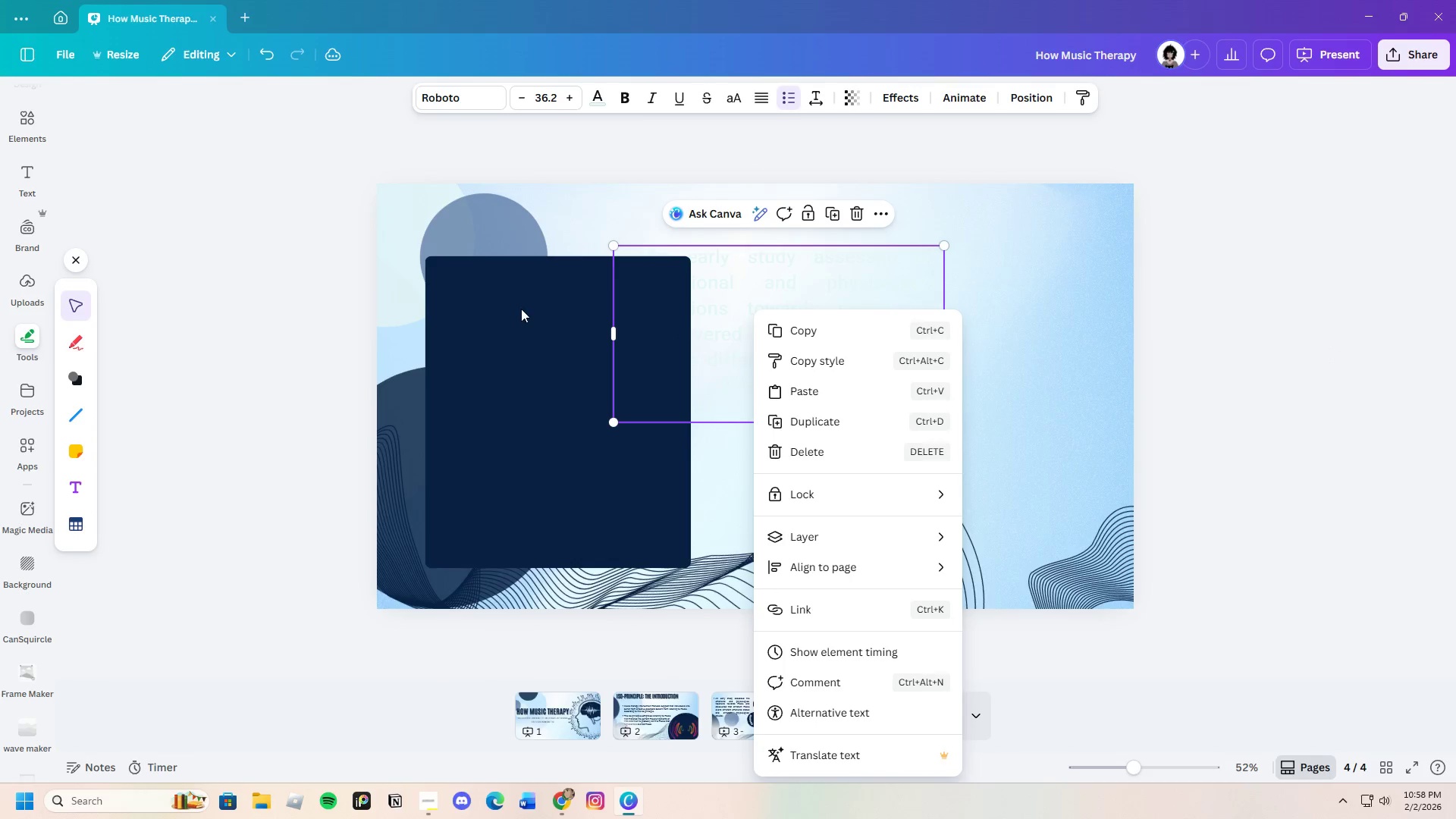 
left_click([521, 309])
 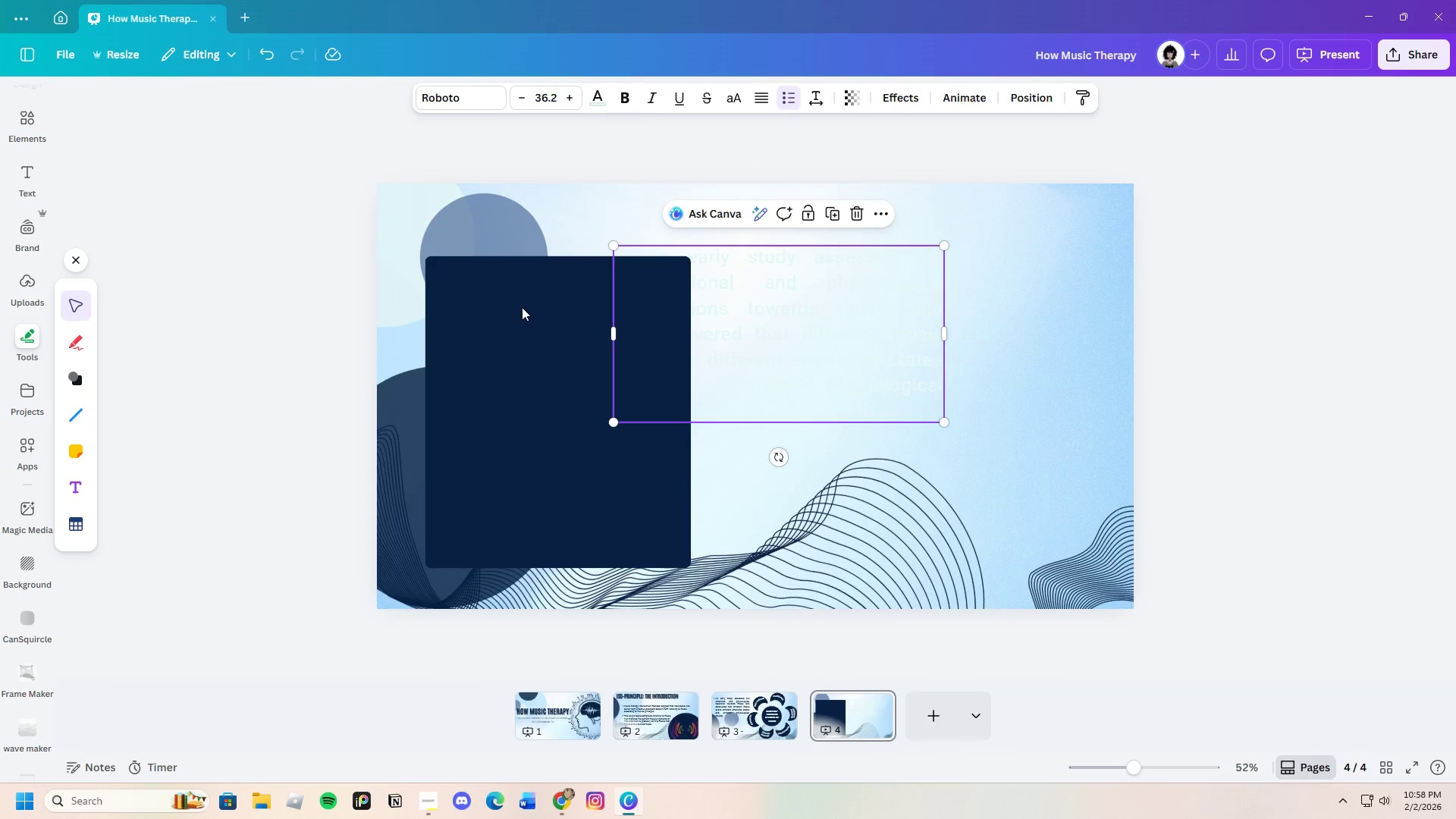 
right_click([522, 307])
 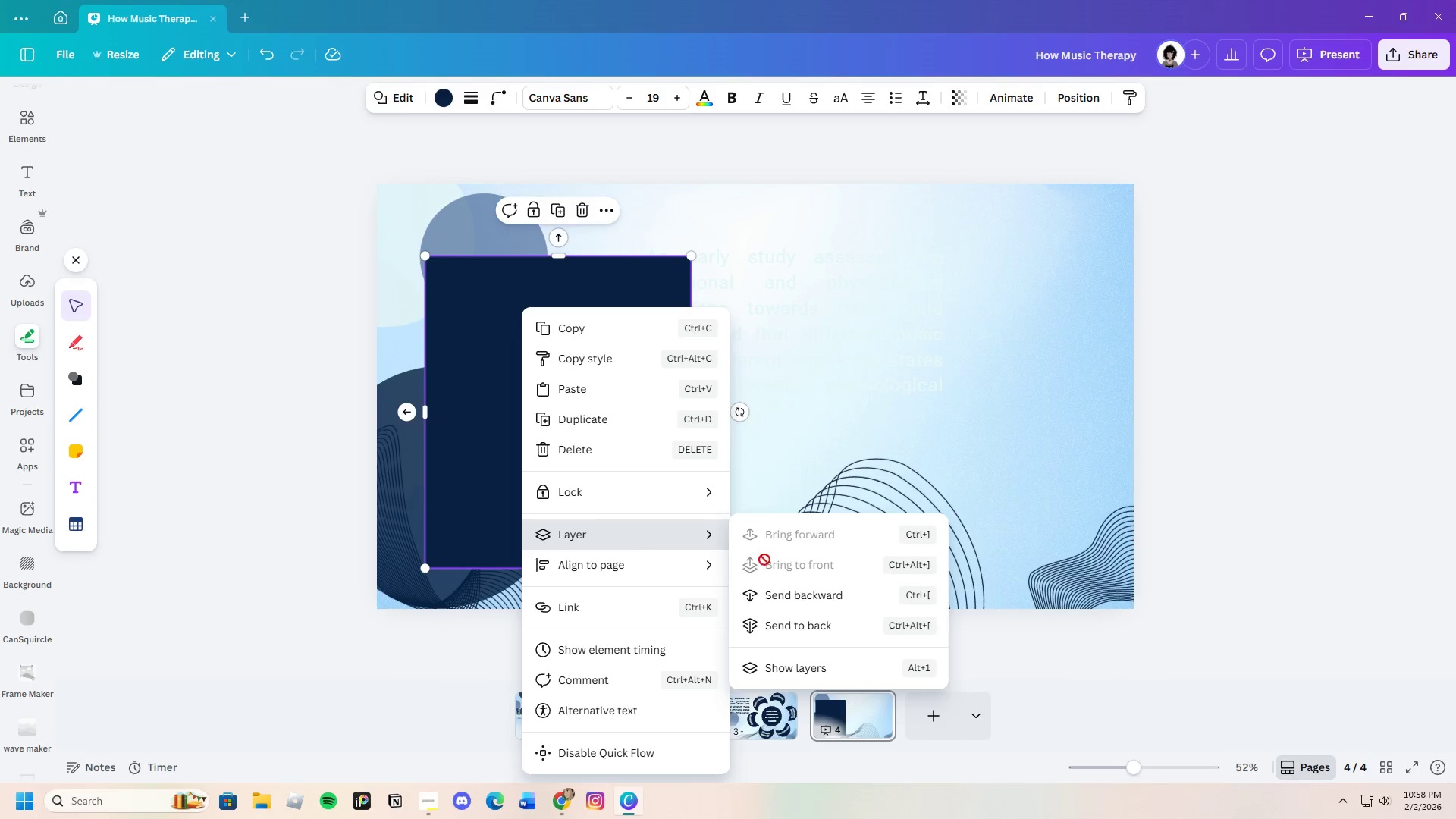 
left_click([817, 601])
 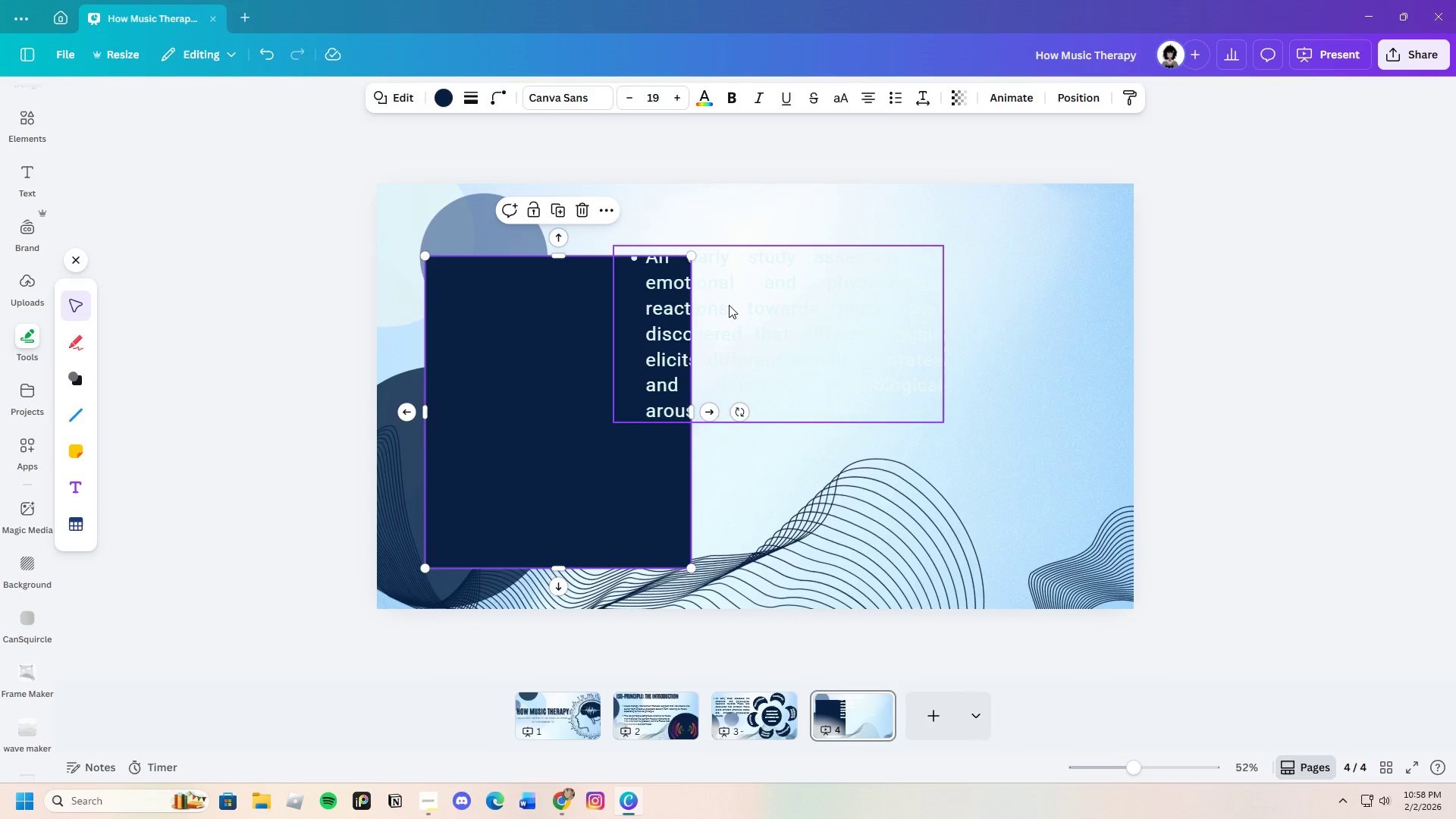 
left_click_drag(start_coordinate=[727, 301], to_coordinate=[639, 378])
 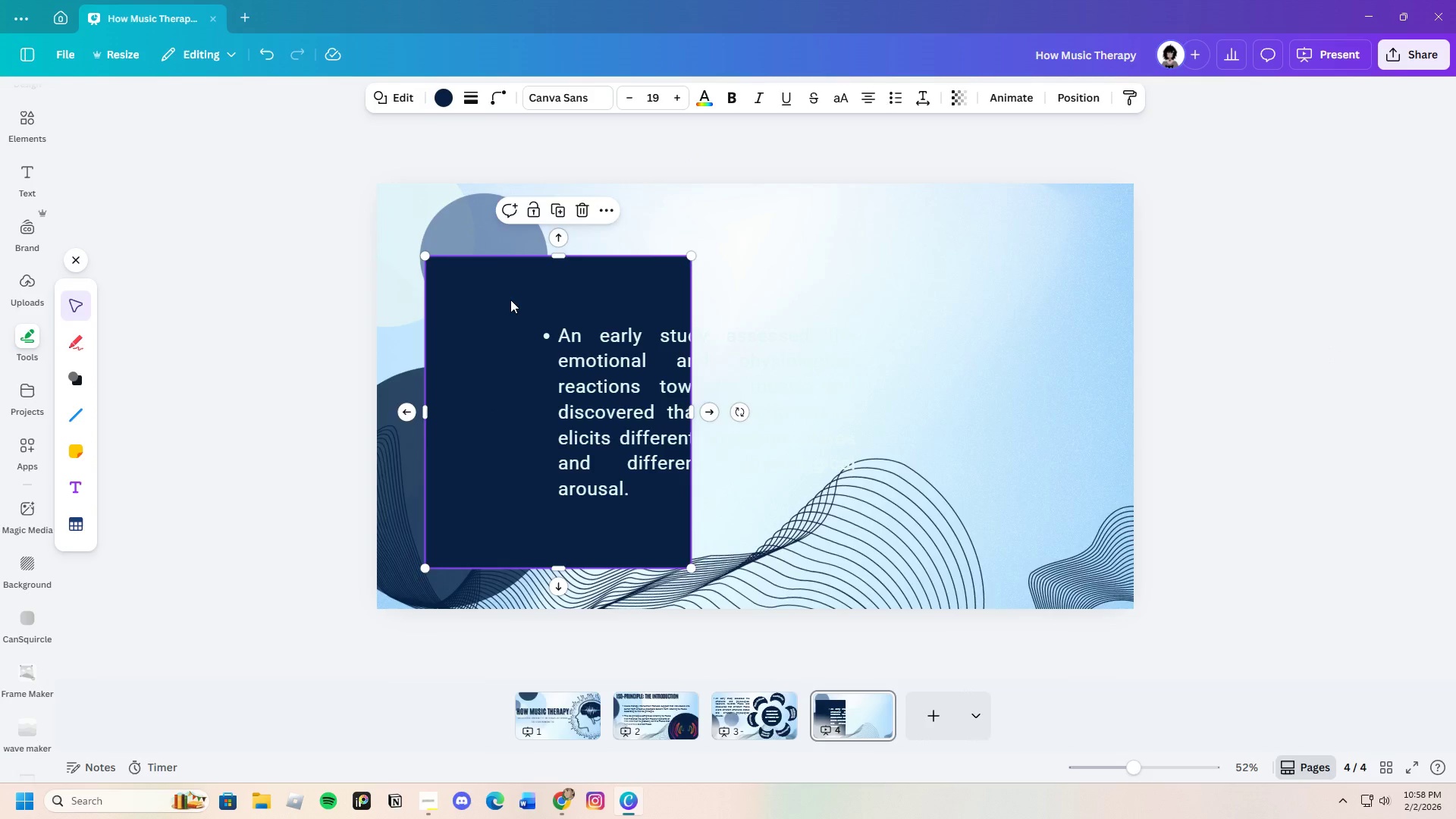 
left_click_drag(start_coordinate=[510, 300], to_coordinate=[598, 292])
 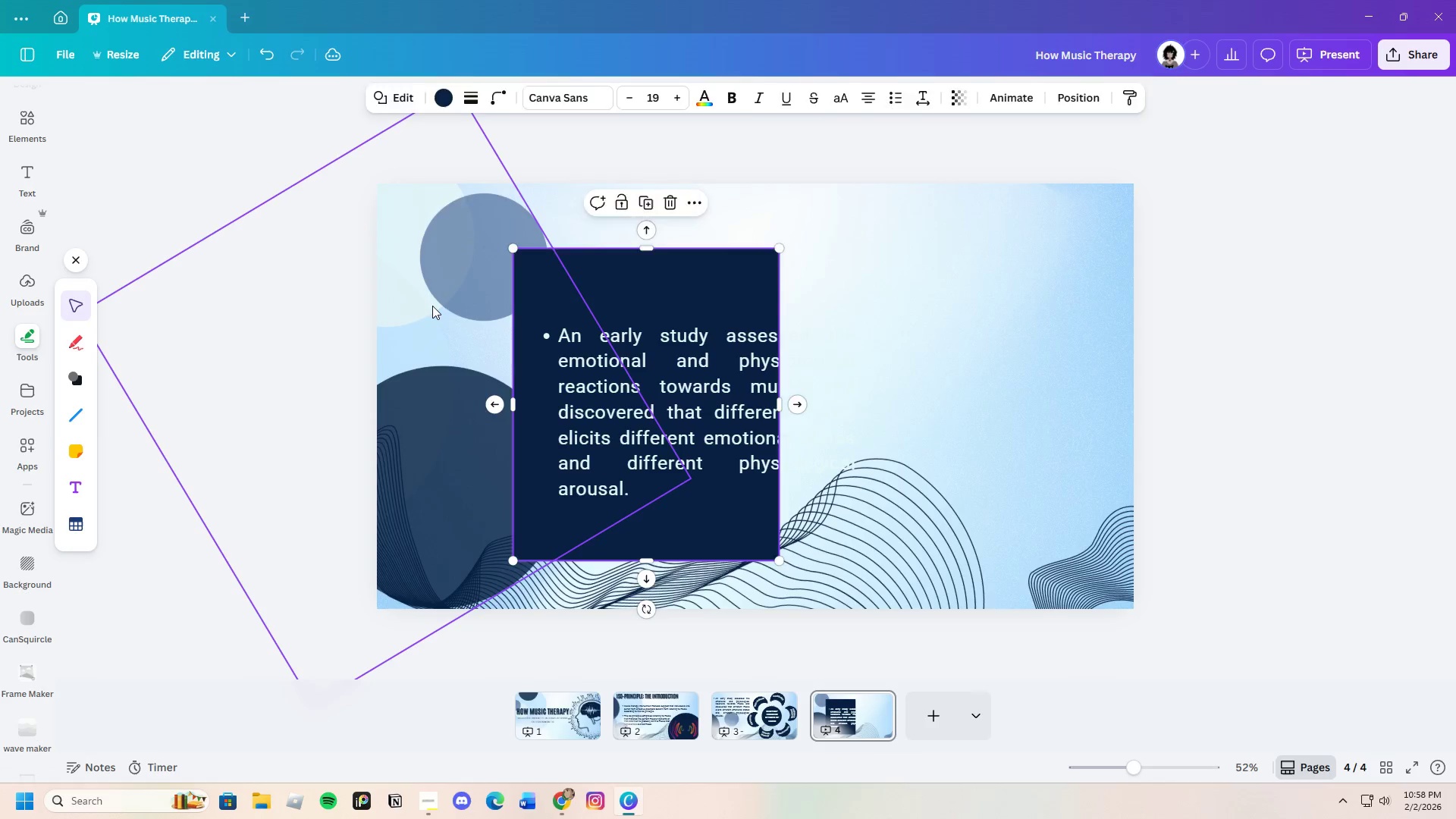 
left_click([432, 306])
 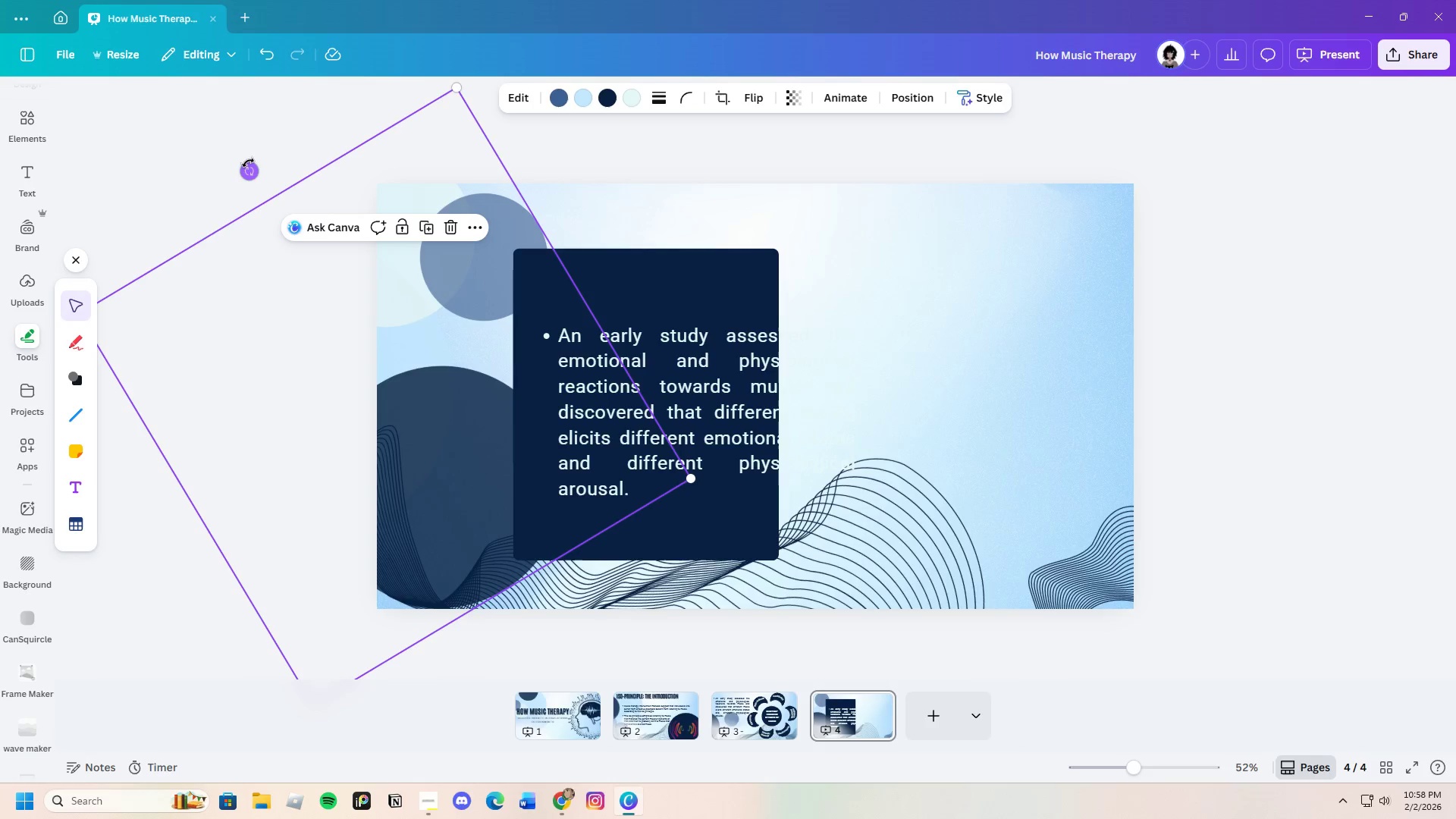 
left_click_drag(start_coordinate=[247, 164], to_coordinate=[592, 568])
 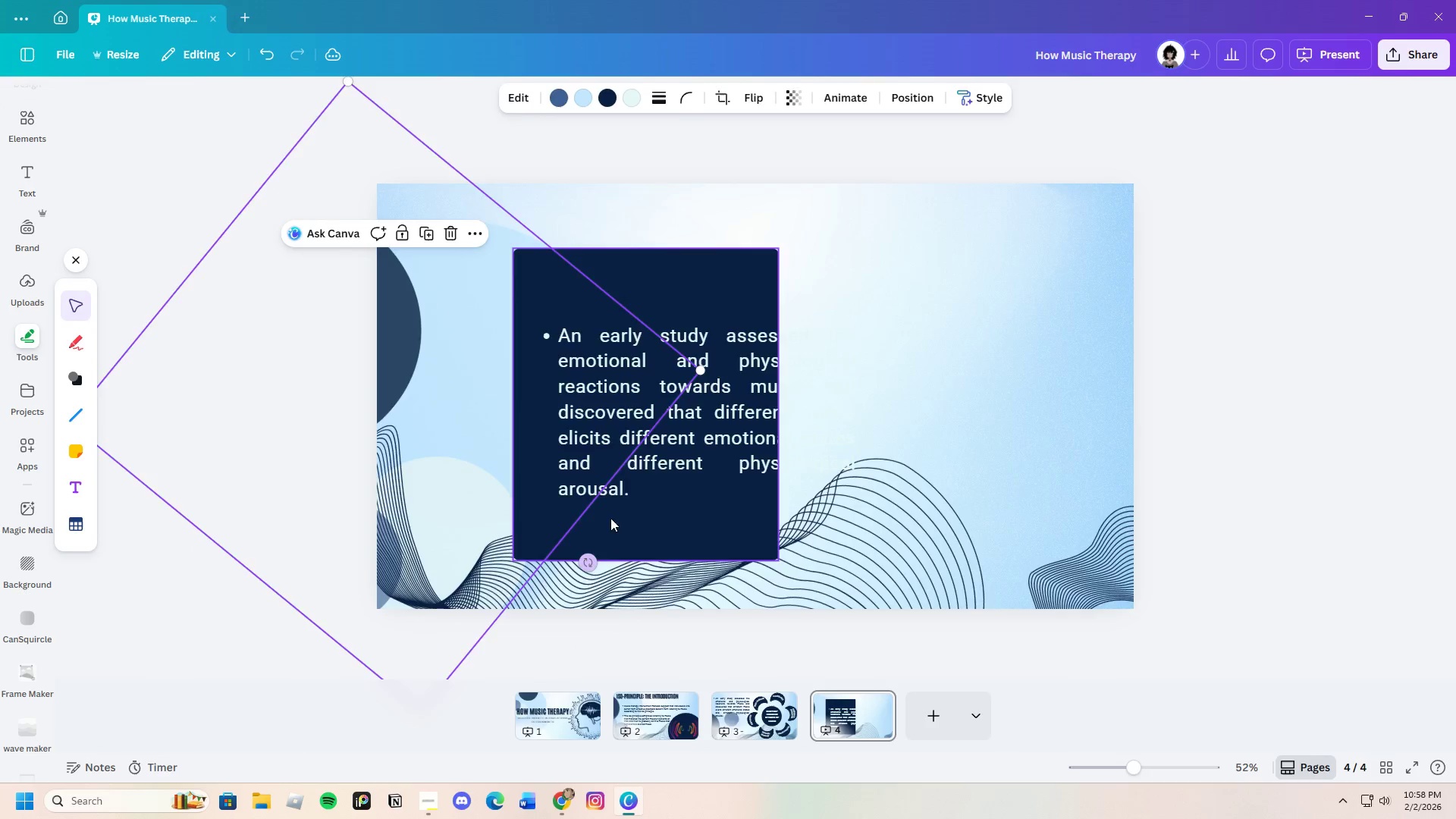 
left_click_drag(start_coordinate=[617, 494], to_coordinate=[623, 467])
 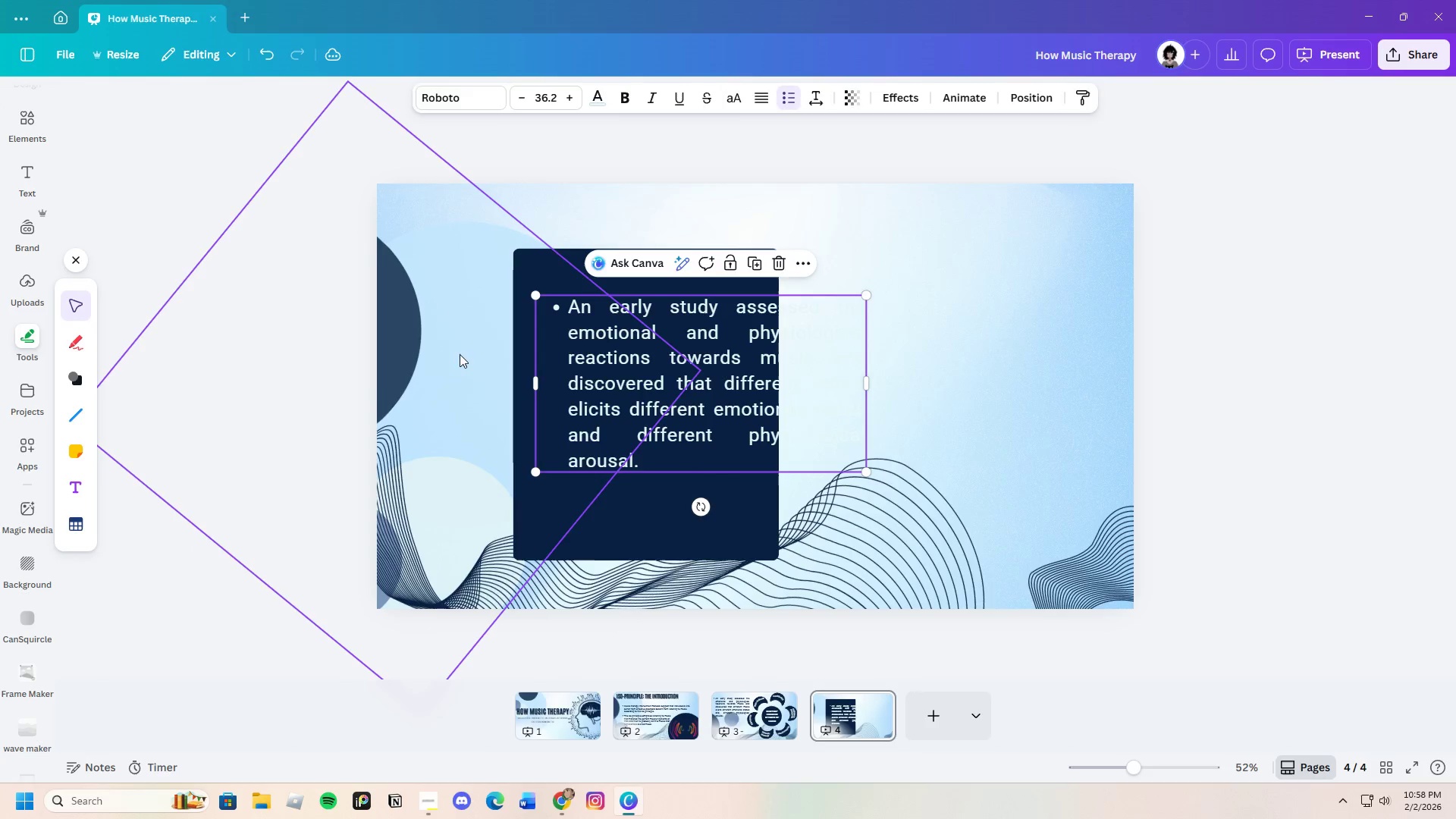 
left_click([449, 326])
 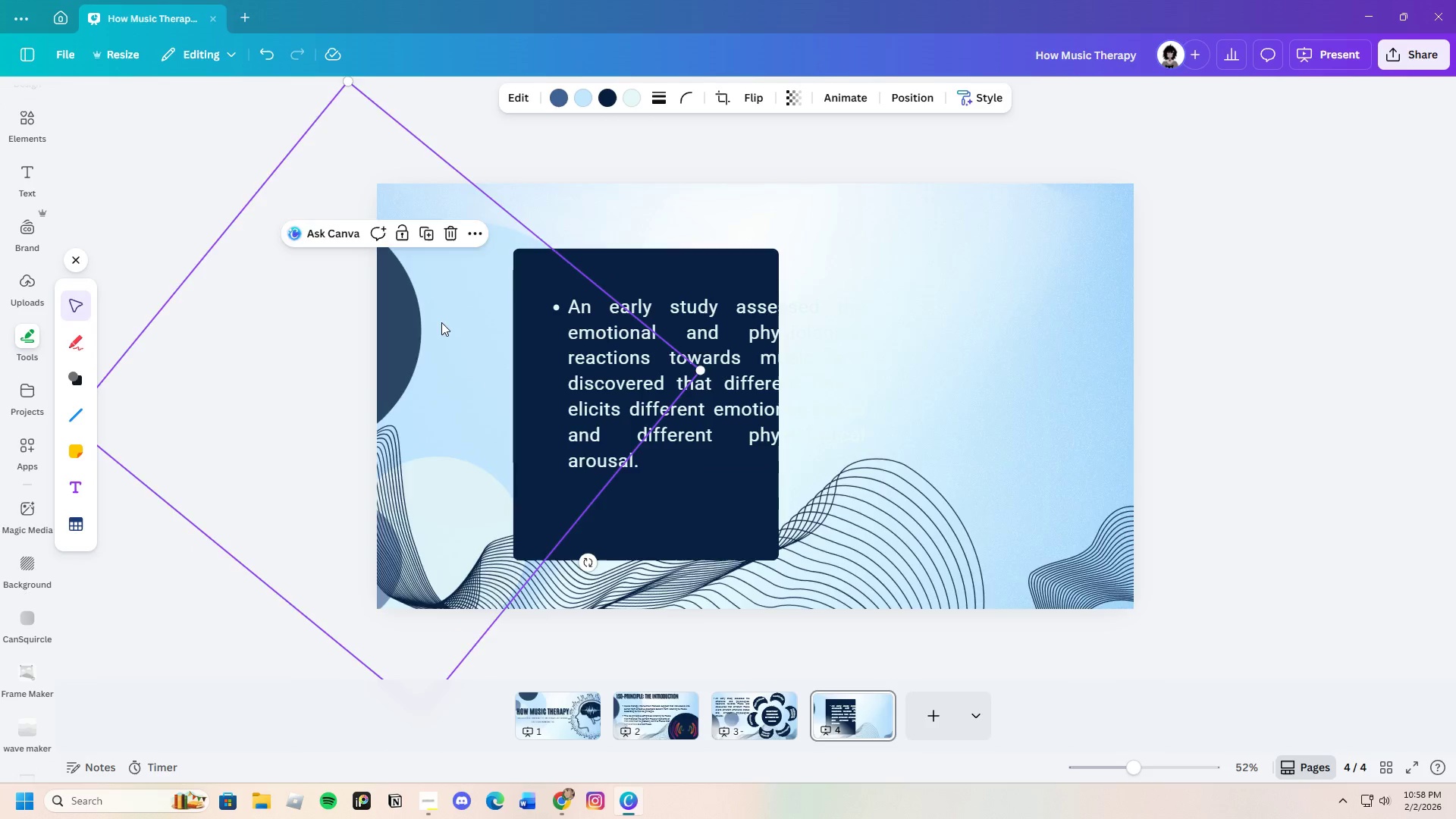 
left_click_drag(start_coordinate=[441, 322], to_coordinate=[522, 279])
 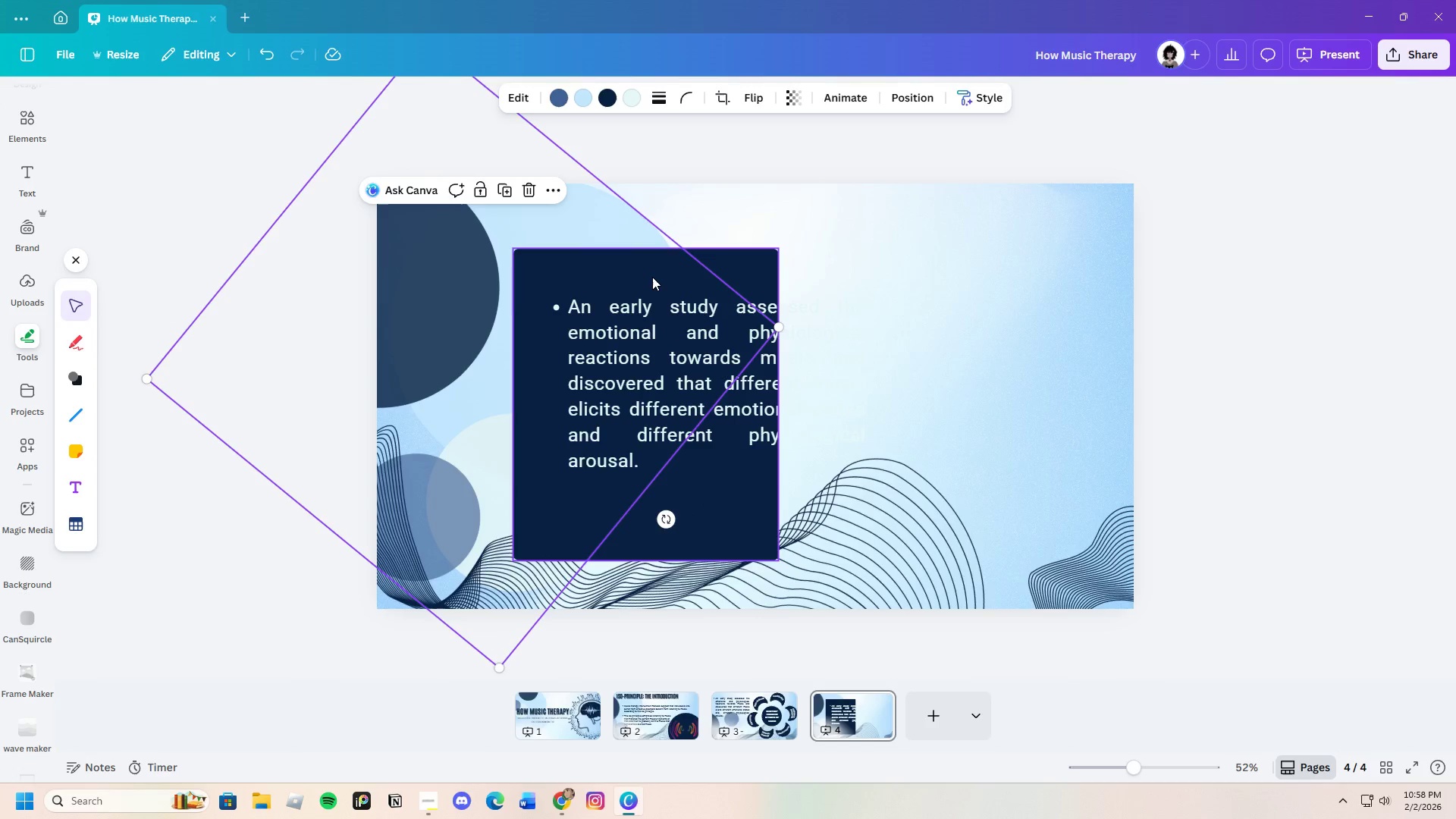 
left_click([647, 269])
 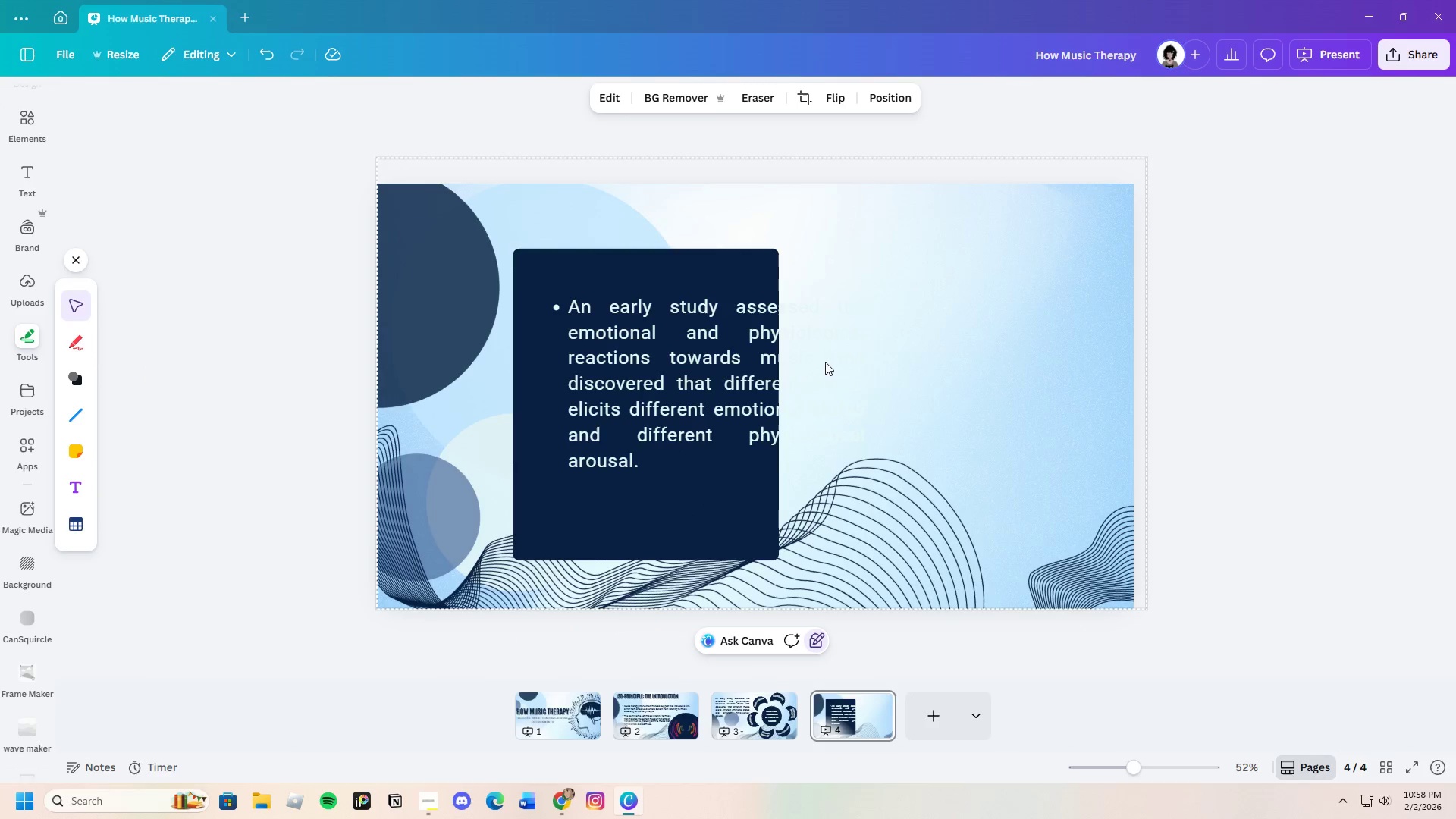 
double_click([700, 385])
 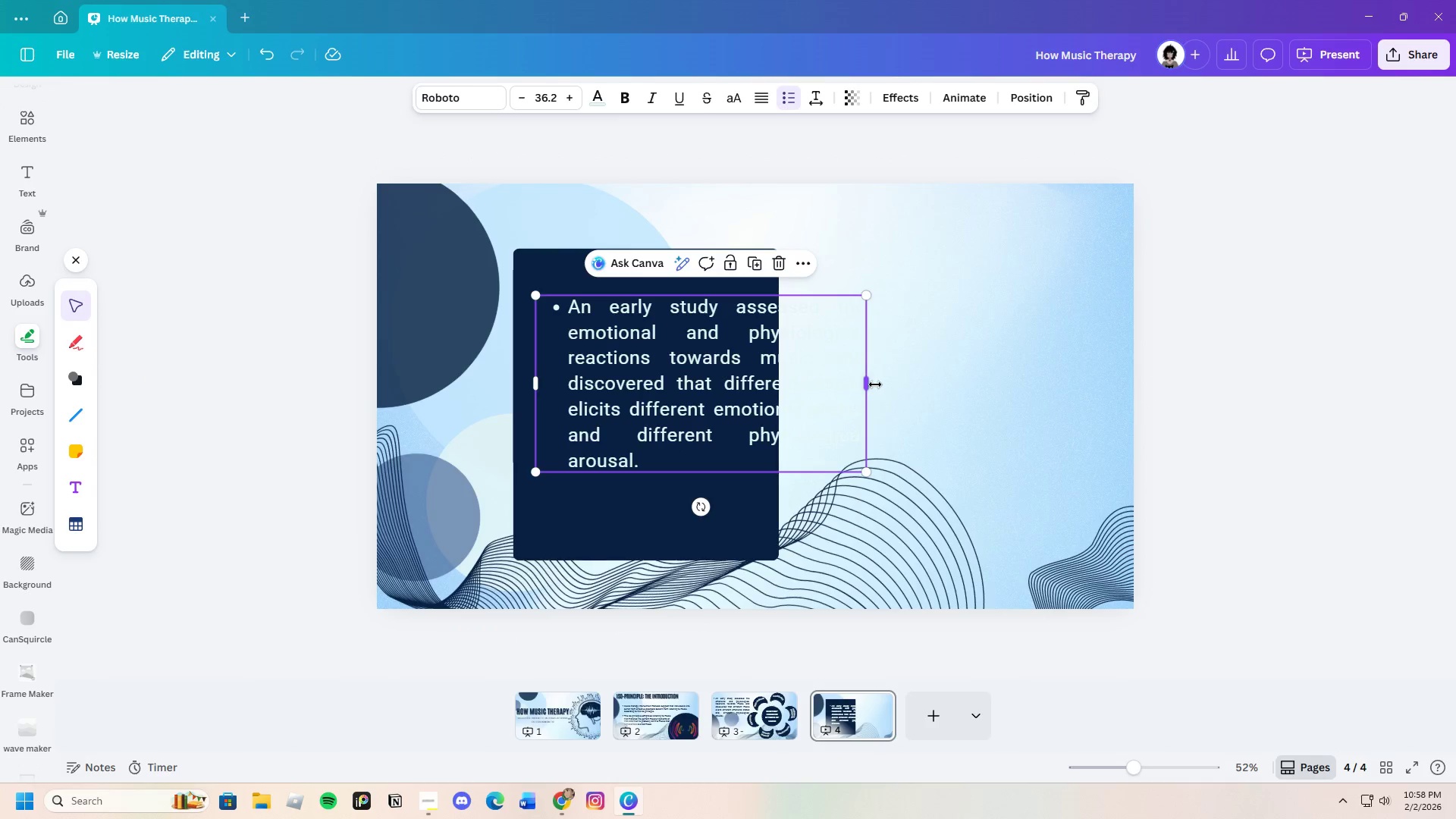 
left_click_drag(start_coordinate=[868, 384], to_coordinate=[780, 385])
 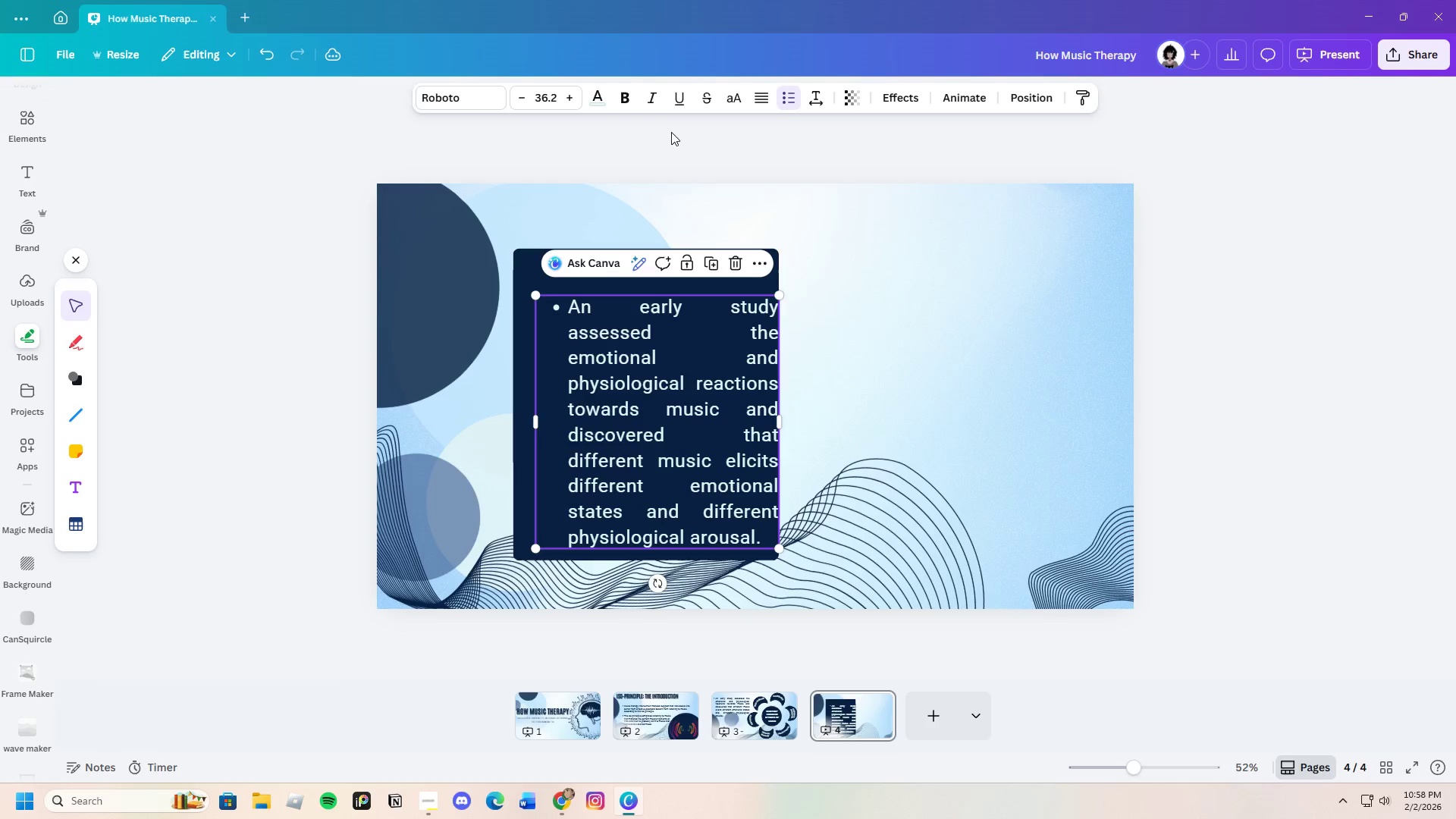 
mouse_move([778, 133])
 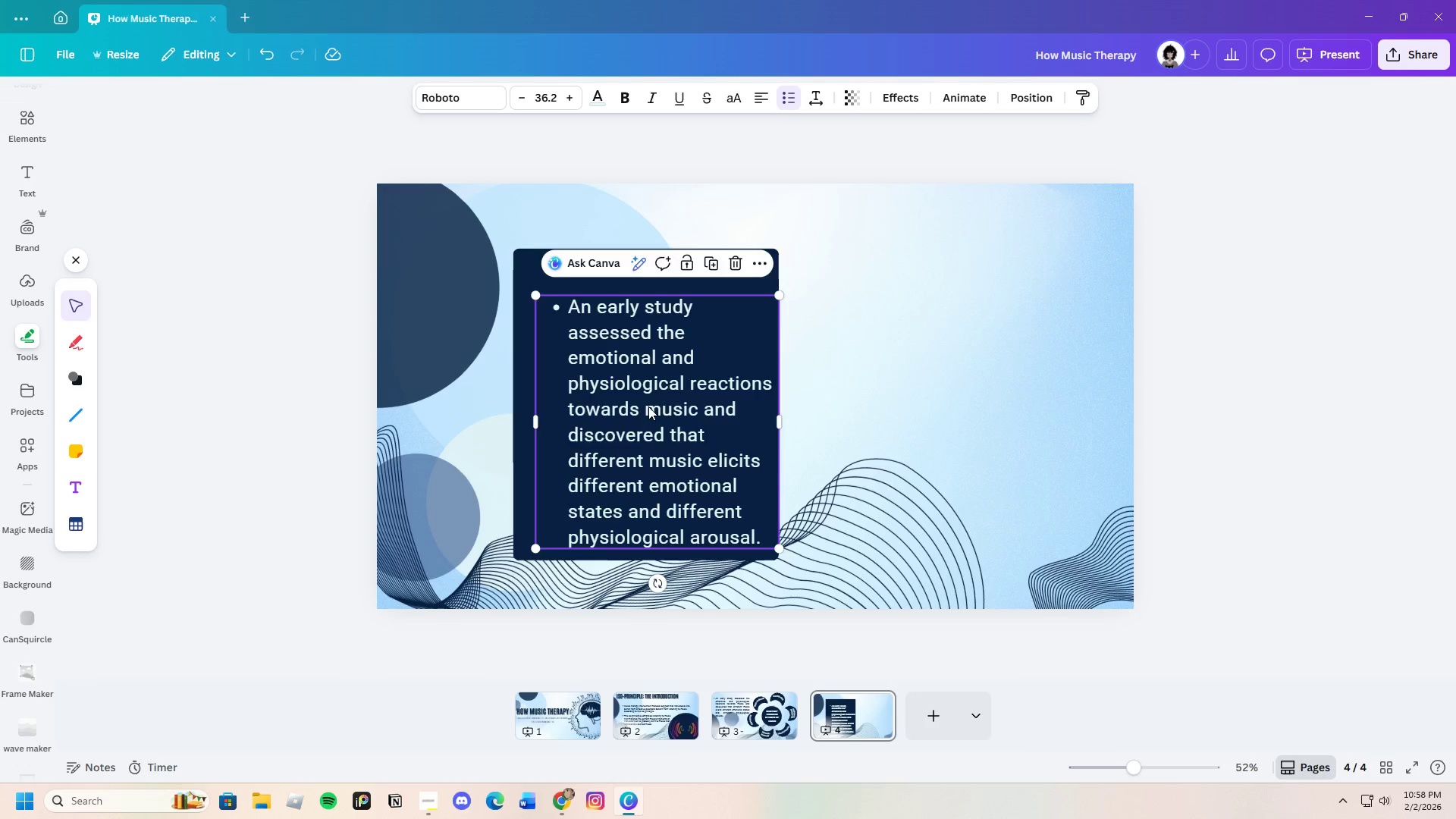 
left_click_drag(start_coordinate=[648, 406], to_coordinate=[649, 380])
 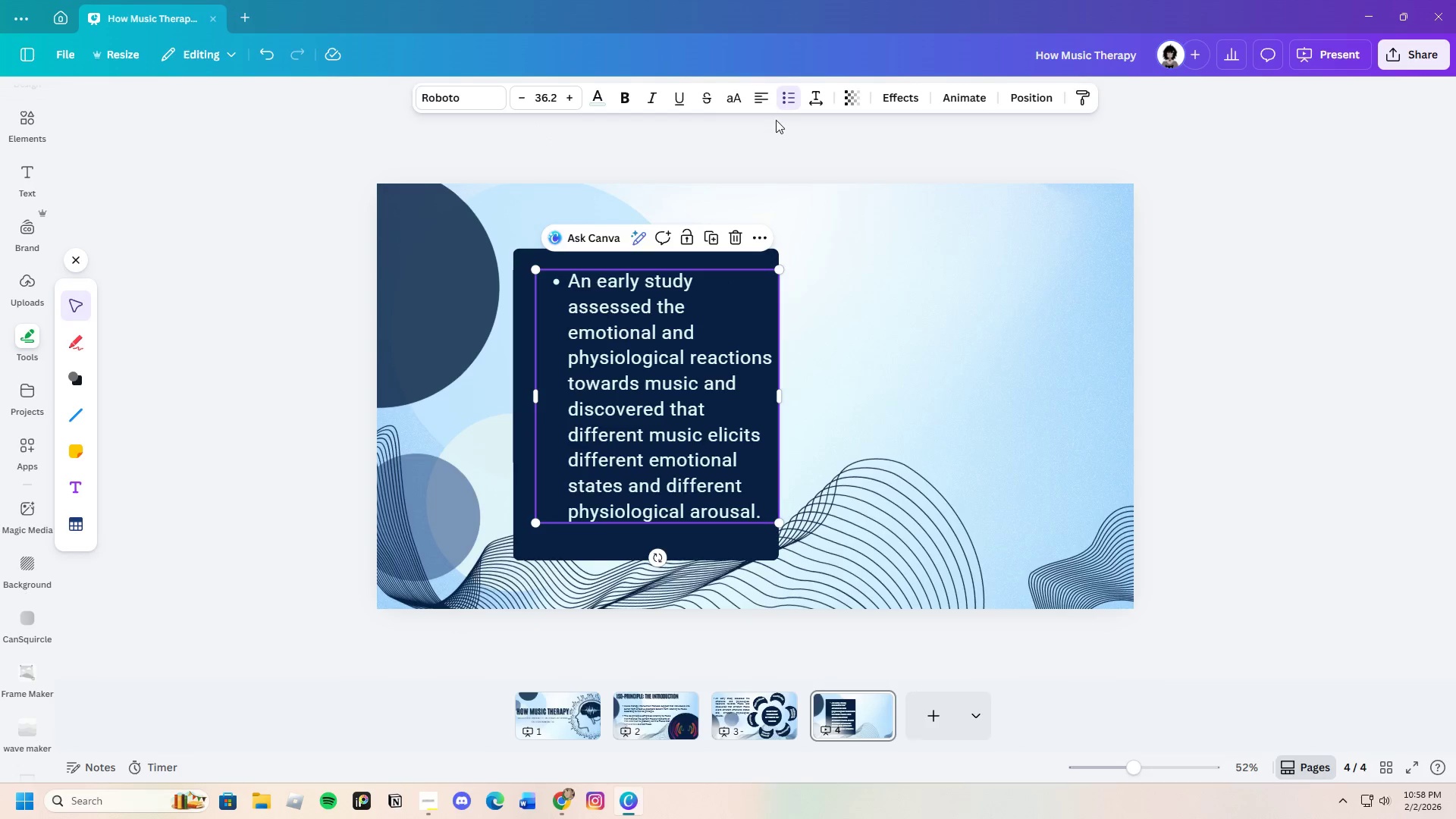 
left_click([786, 101])
 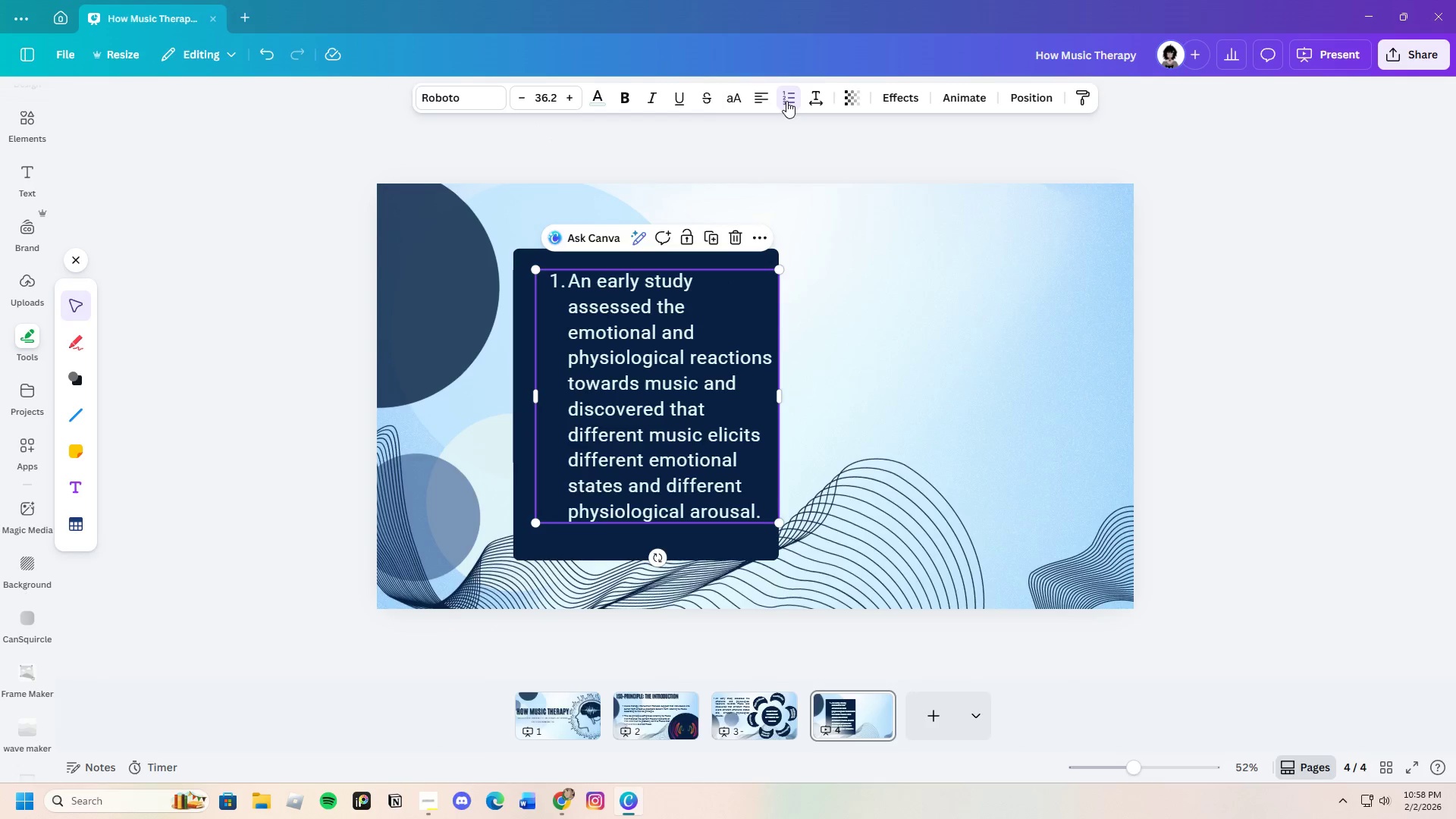 
left_click([786, 101])
 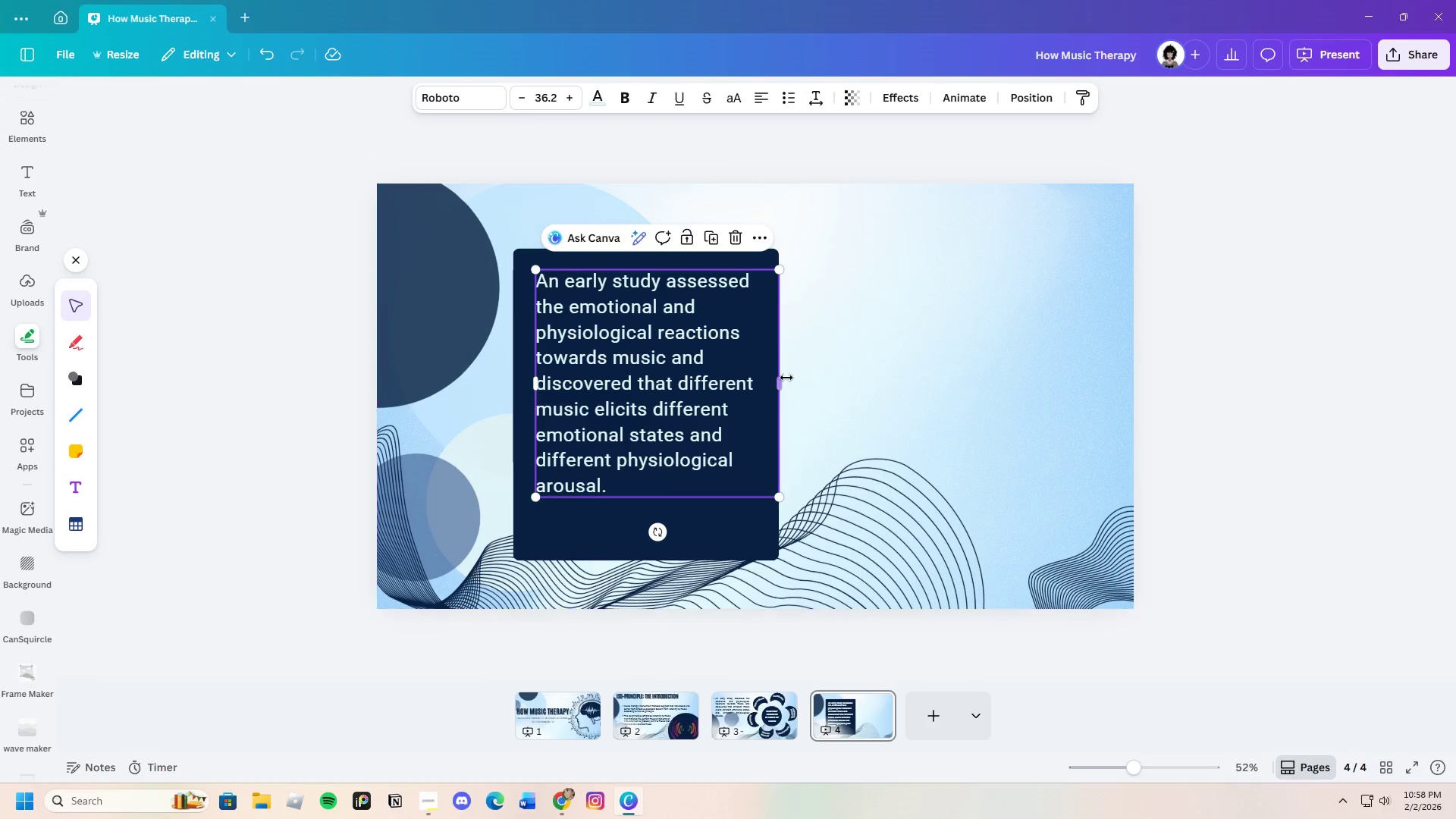 
left_click_drag(start_coordinate=[781, 385], to_coordinate=[758, 384])
 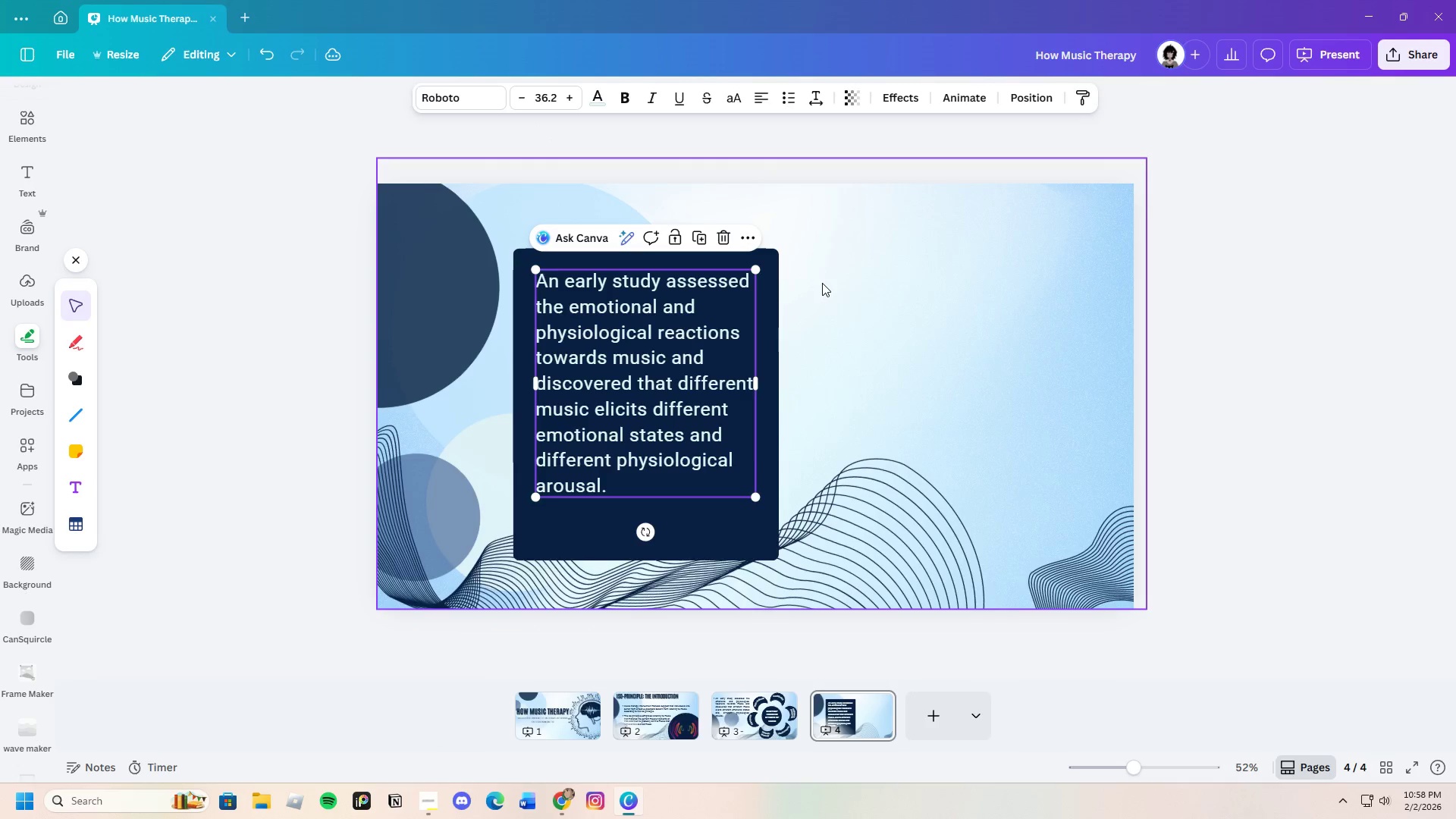 
left_click([824, 282])
 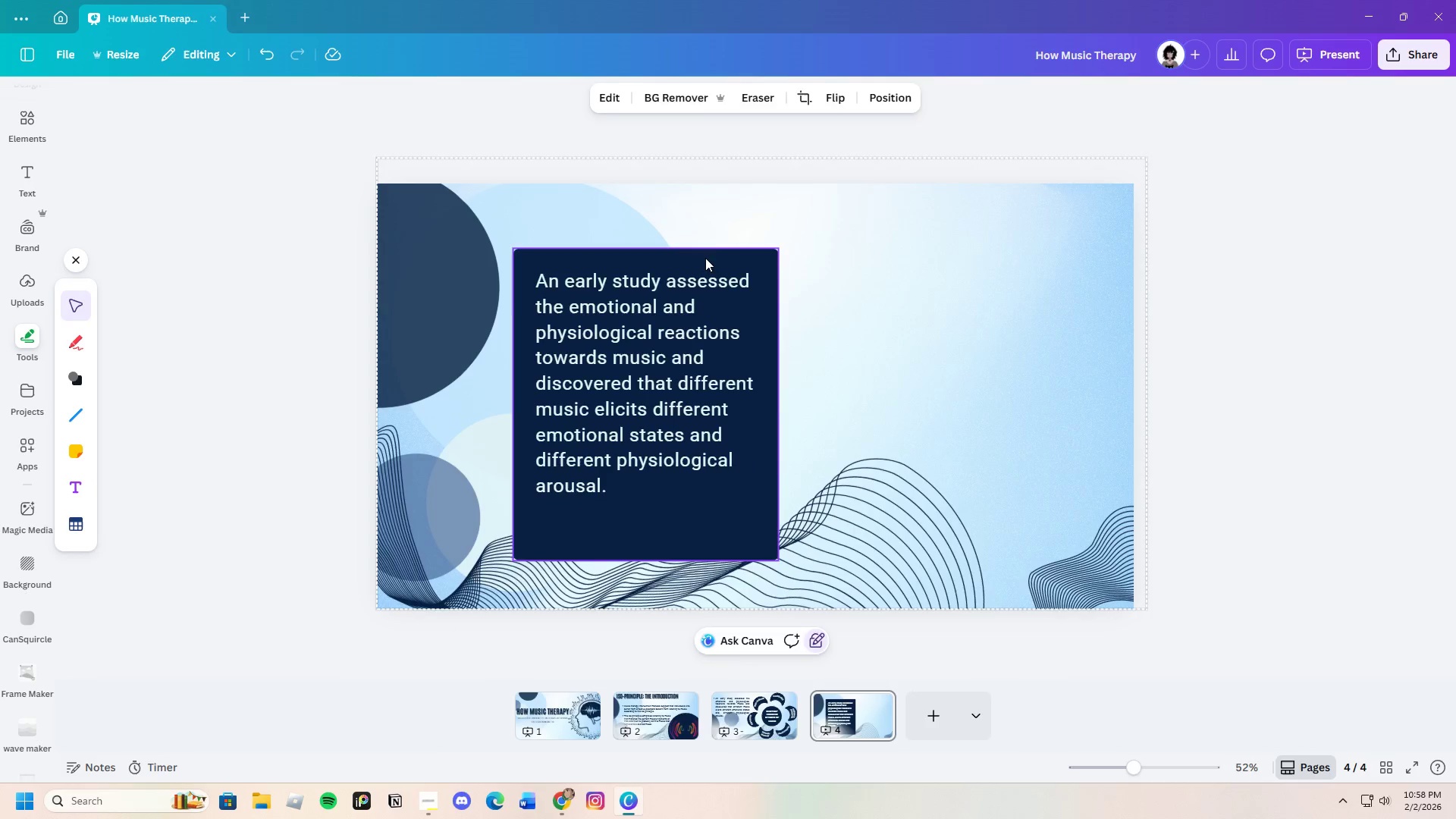 
left_click([705, 258])
 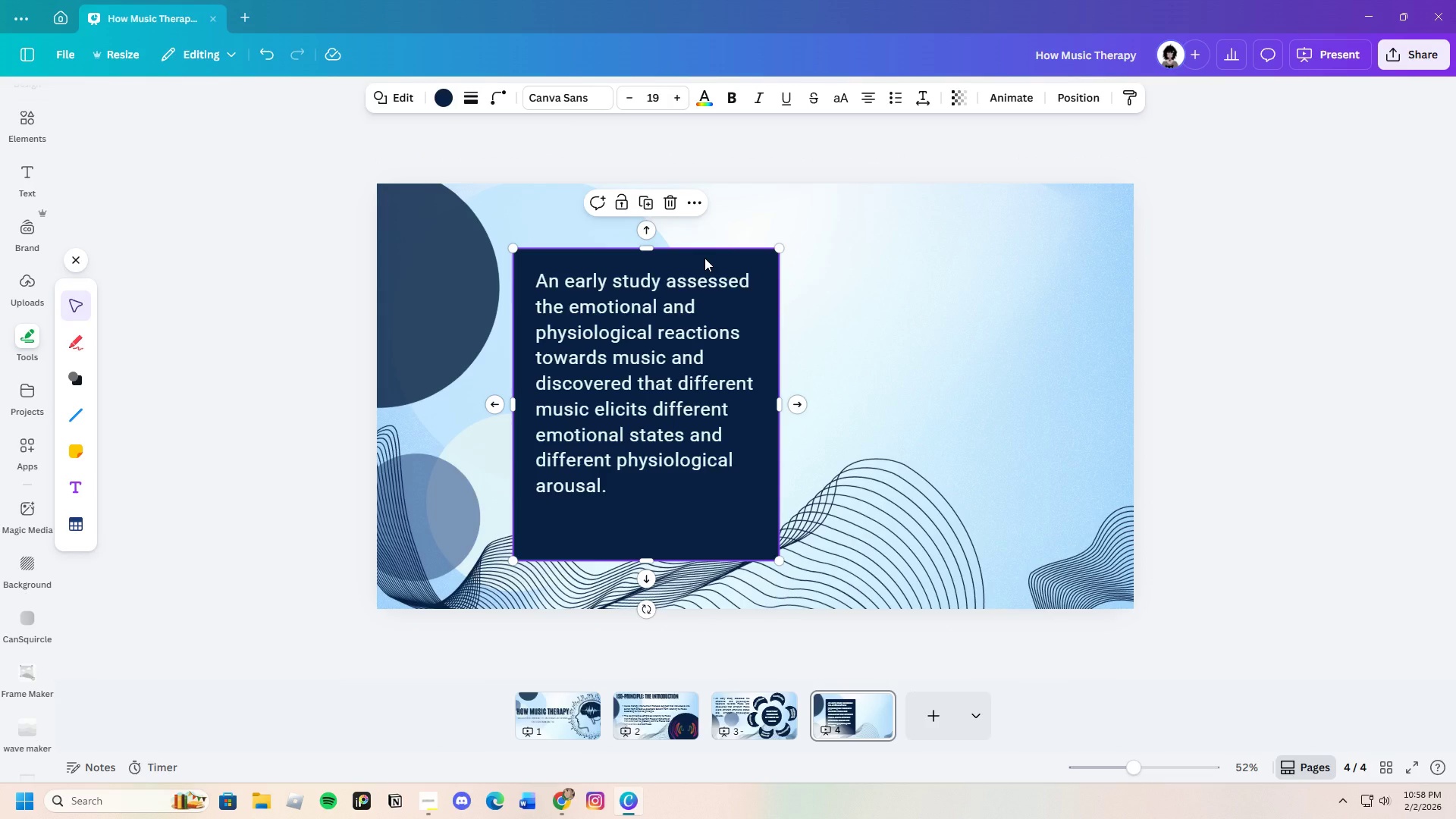 
key(Control+C)
 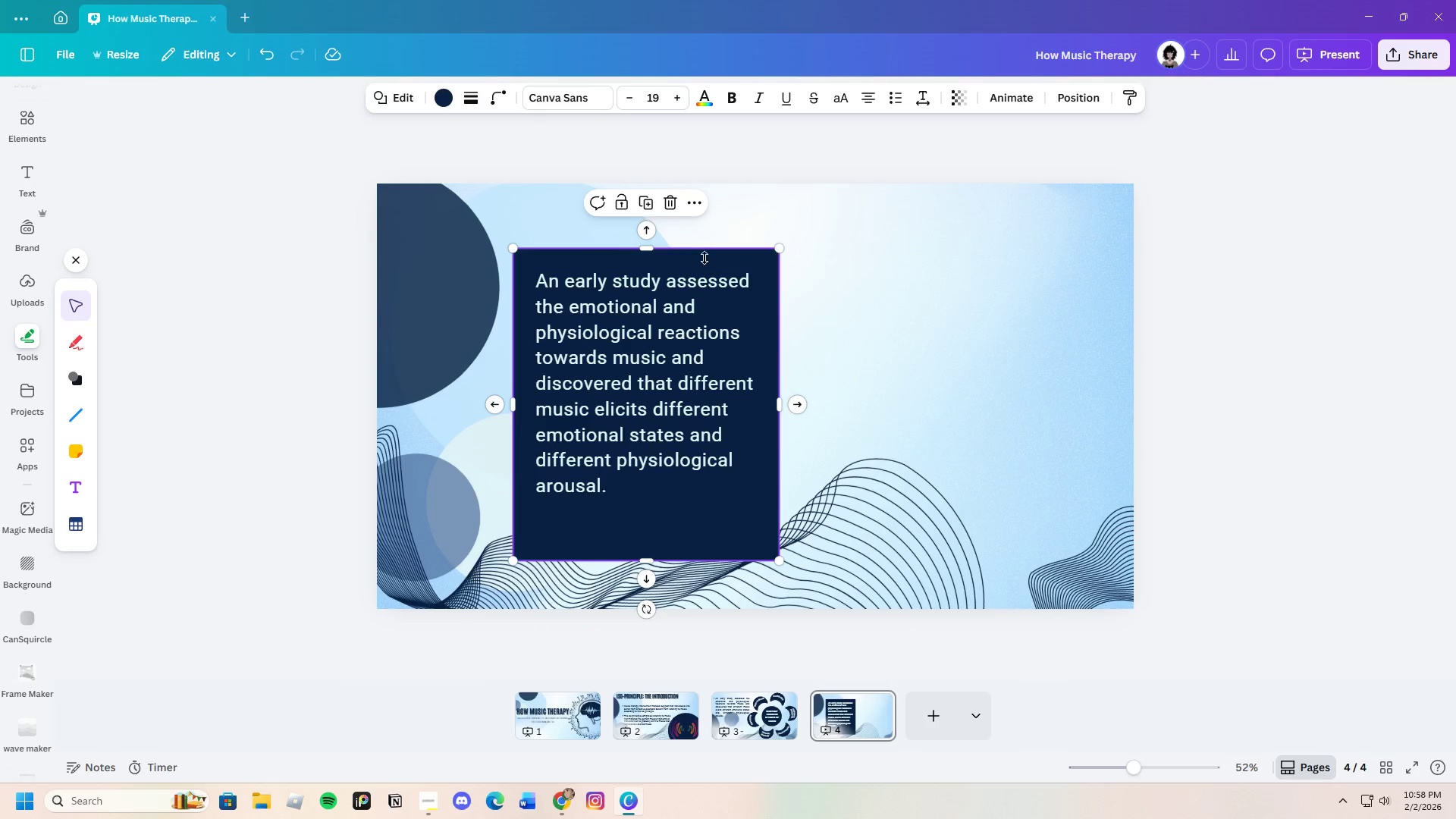 
key(Control+V)
 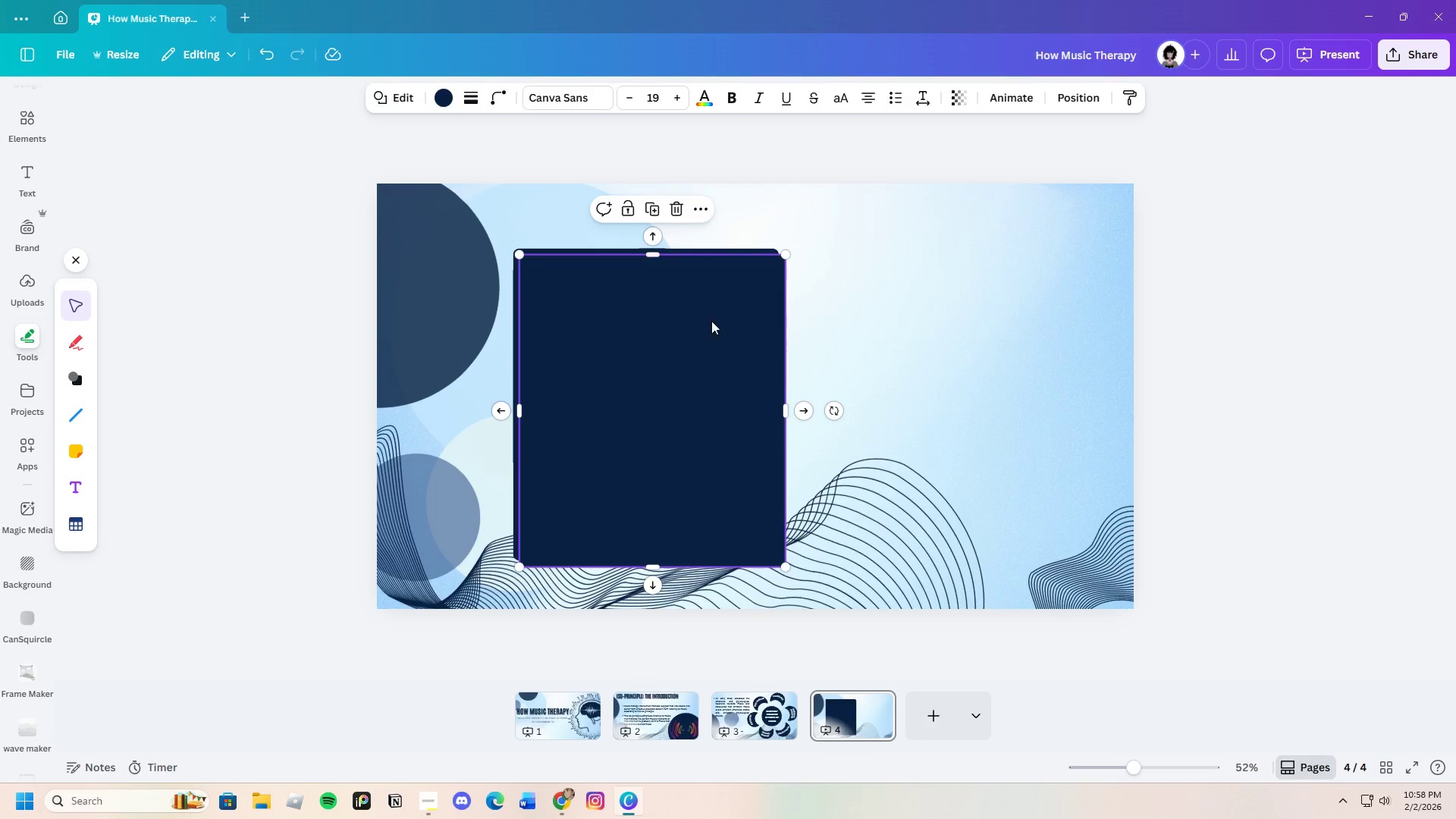 
left_click_drag(start_coordinate=[714, 323], to_coordinate=[1037, 316])
 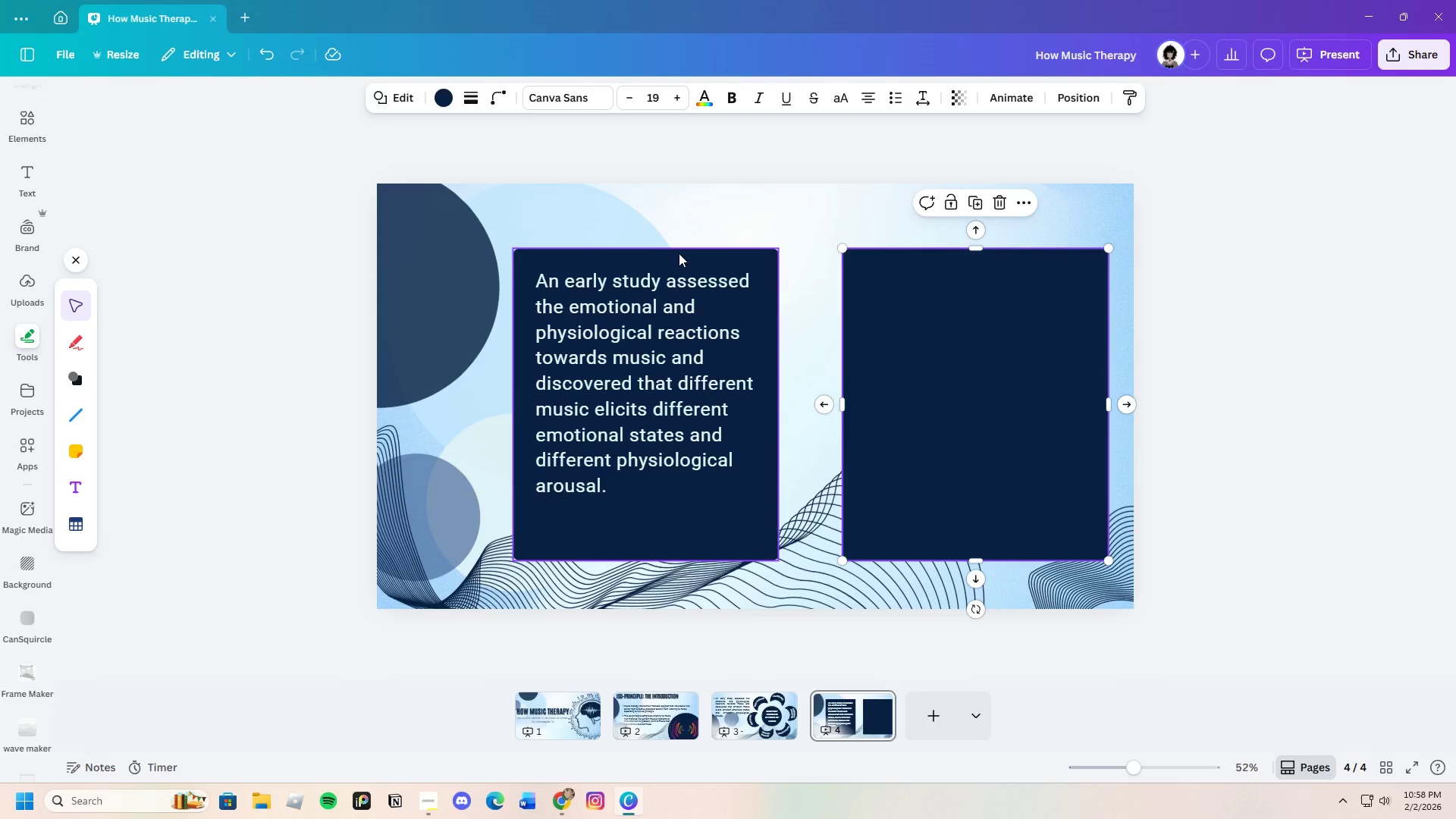 
left_click_drag(start_coordinate=[679, 253], to_coordinate=[632, 250])
 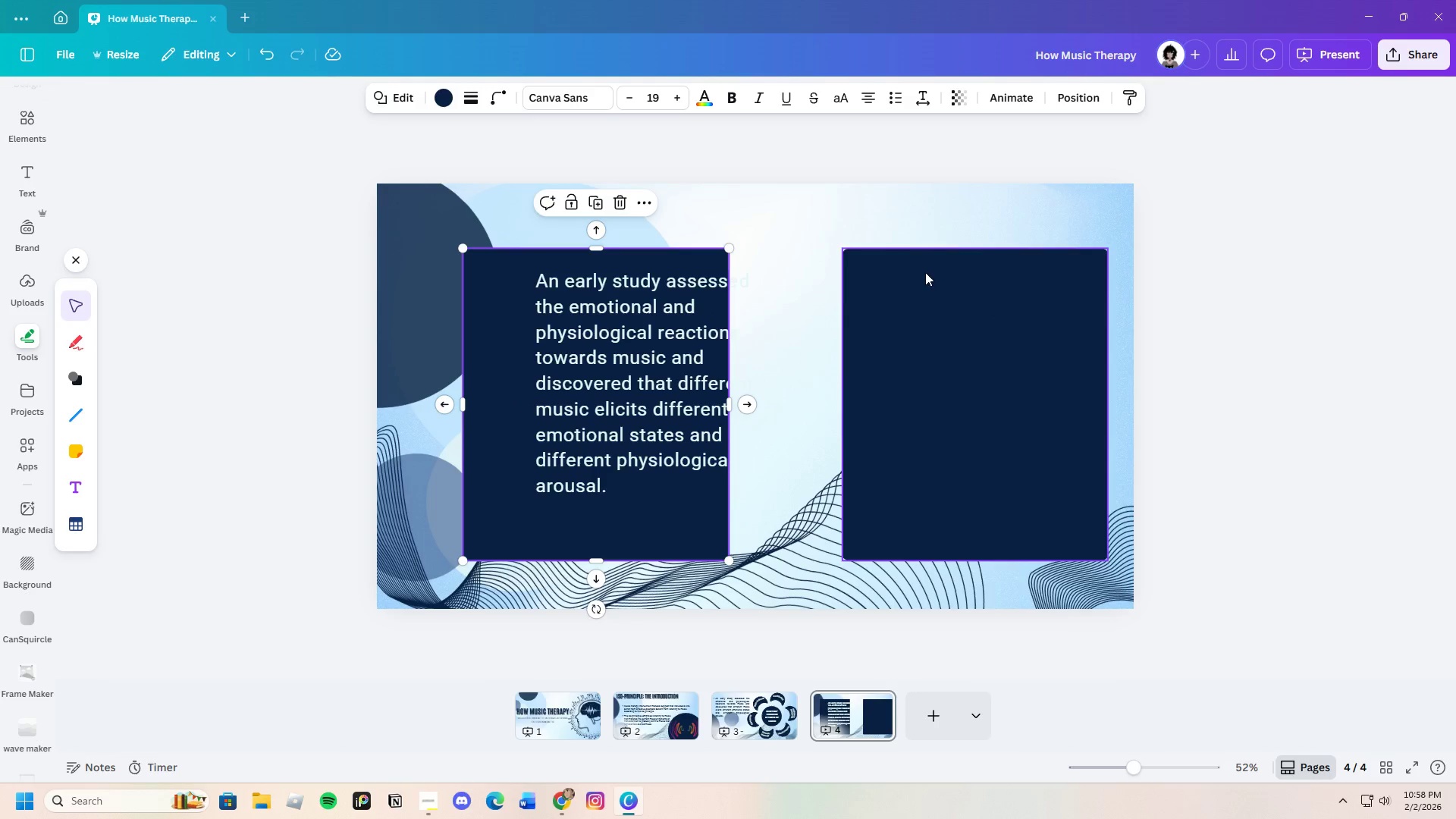 
left_click_drag(start_coordinate=[925, 272], to_coordinate=[899, 275])
 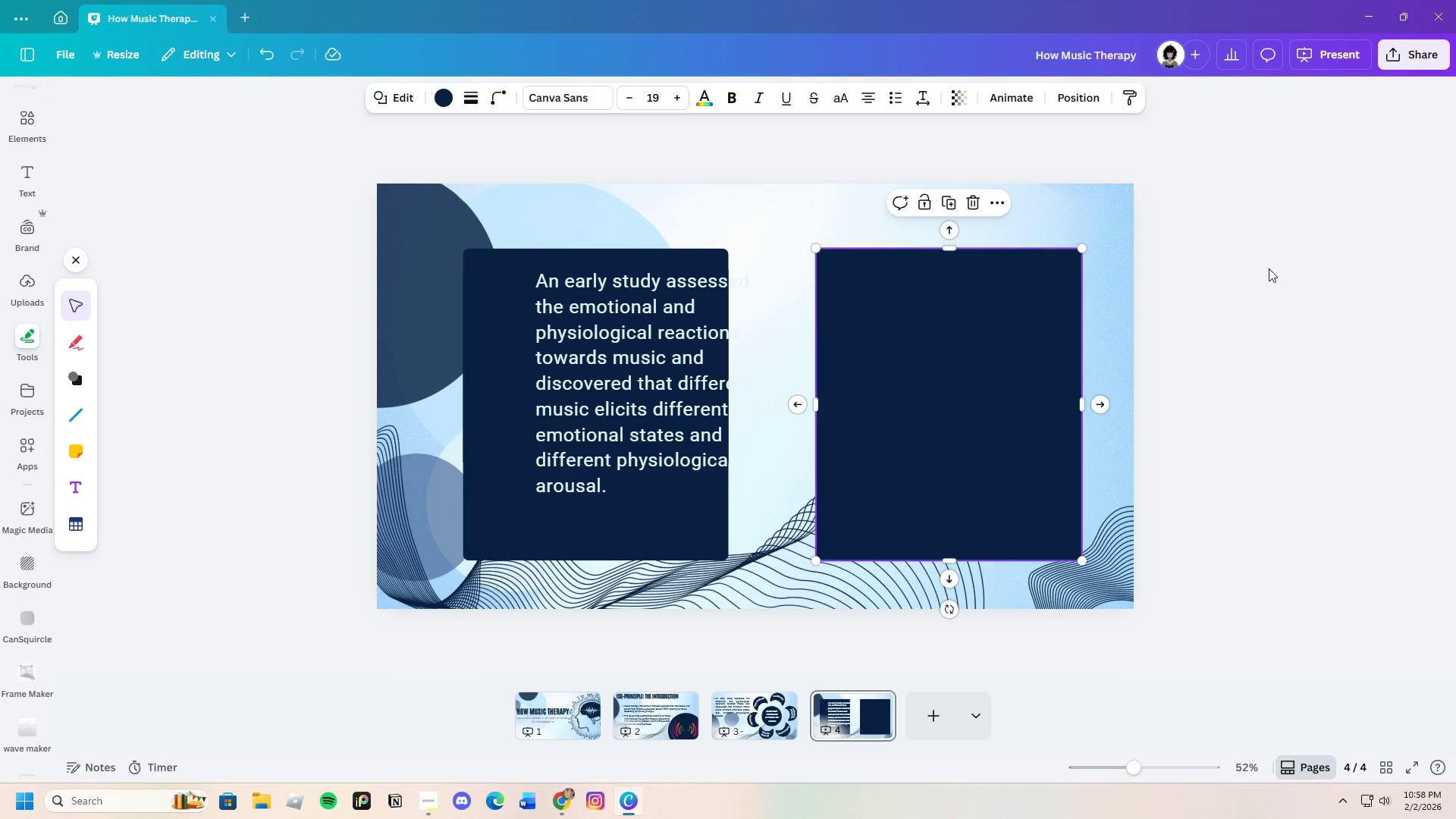 
left_click([1269, 268])
 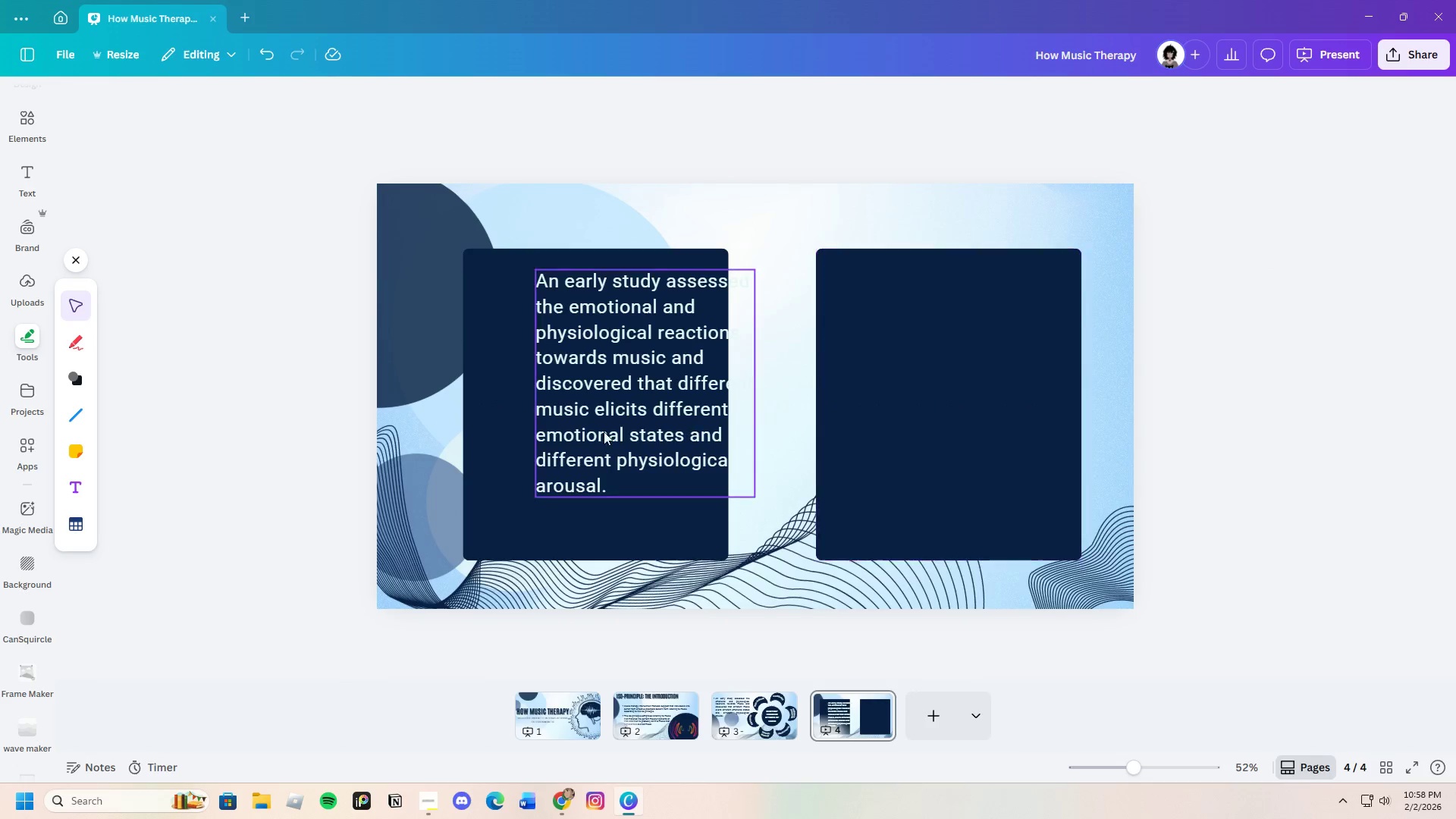 
left_click([578, 422])
 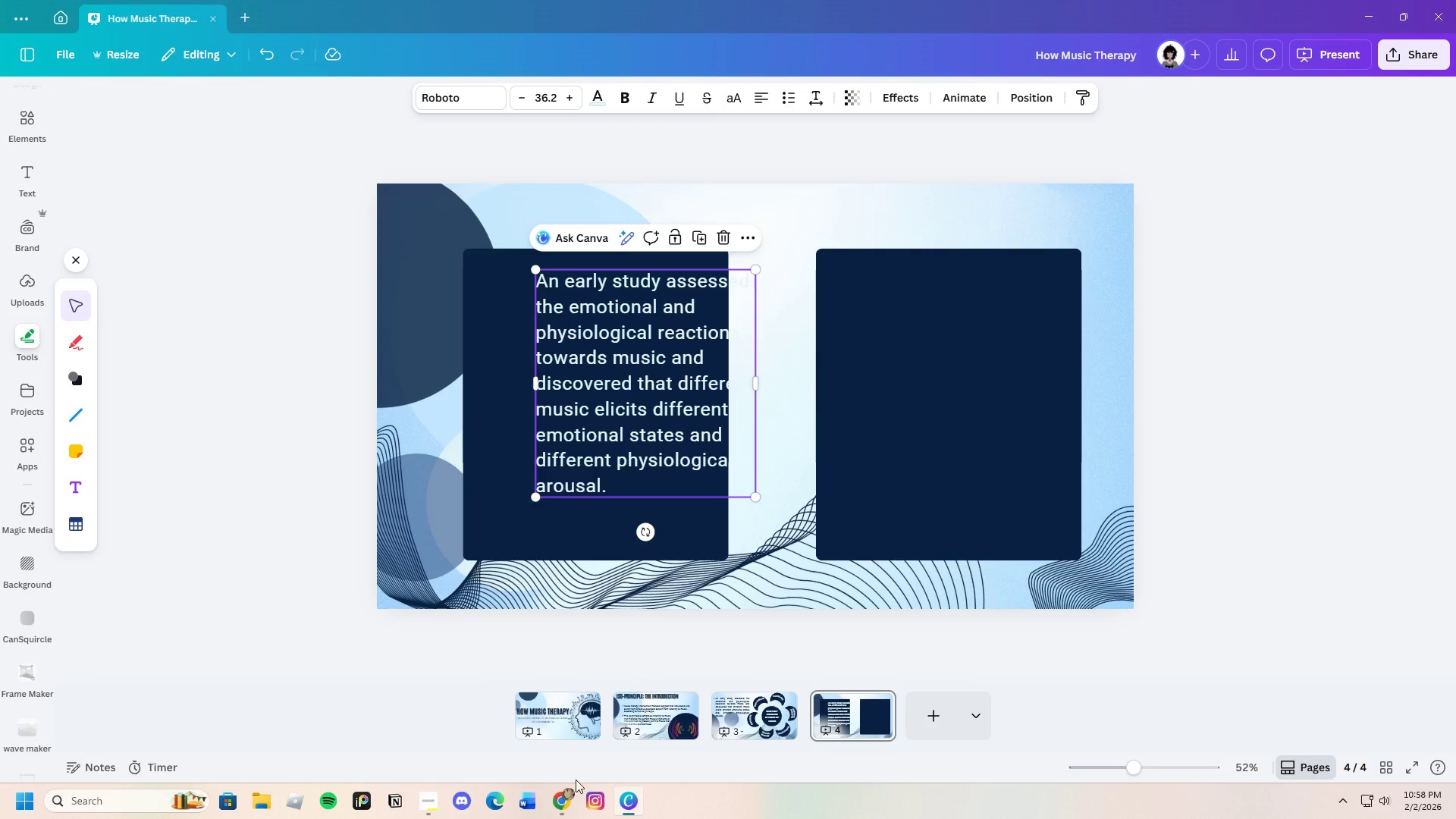 
left_click([557, 808])
 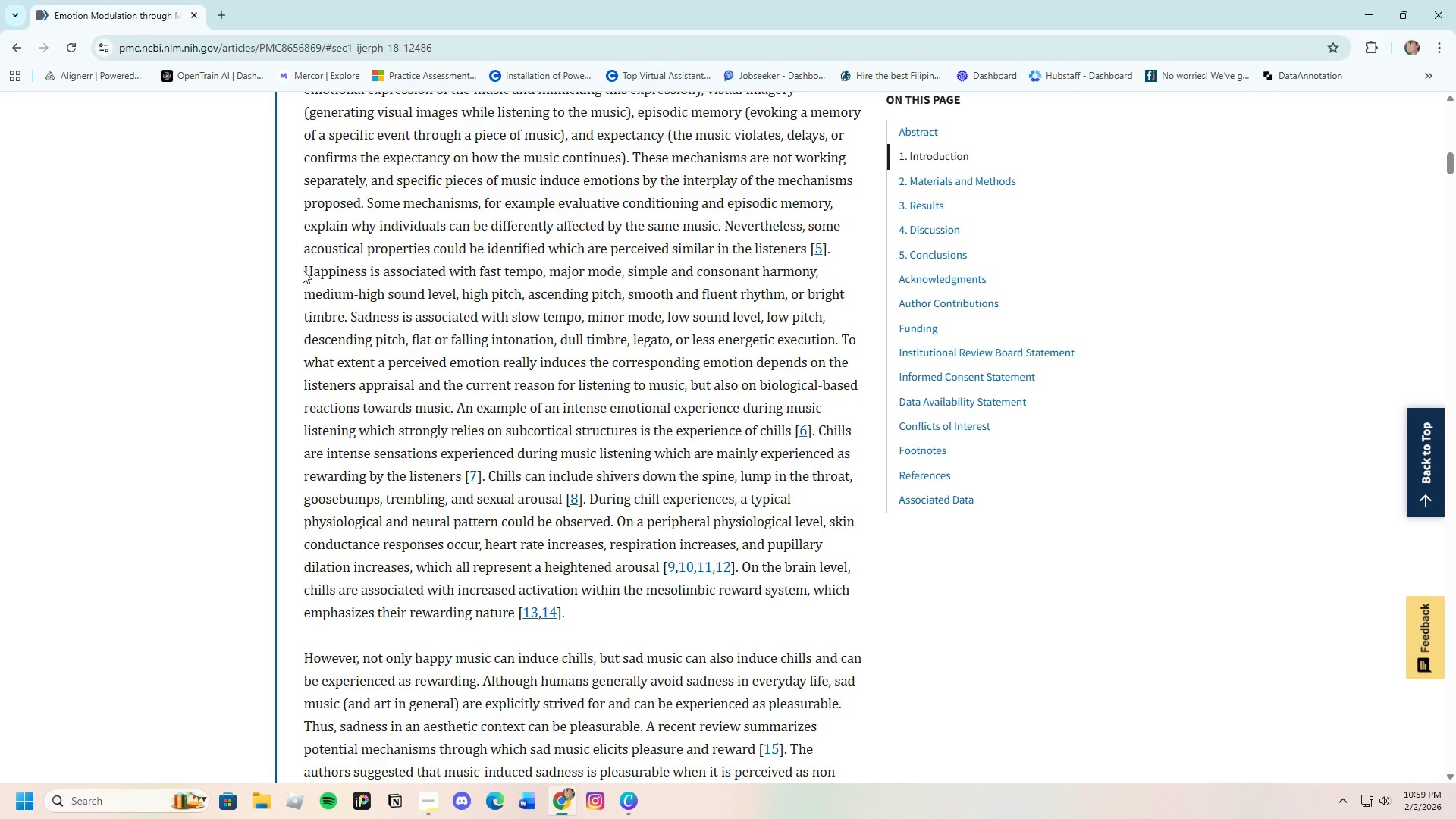 
wait(5.7)
 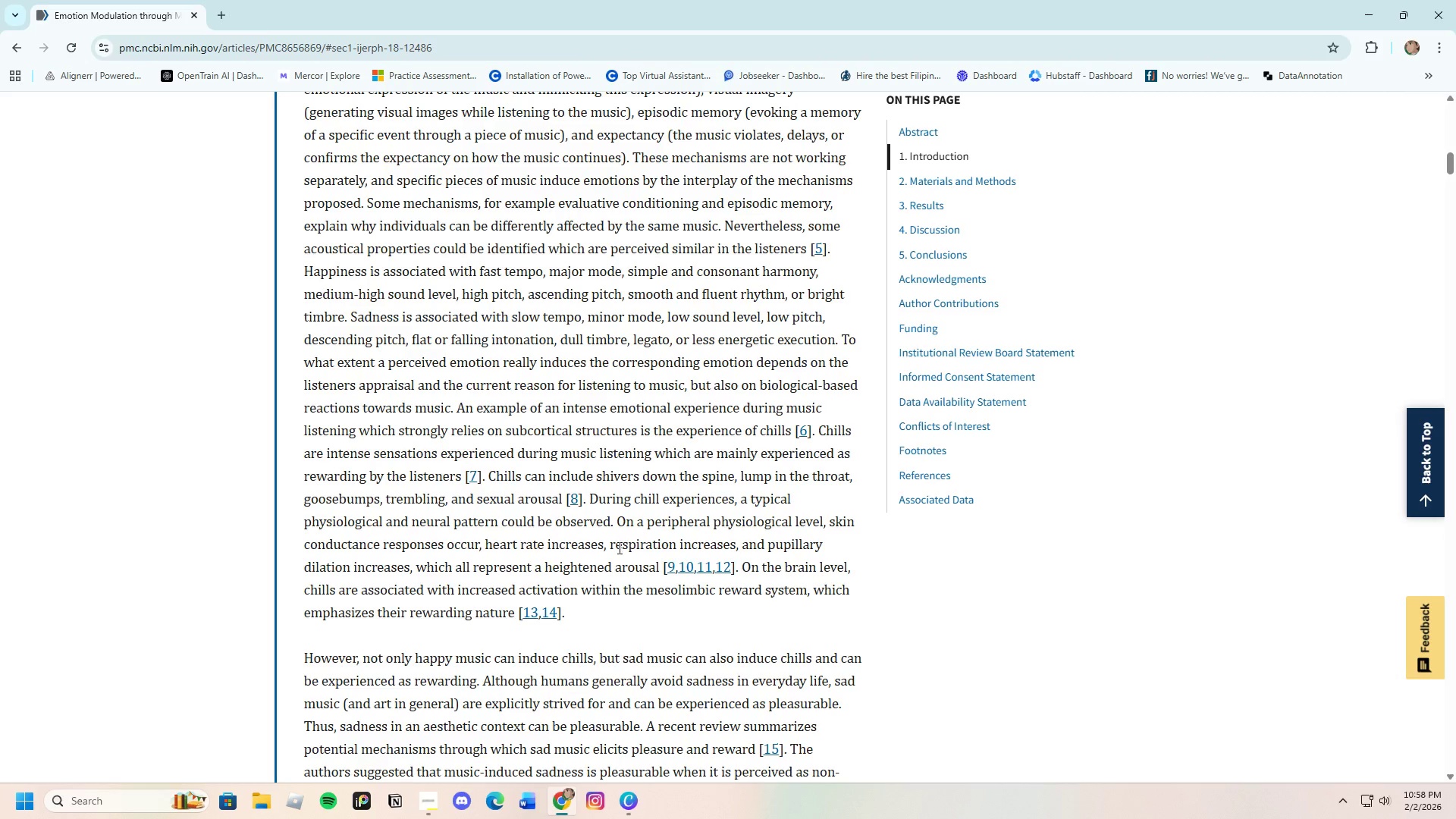 
left_click_drag(start_coordinate=[300, 270], to_coordinate=[347, 318])
 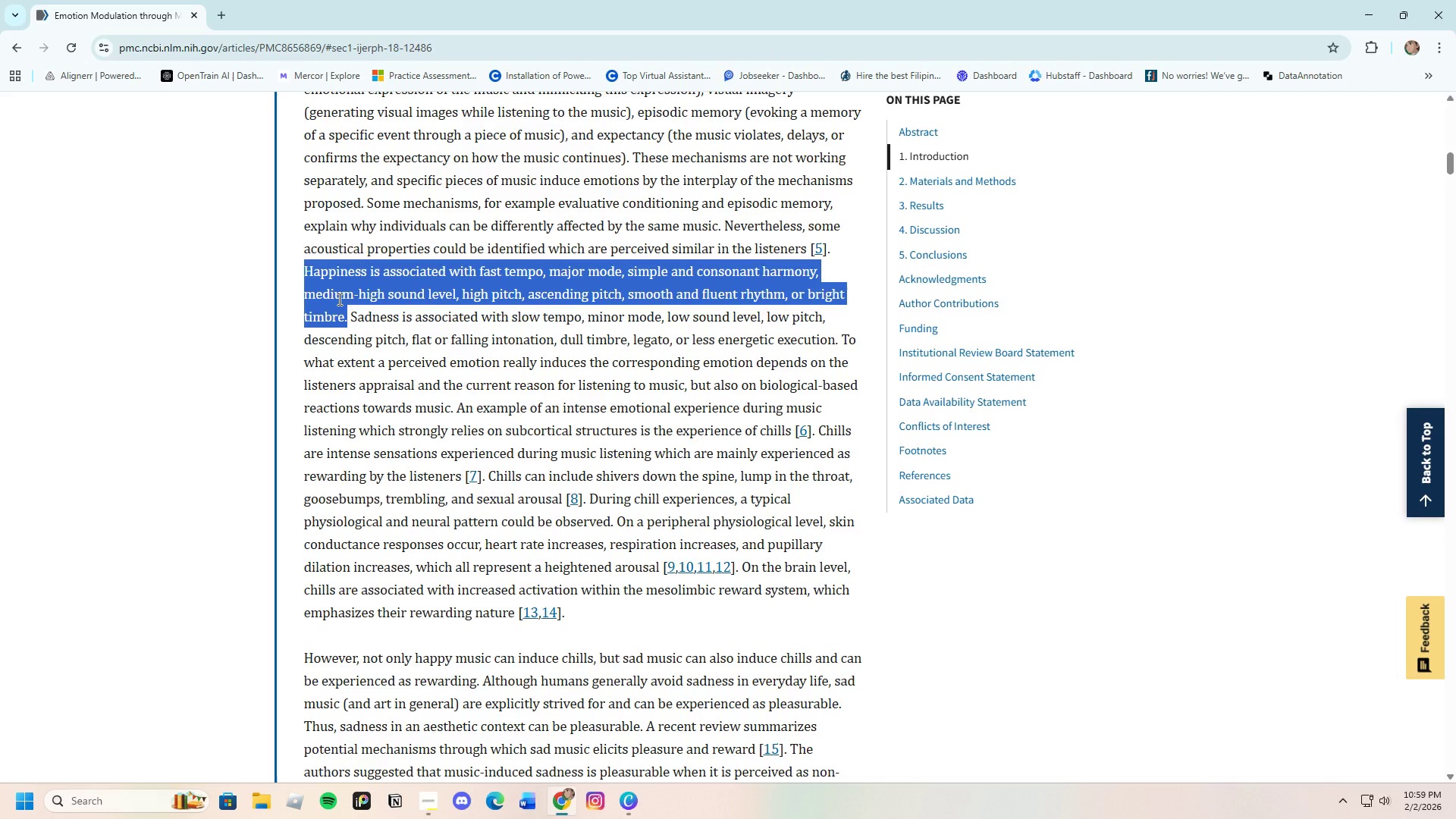 
right_click([338, 299])
 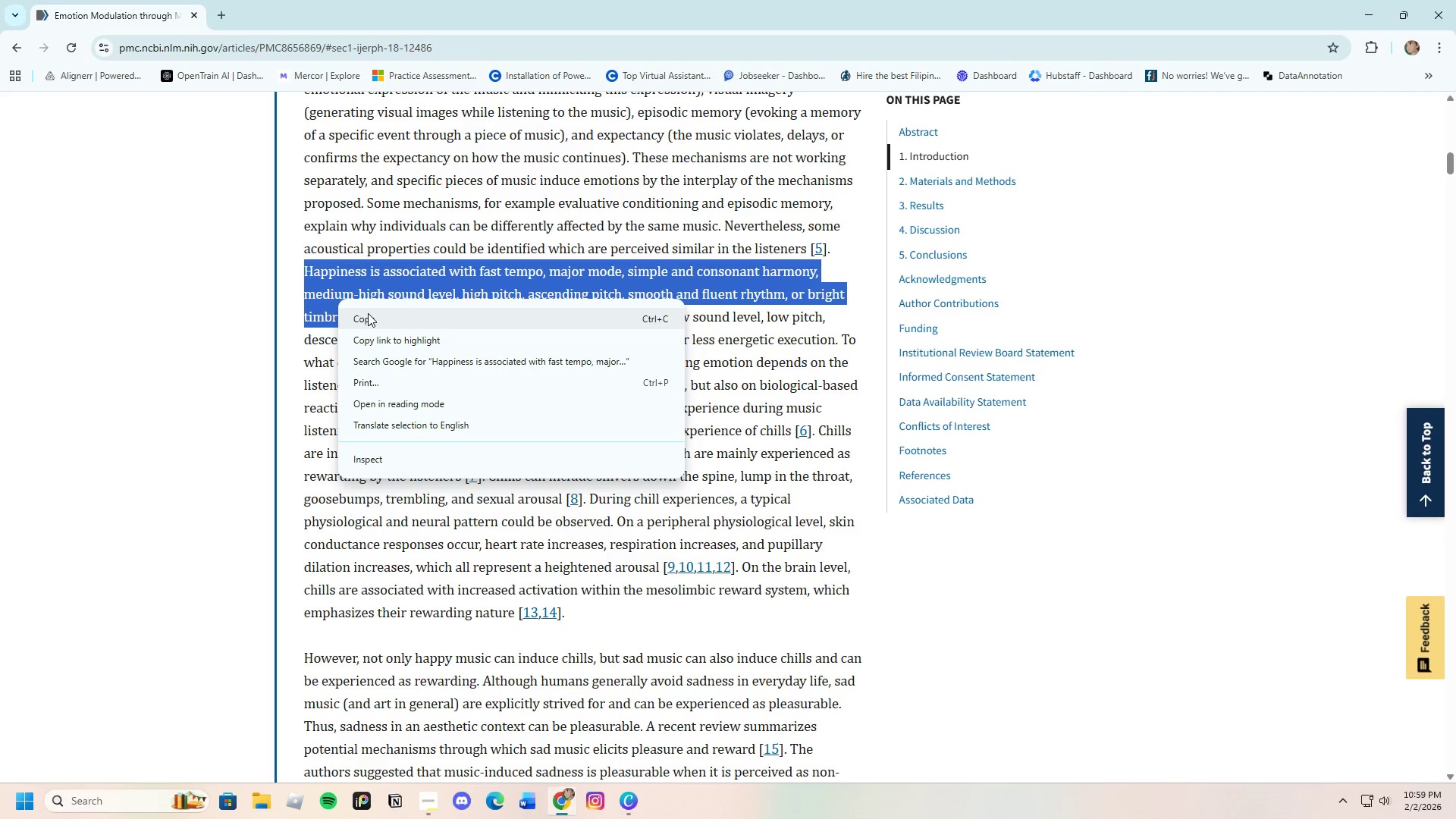 
left_click([368, 313])
 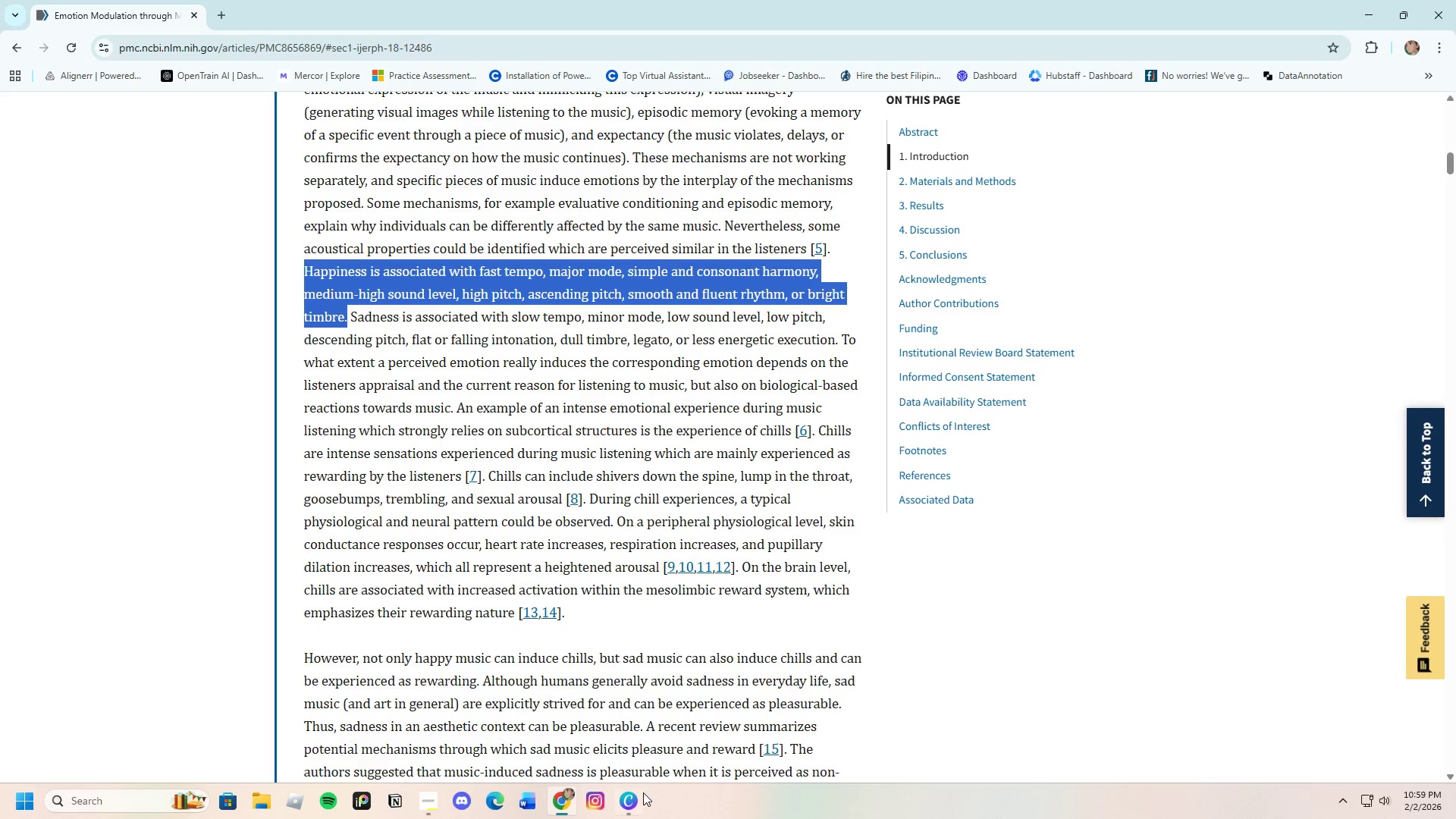 
left_click([634, 798])
 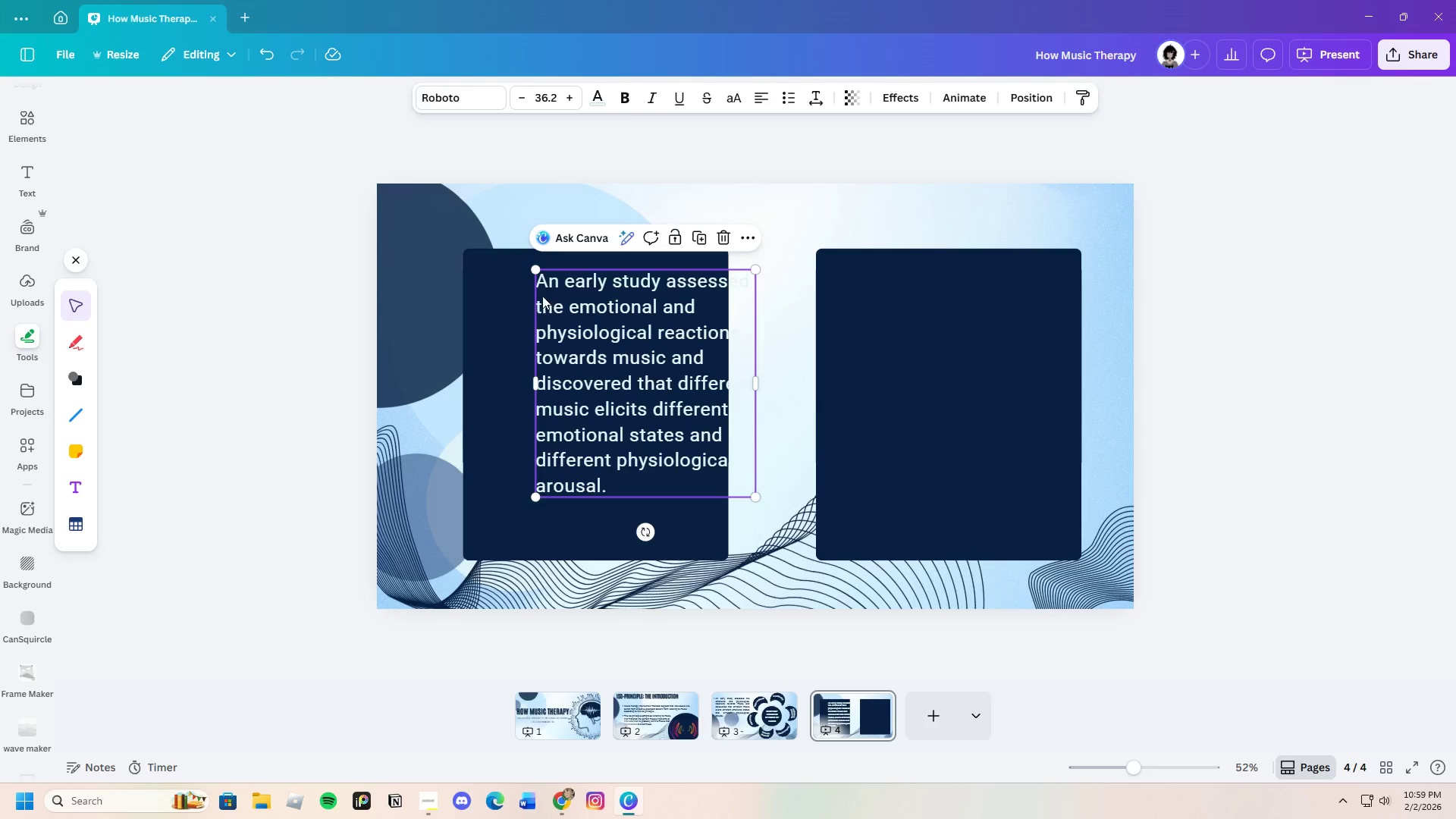 
left_click([536, 279])
 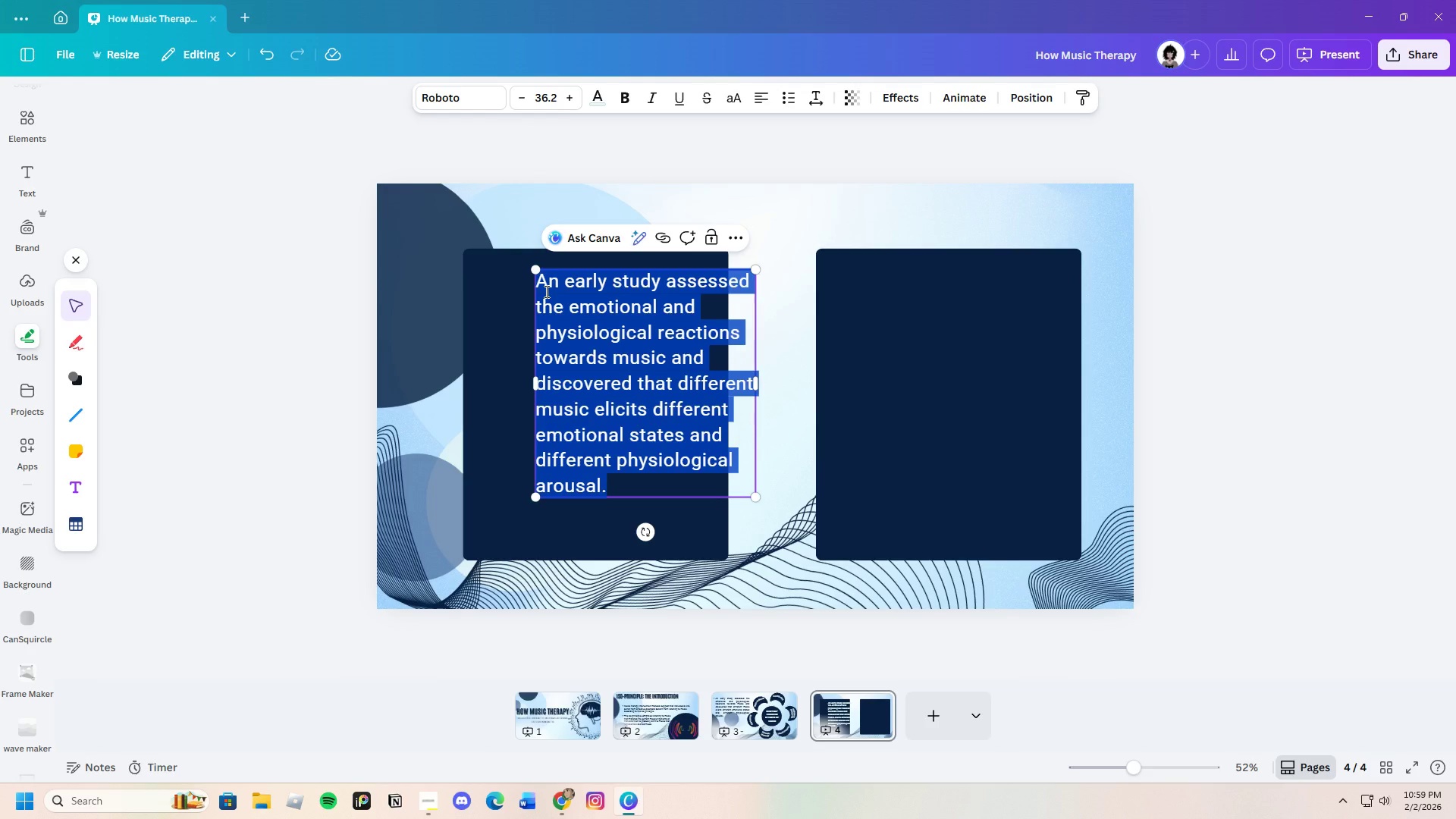 
key(Backspace)
 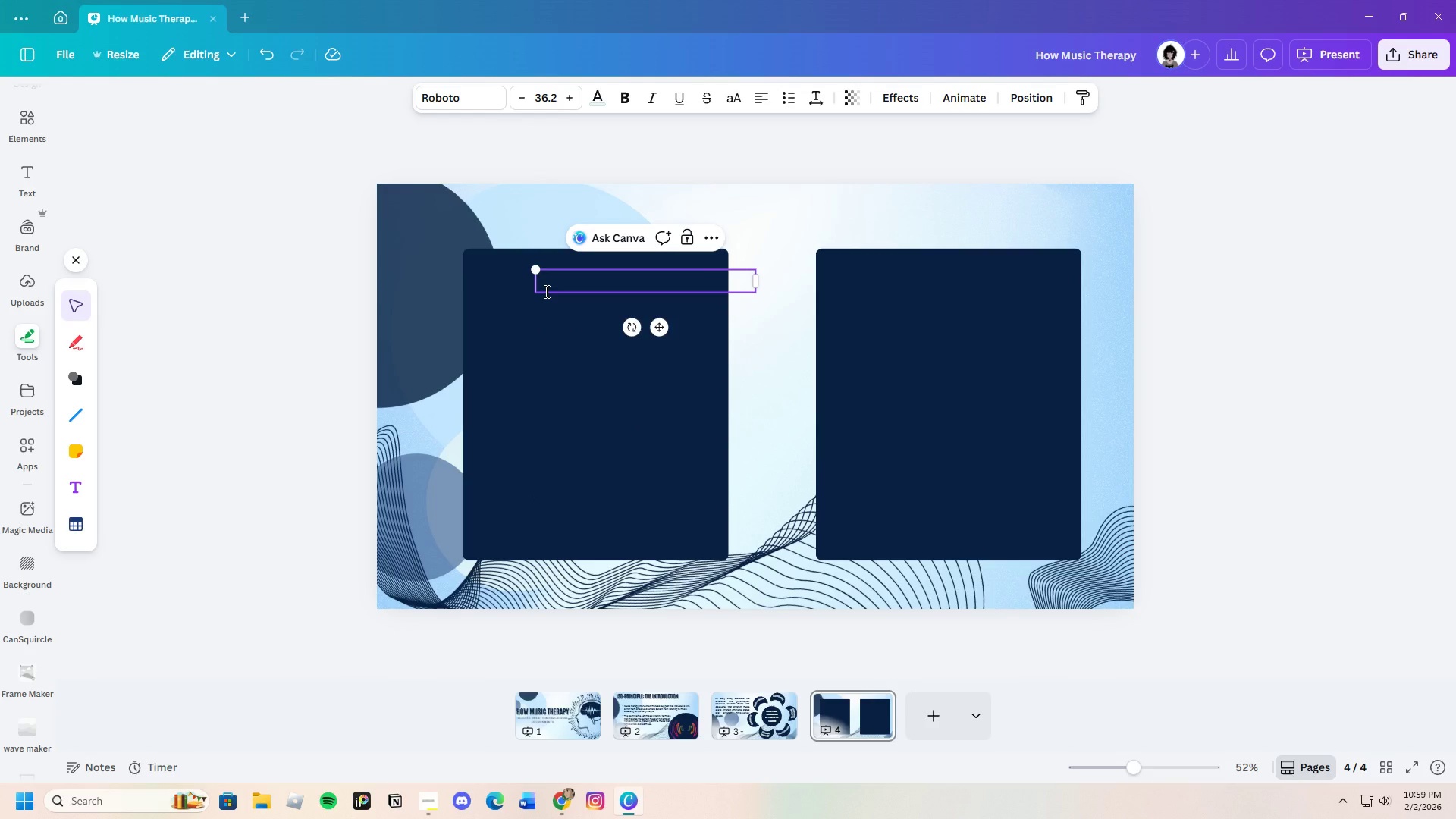 
key(Control+V)
 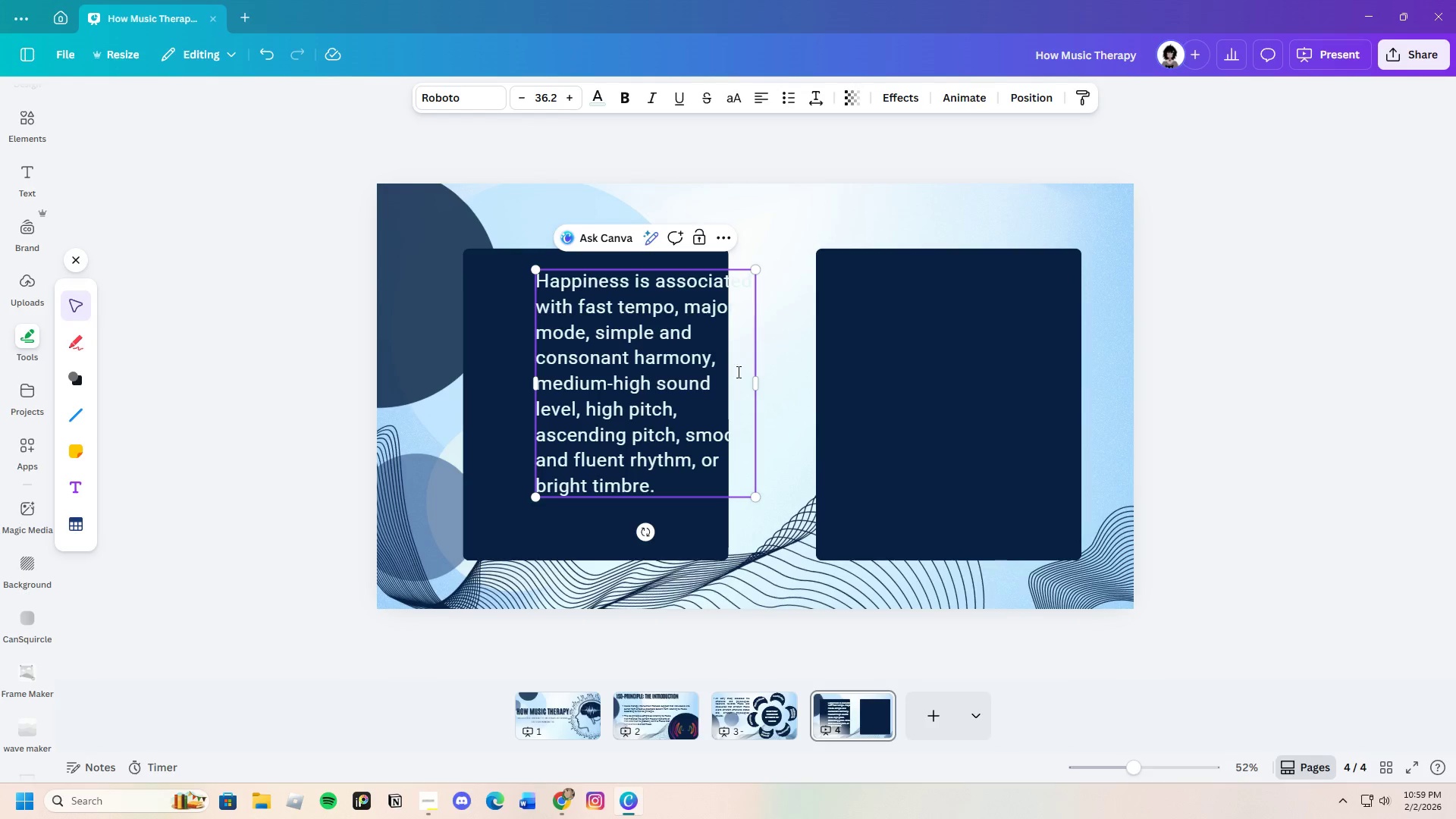 
left_click([835, 383])
 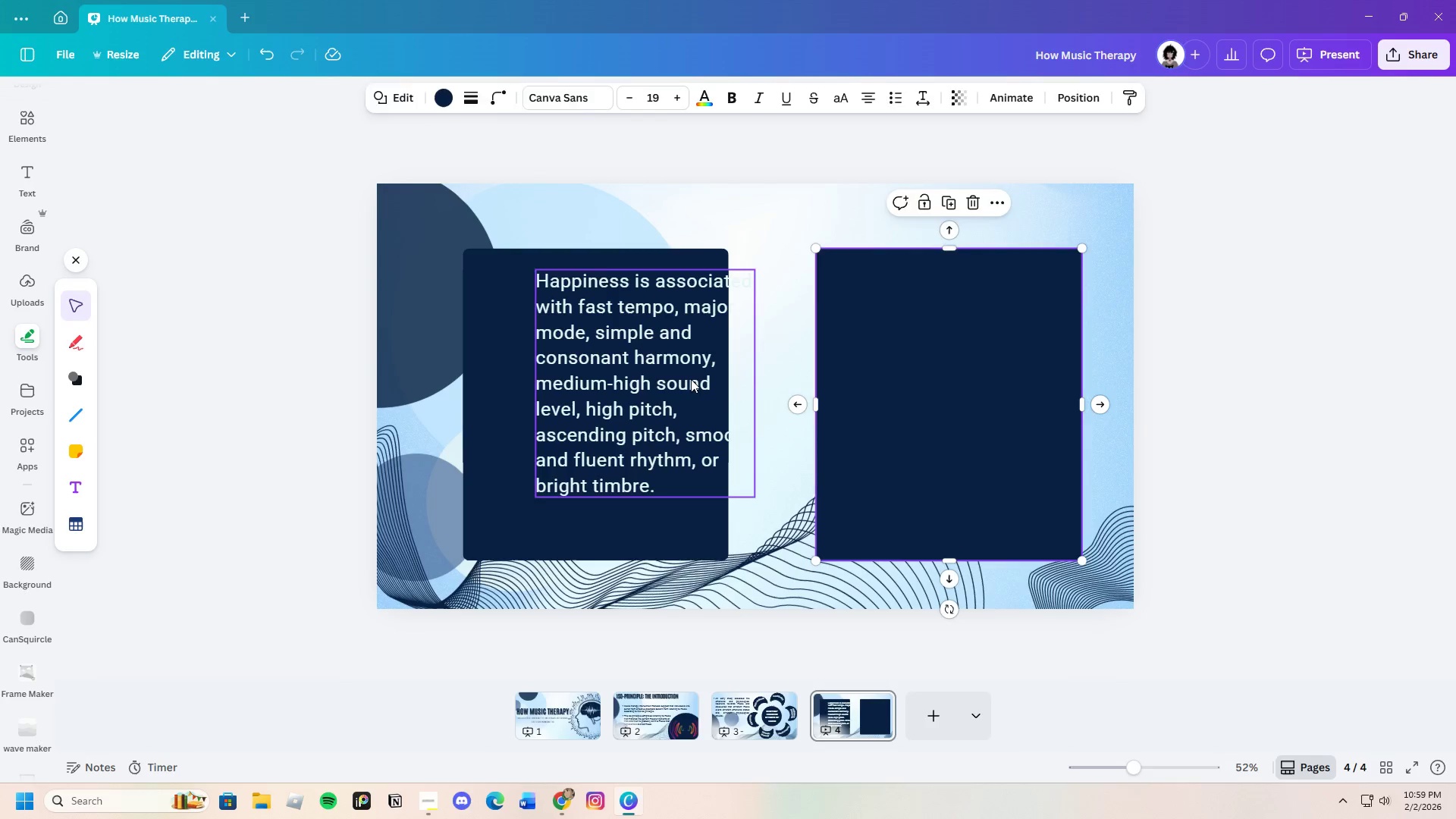 
left_click([686, 376])
 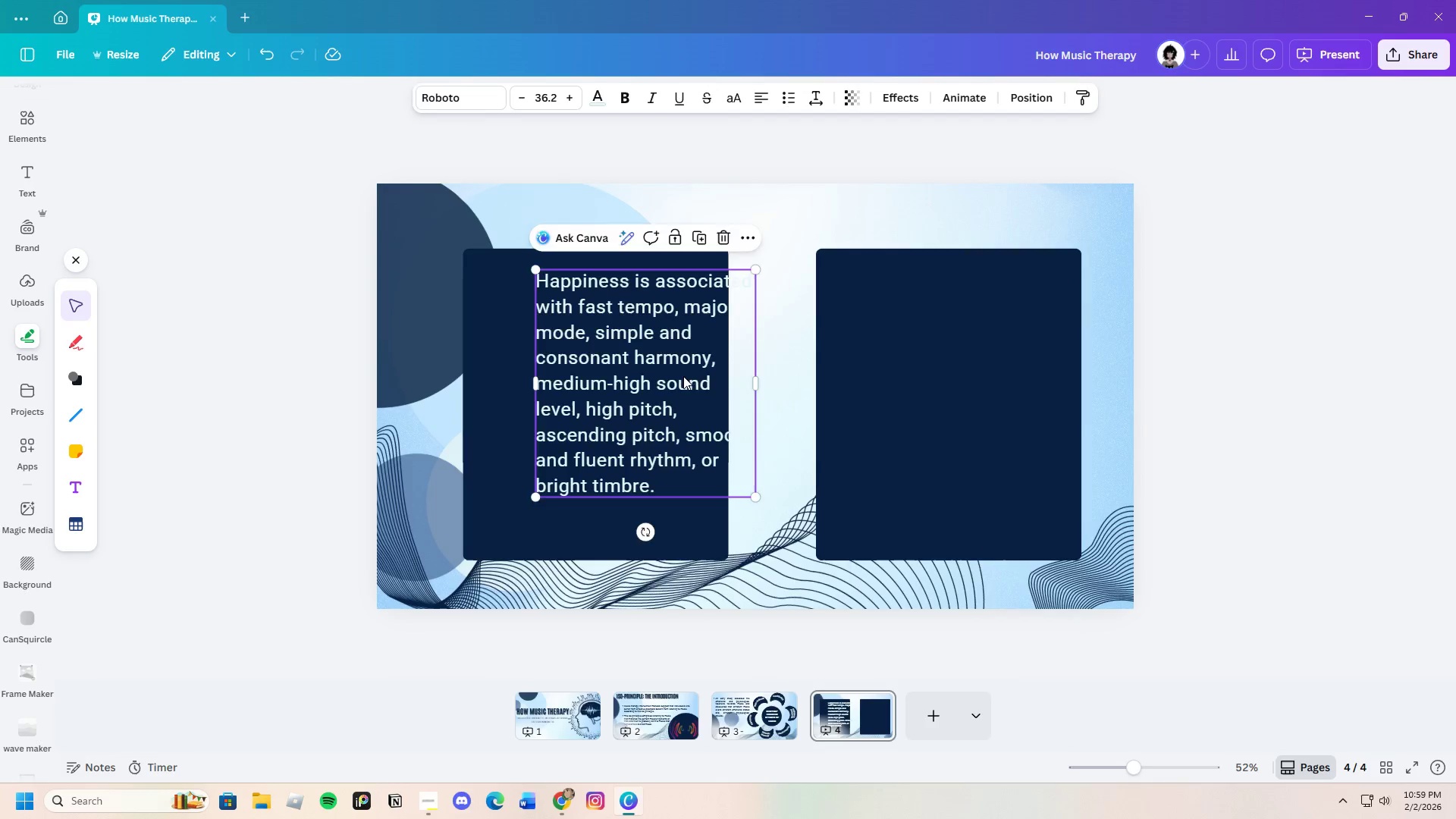 
left_click_drag(start_coordinate=[685, 376], to_coordinate=[632, 397])
 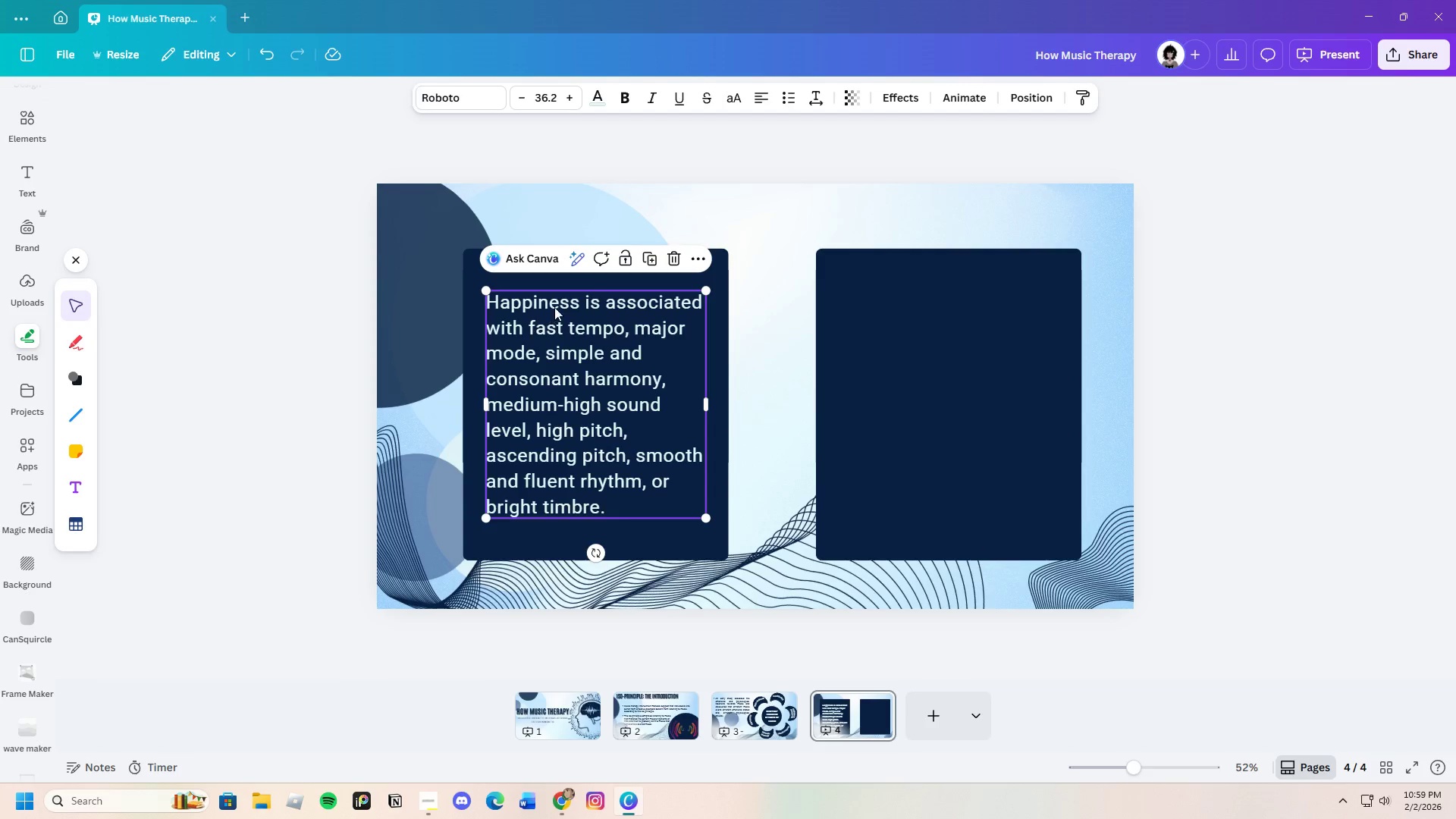 
left_click([567, 304])
 